 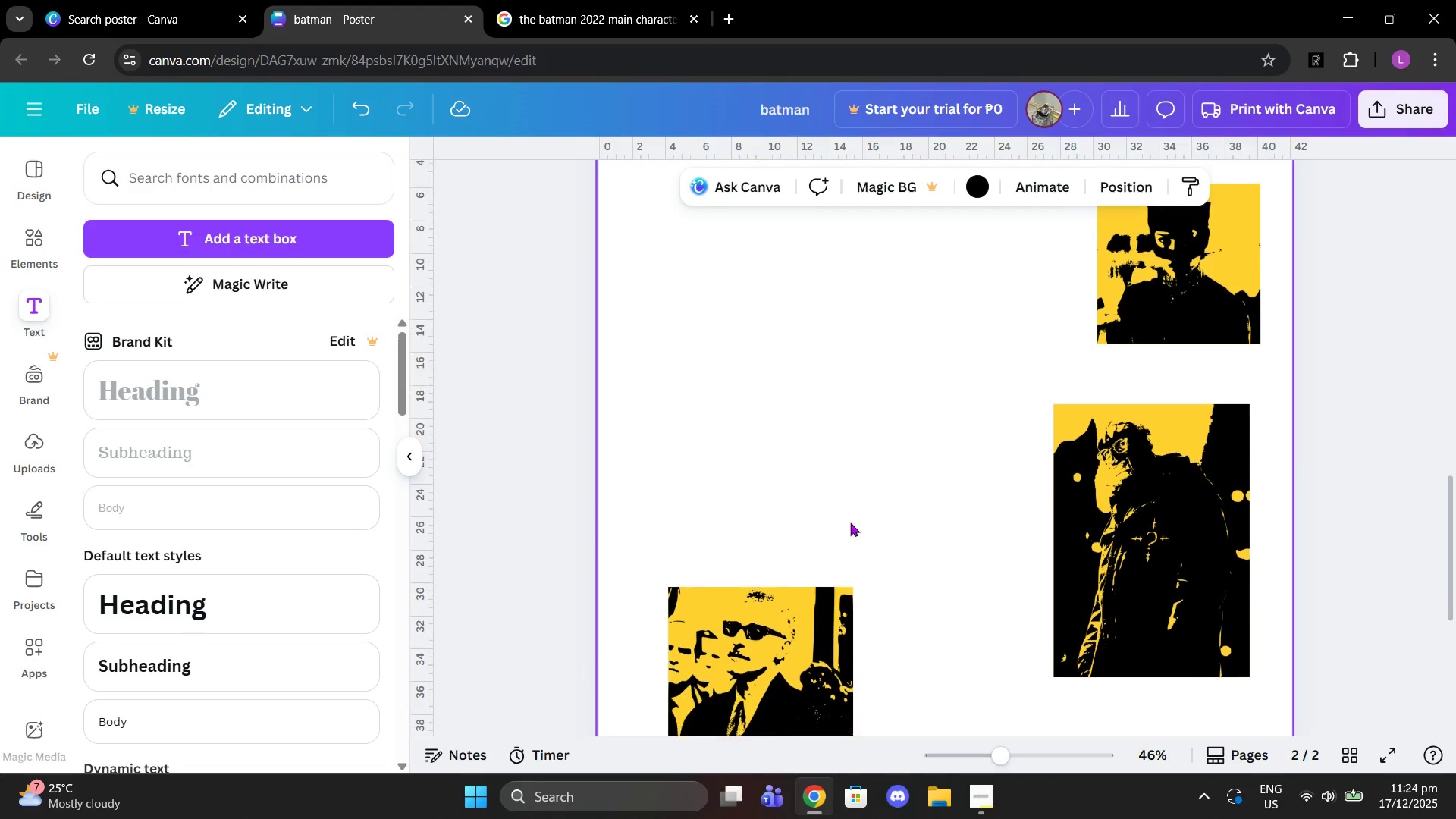 
left_click_drag(start_coordinate=[1141, 271], to_coordinate=[865, 394])
 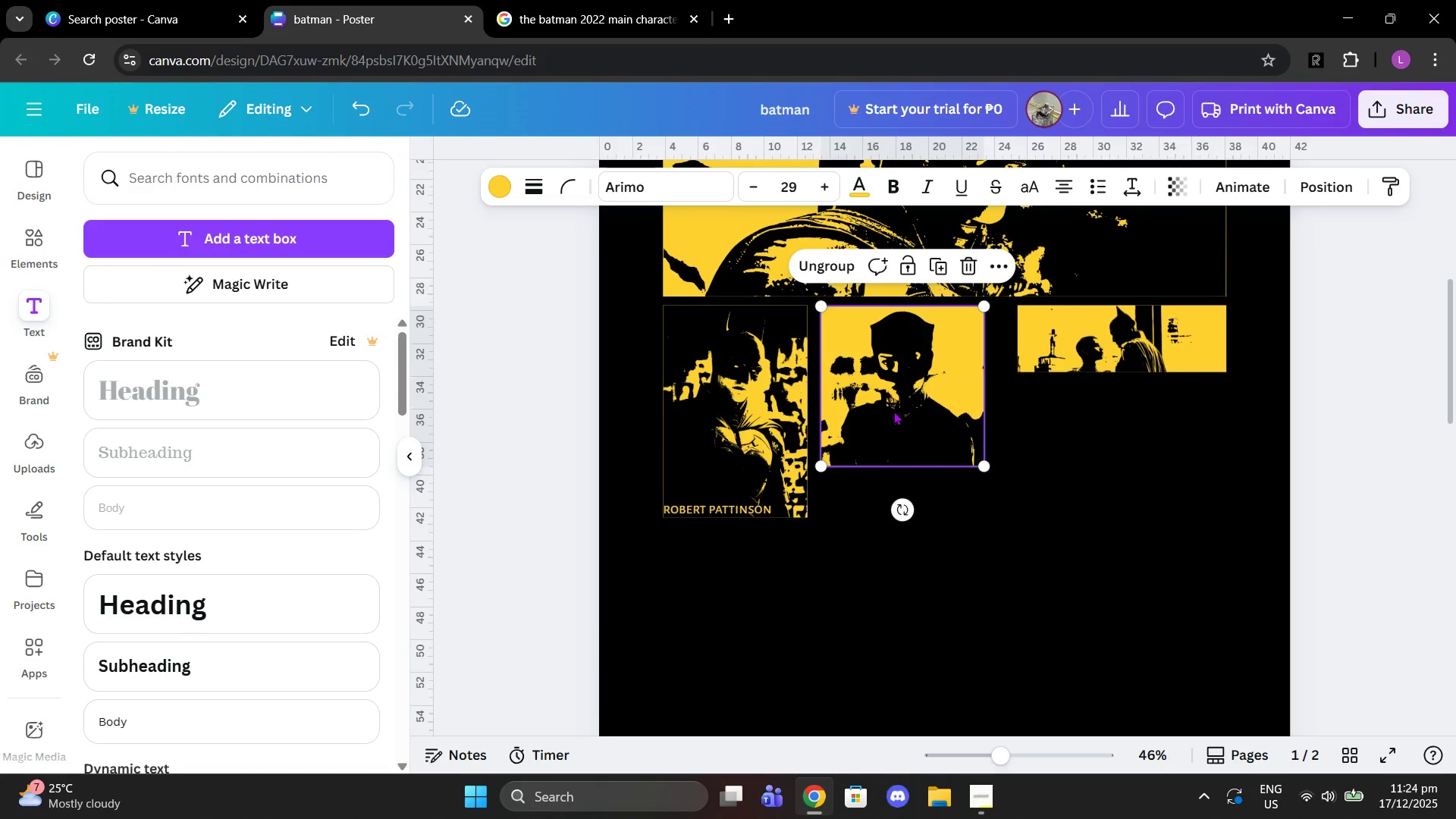 
scroll: coordinate [911, 243], scroll_direction: up, amount: 5.0
 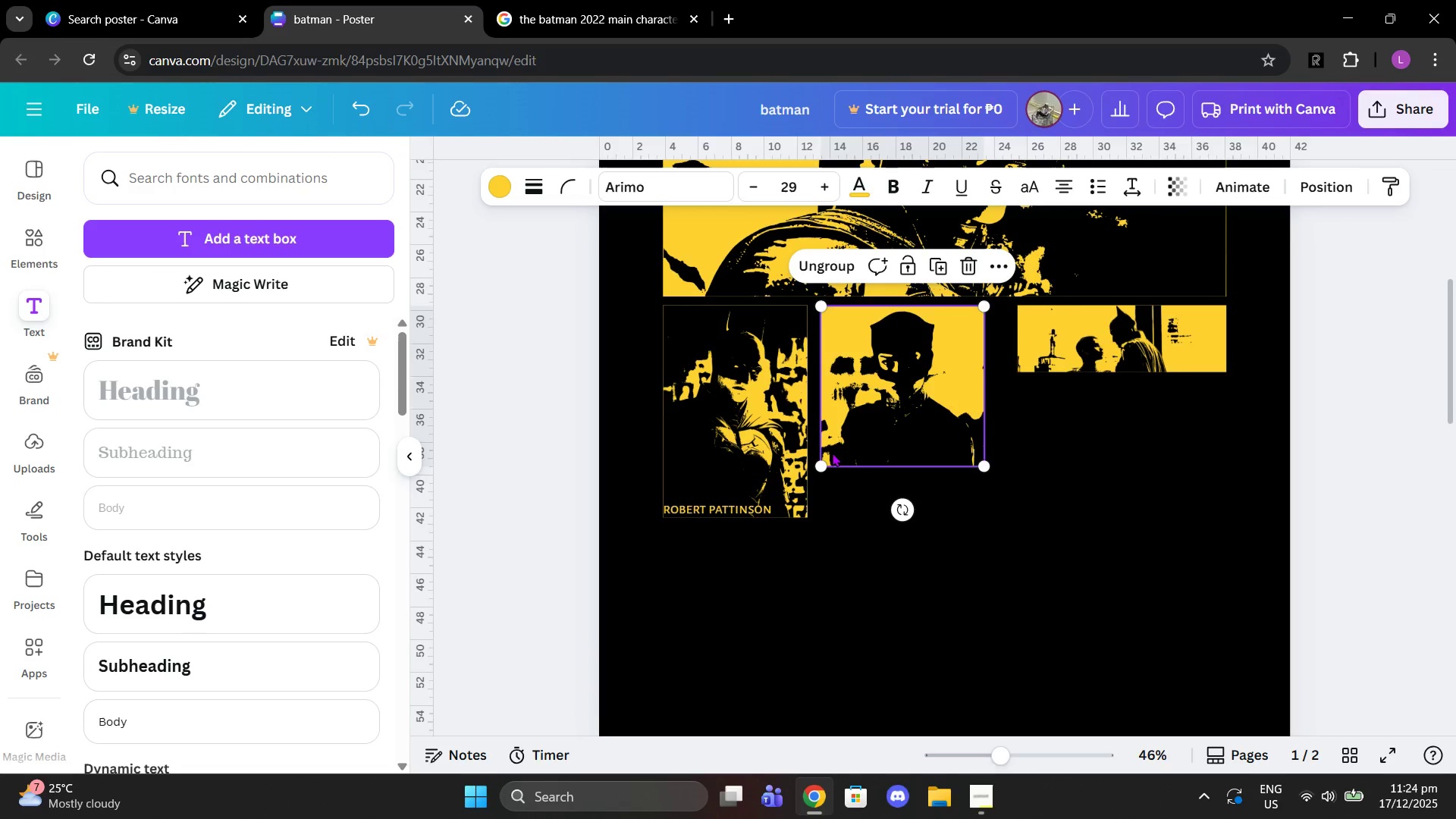 
left_click([690, 514])
 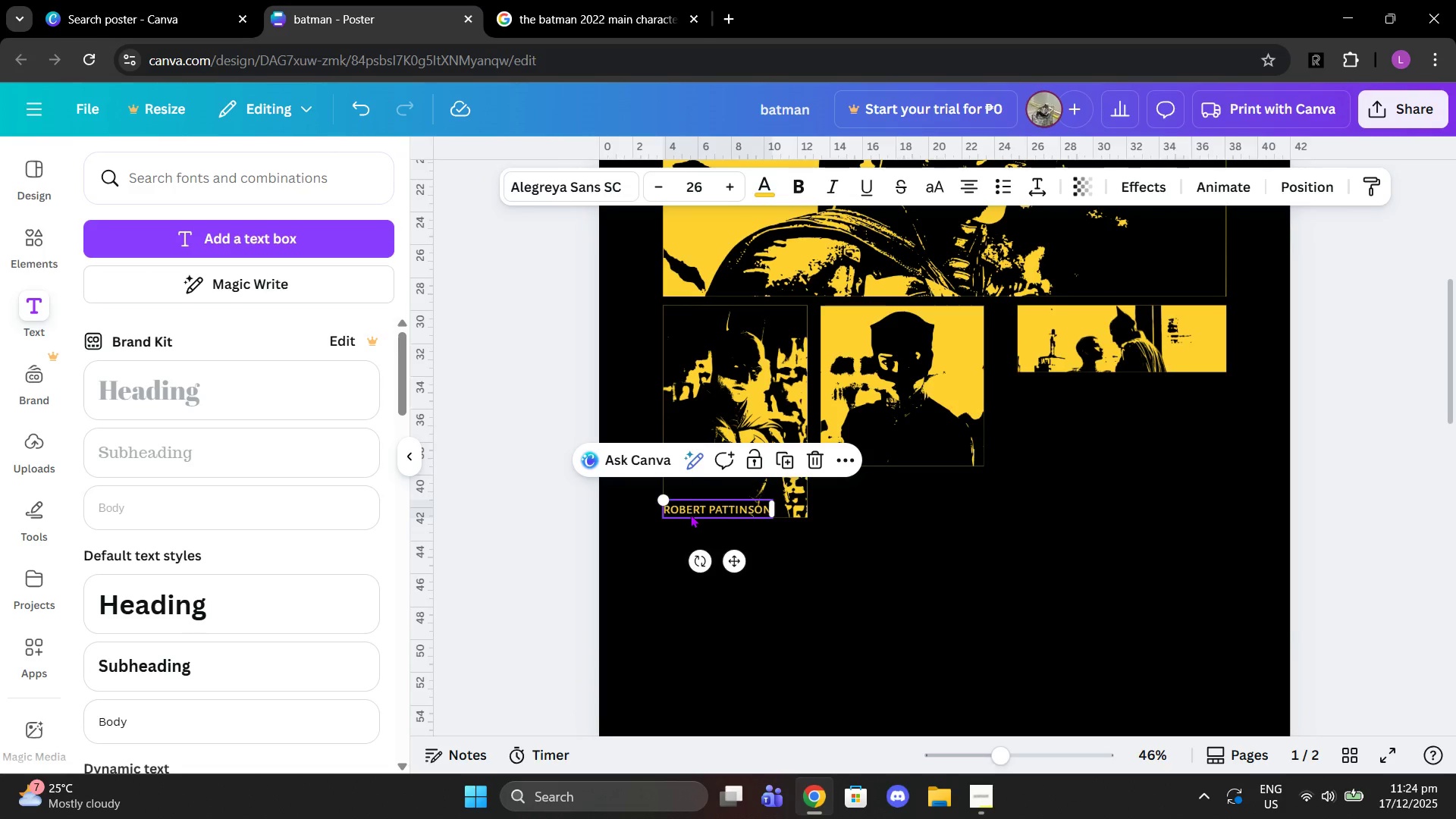 
key(Control+ControlLeft)
 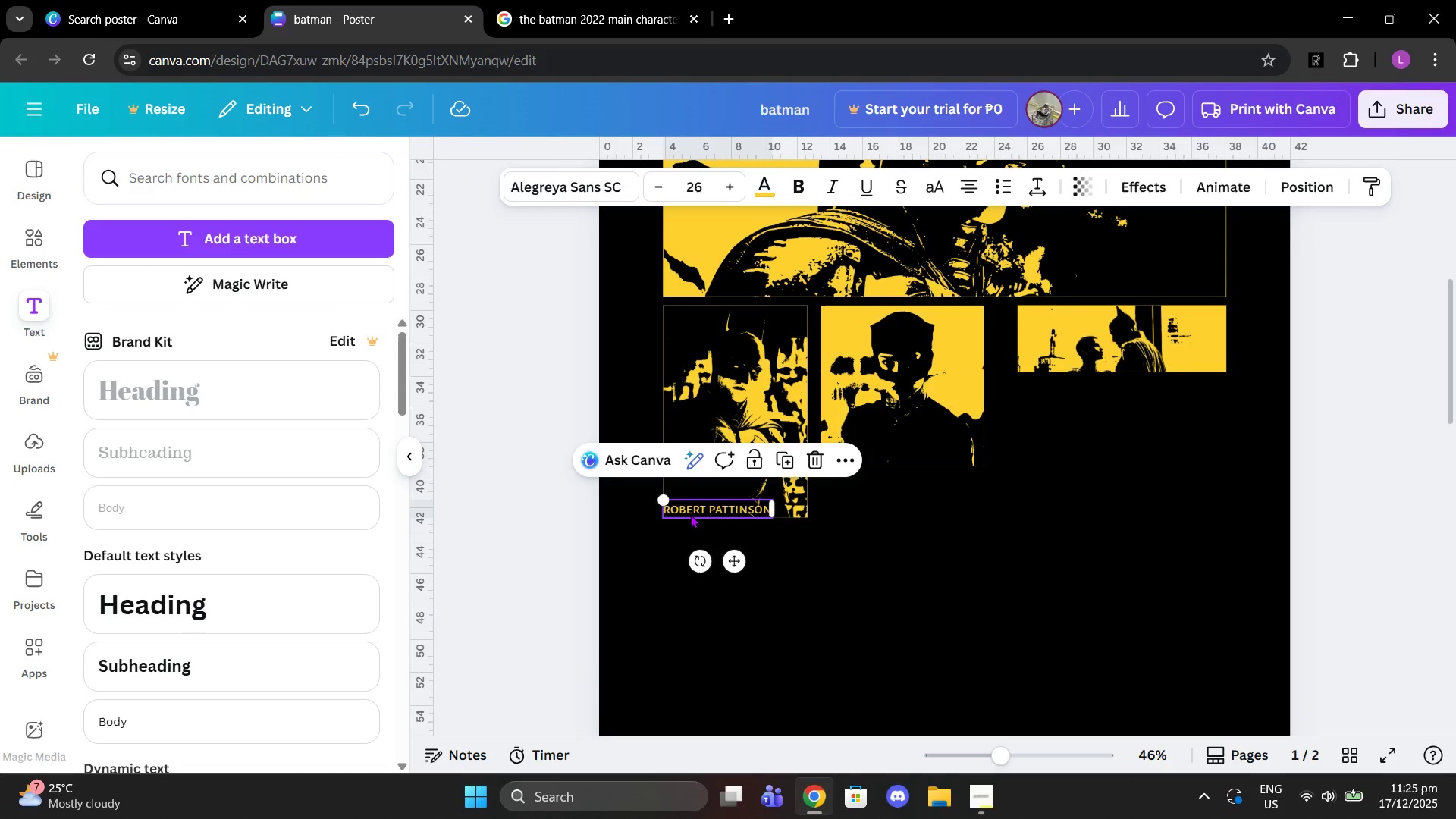 
key(Control+C)
 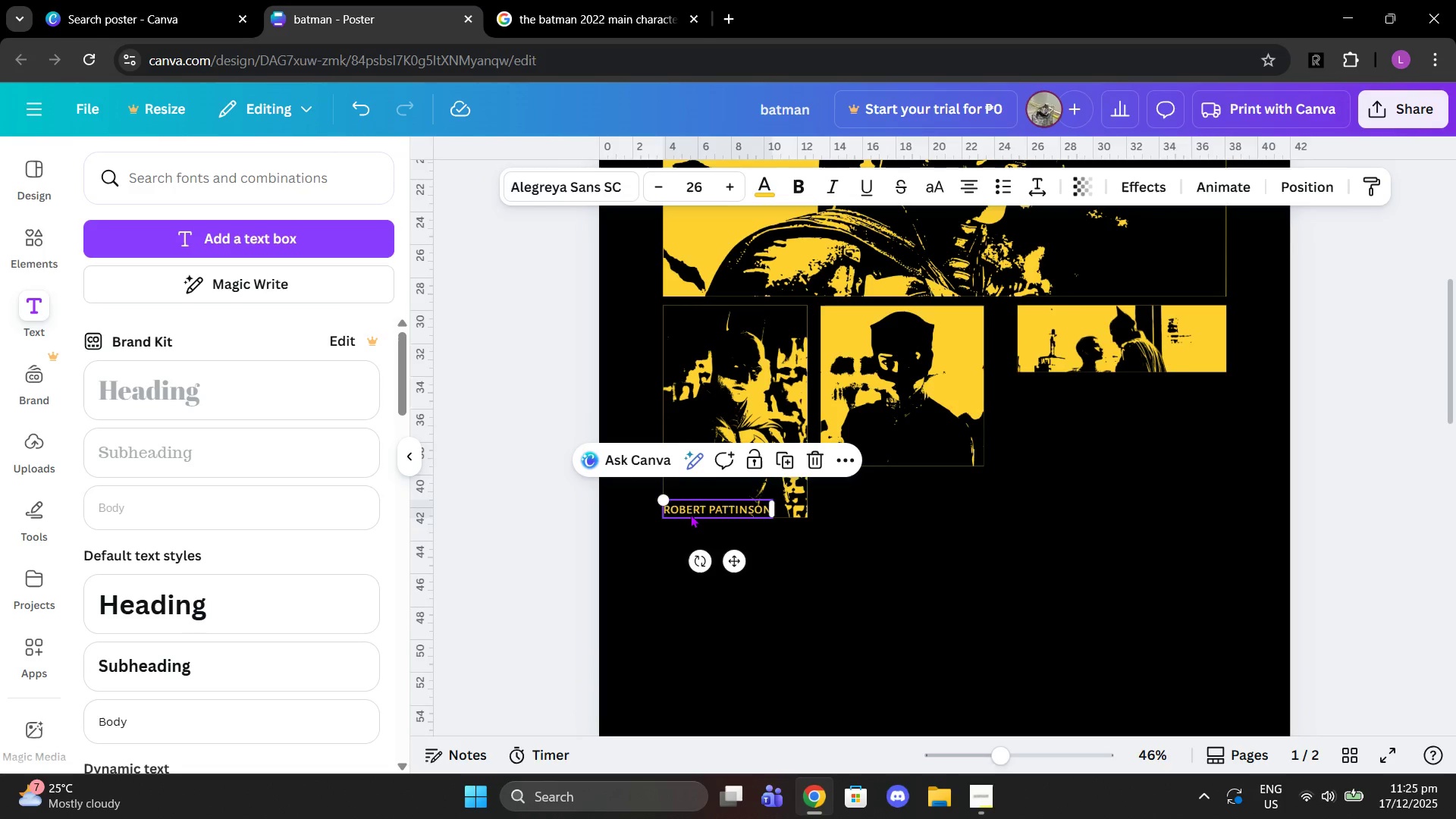 
key(Control+ControlLeft)
 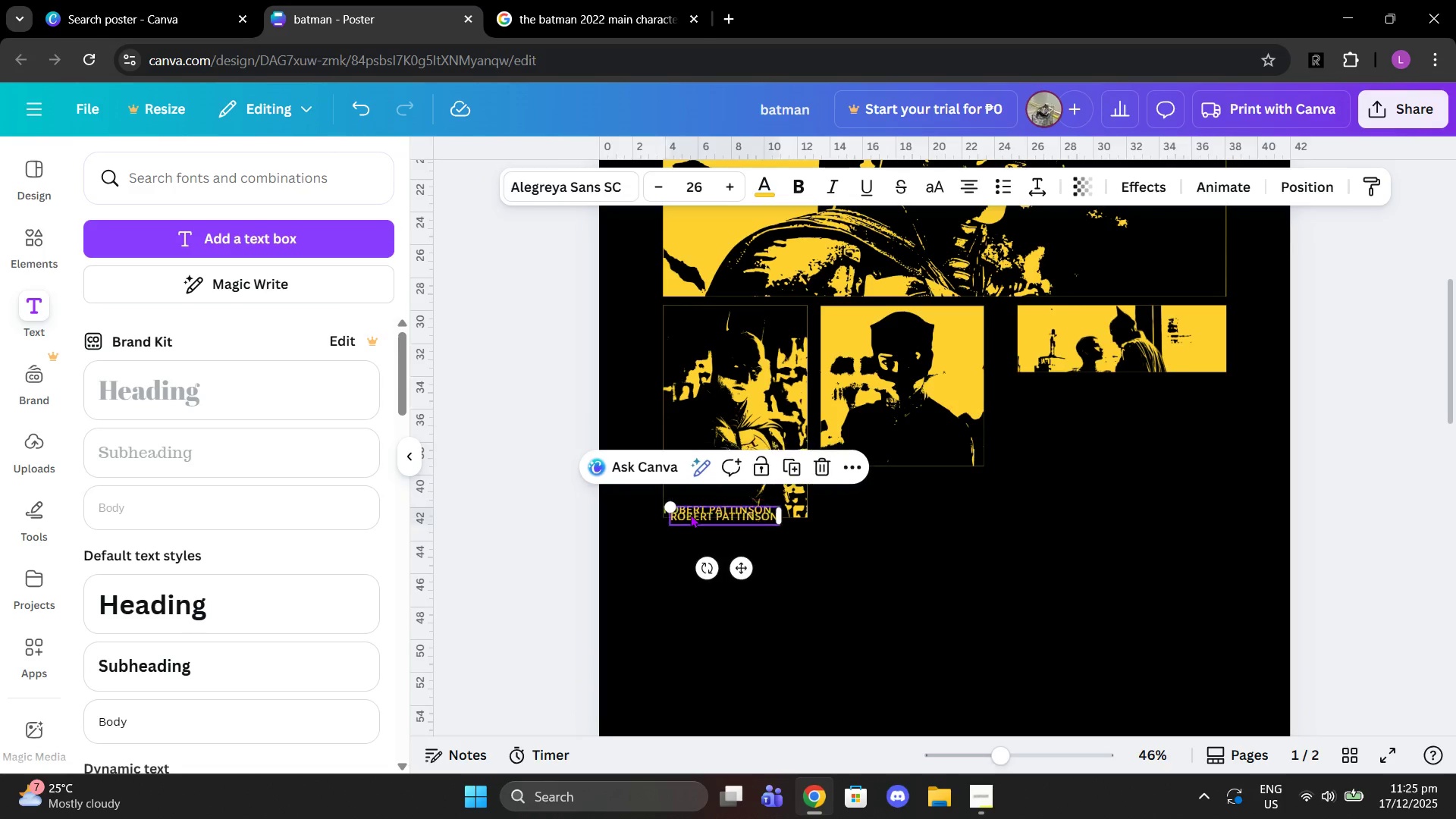 
key(Control+V)
 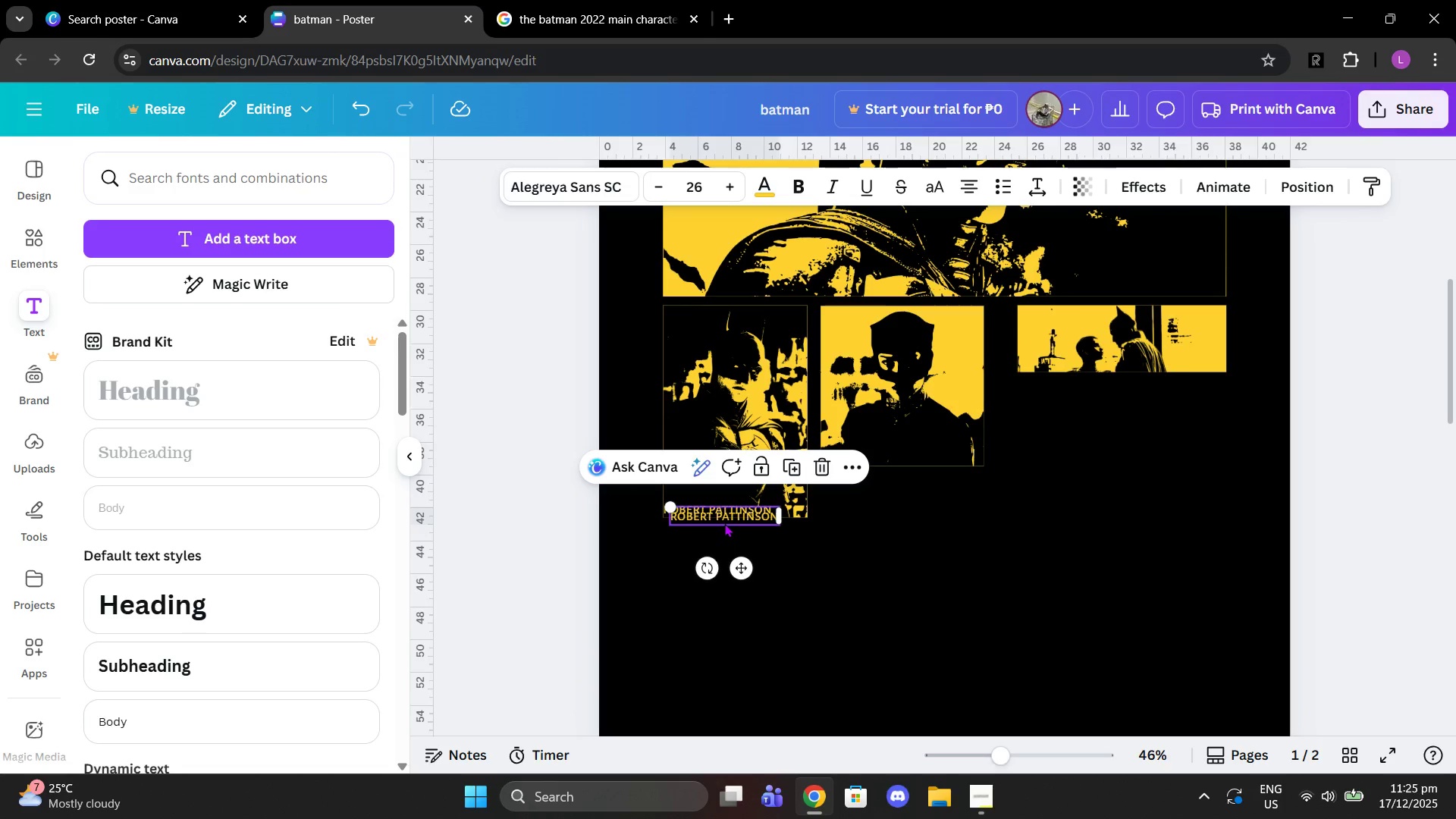 
left_click_drag(start_coordinate=[723, 514], to_coordinate=[727, 545])
 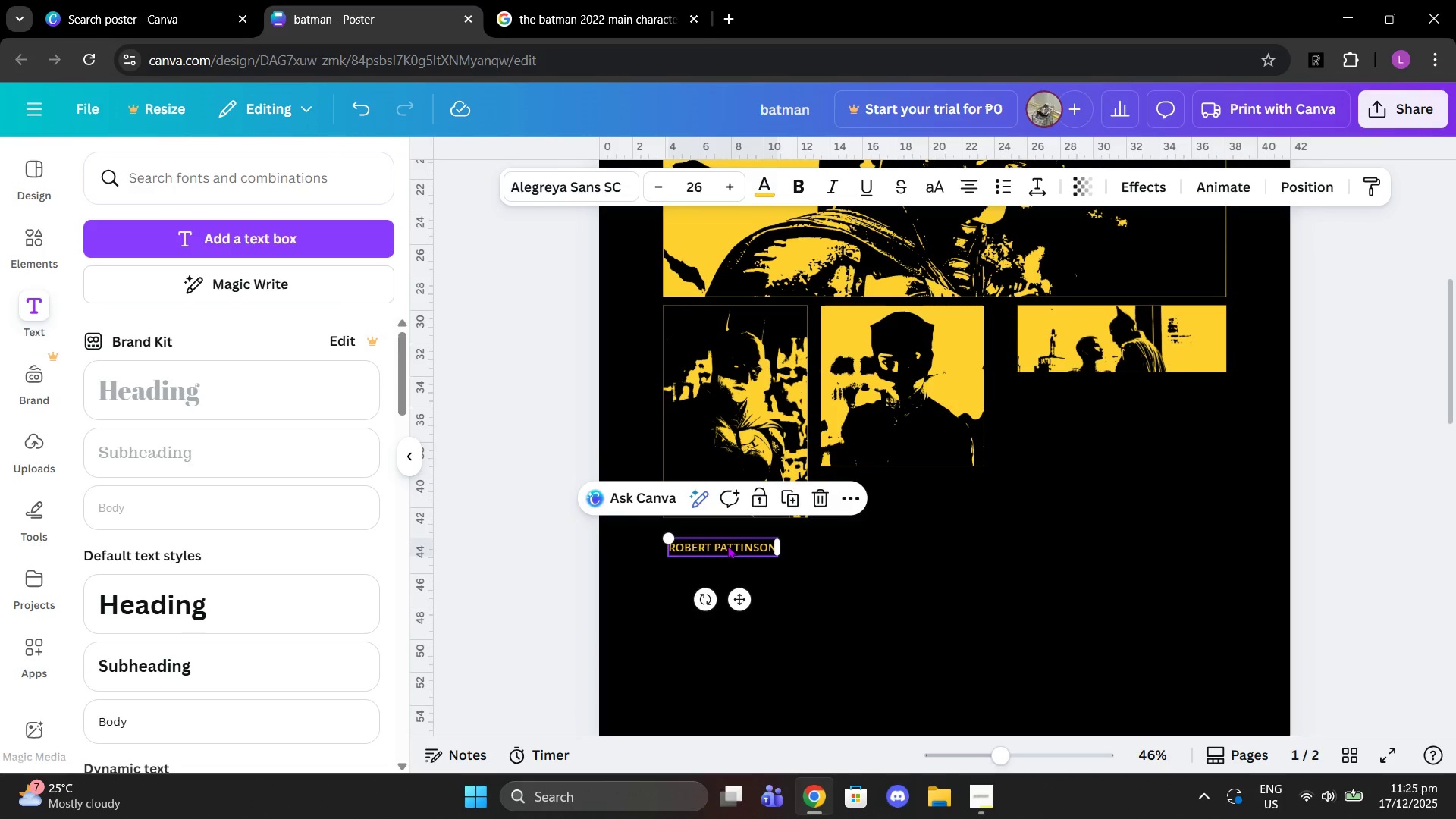 
double_click([727, 545])
 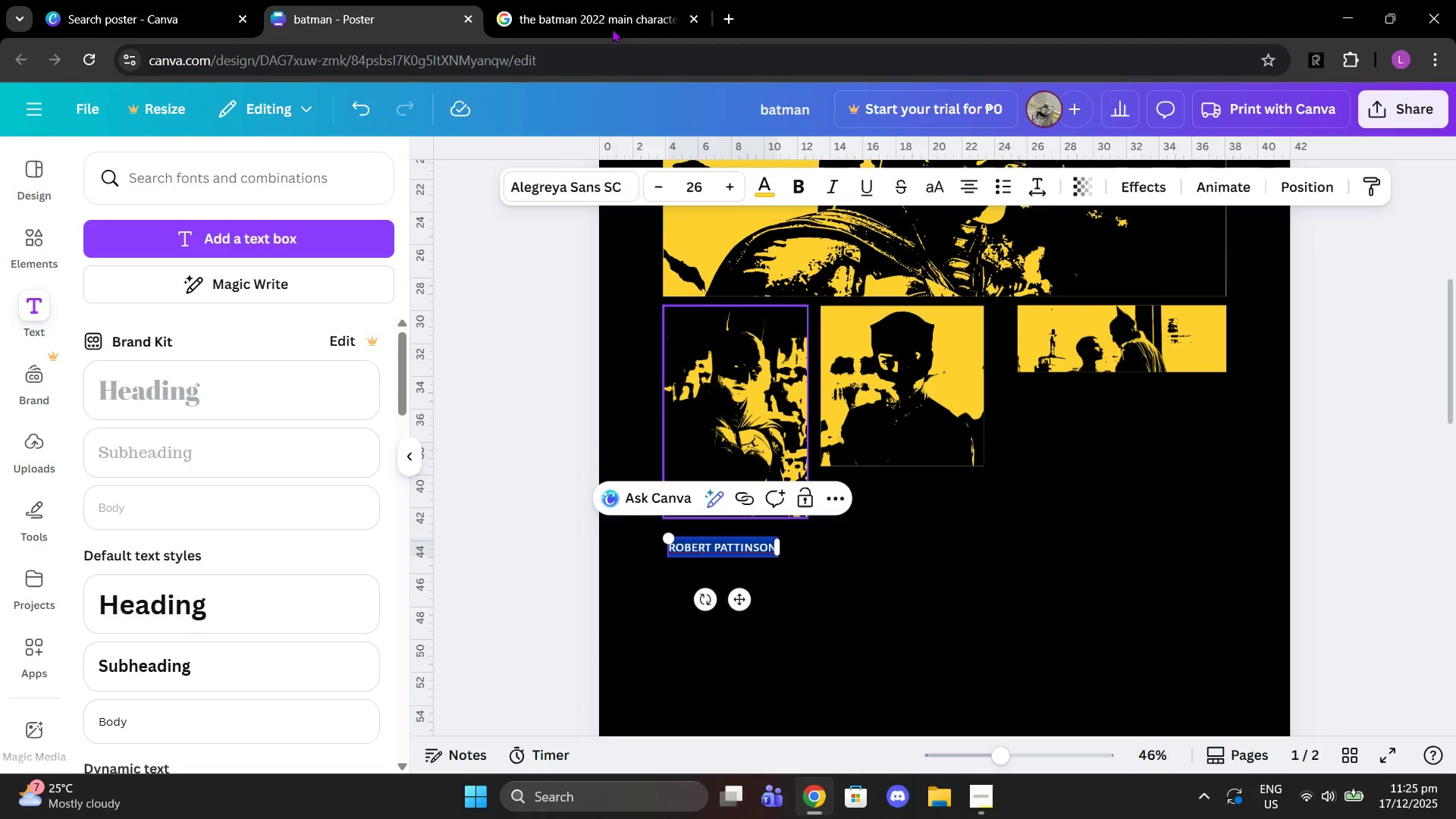 
left_click([605, 0])
 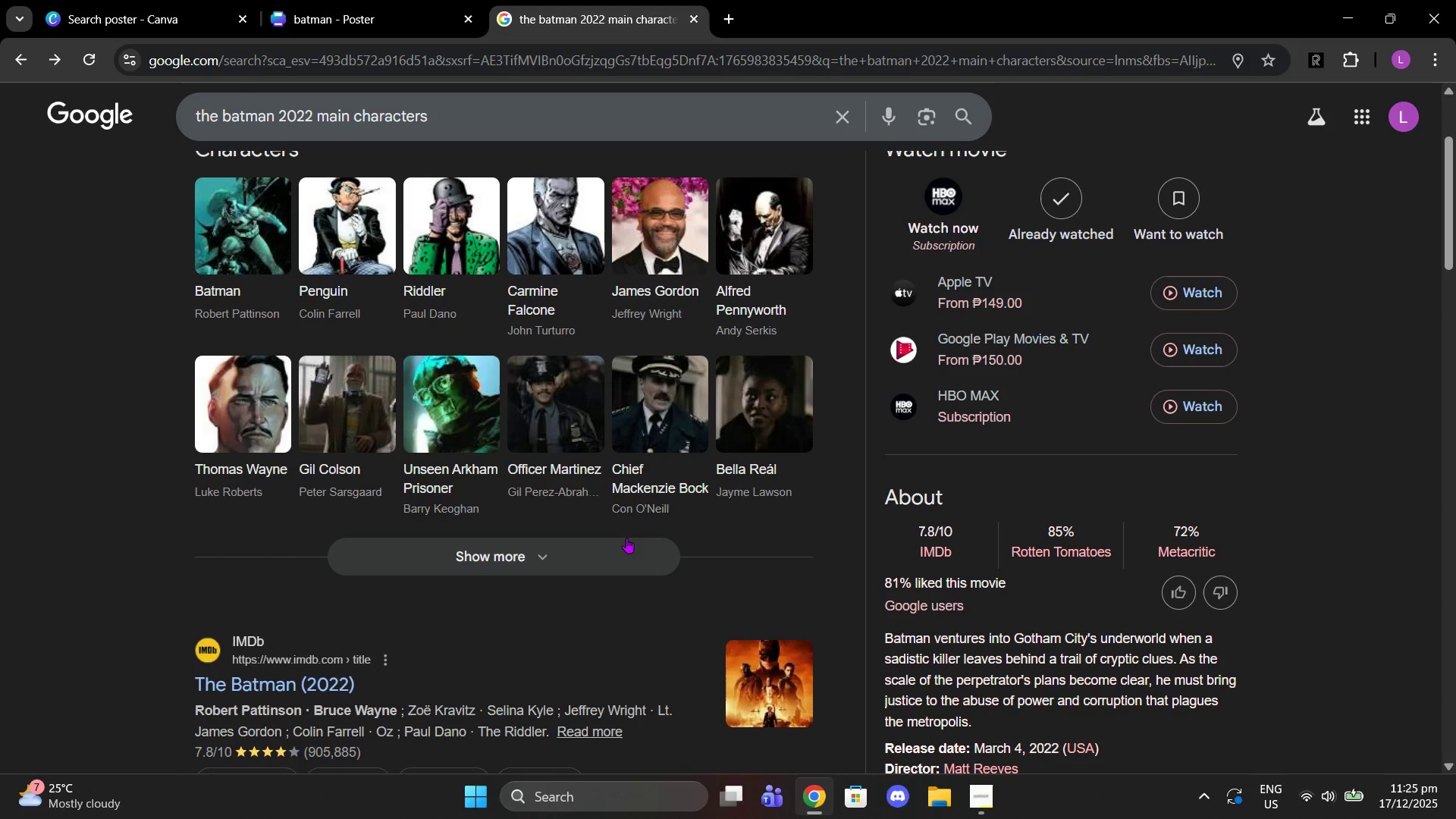 
left_click([626, 538])
 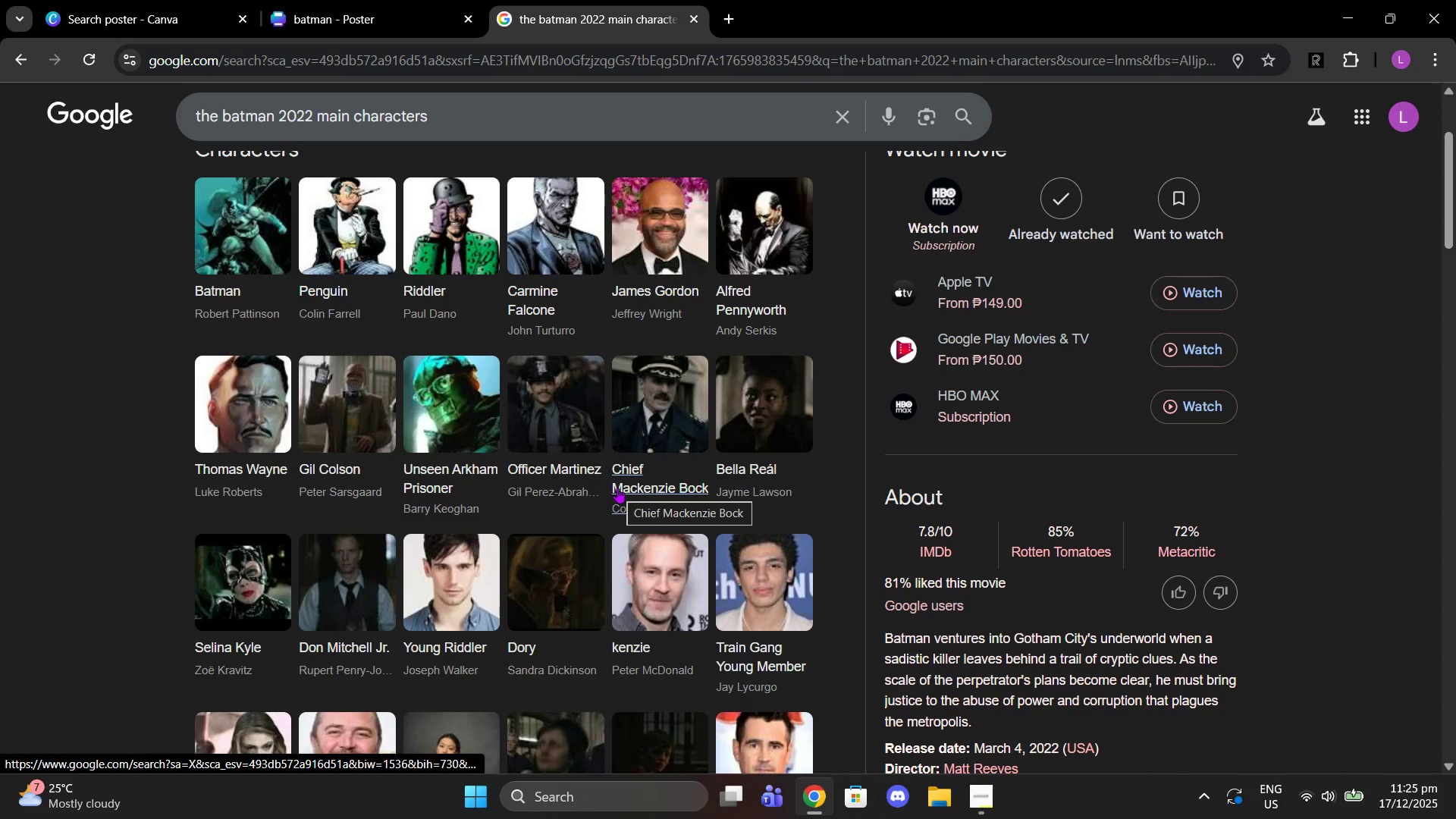 
scroll: coordinate [617, 488], scroll_direction: down, amount: 1.0
 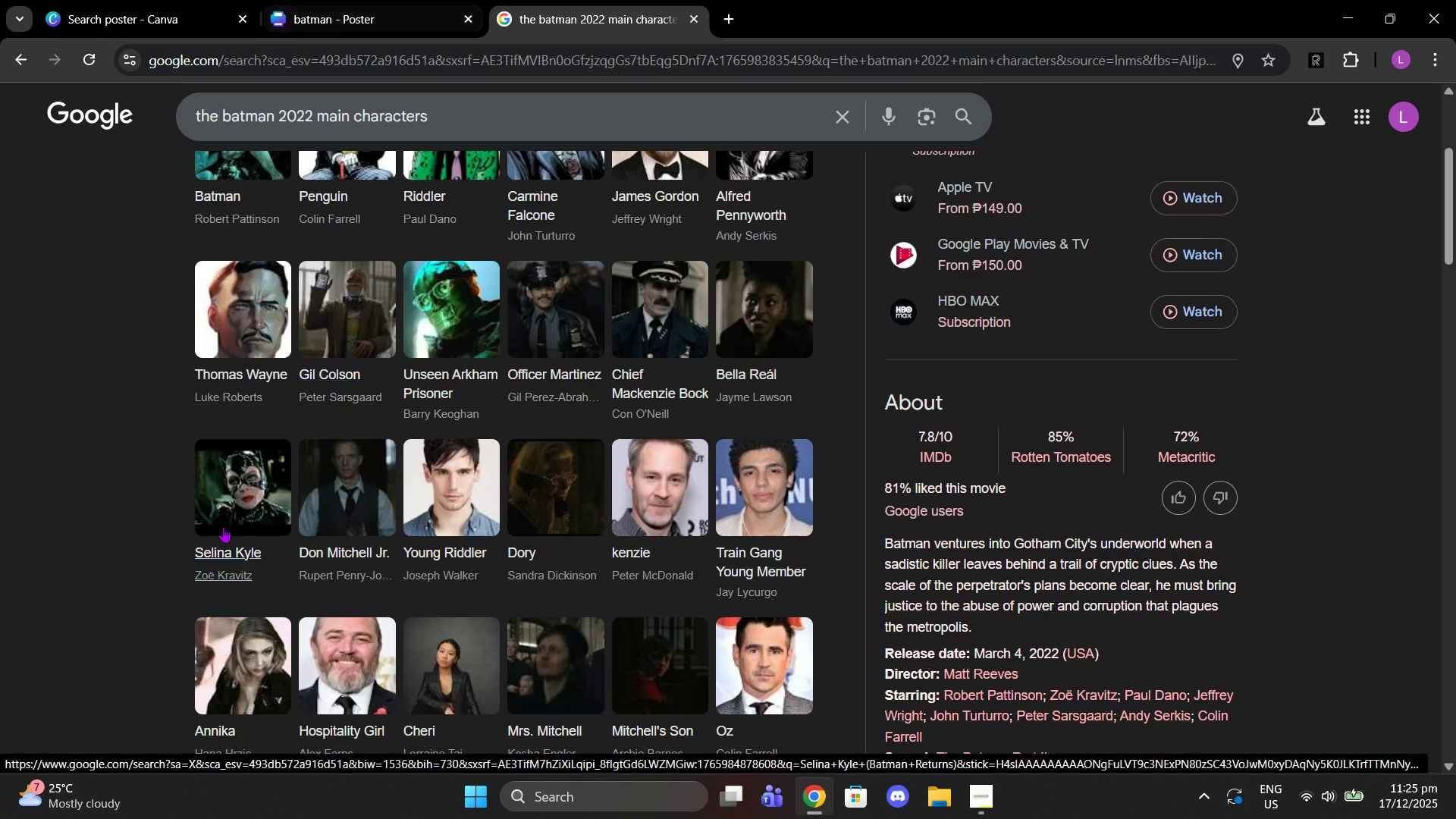 
left_click_drag(start_coordinate=[173, 575], to_coordinate=[259, 581])
 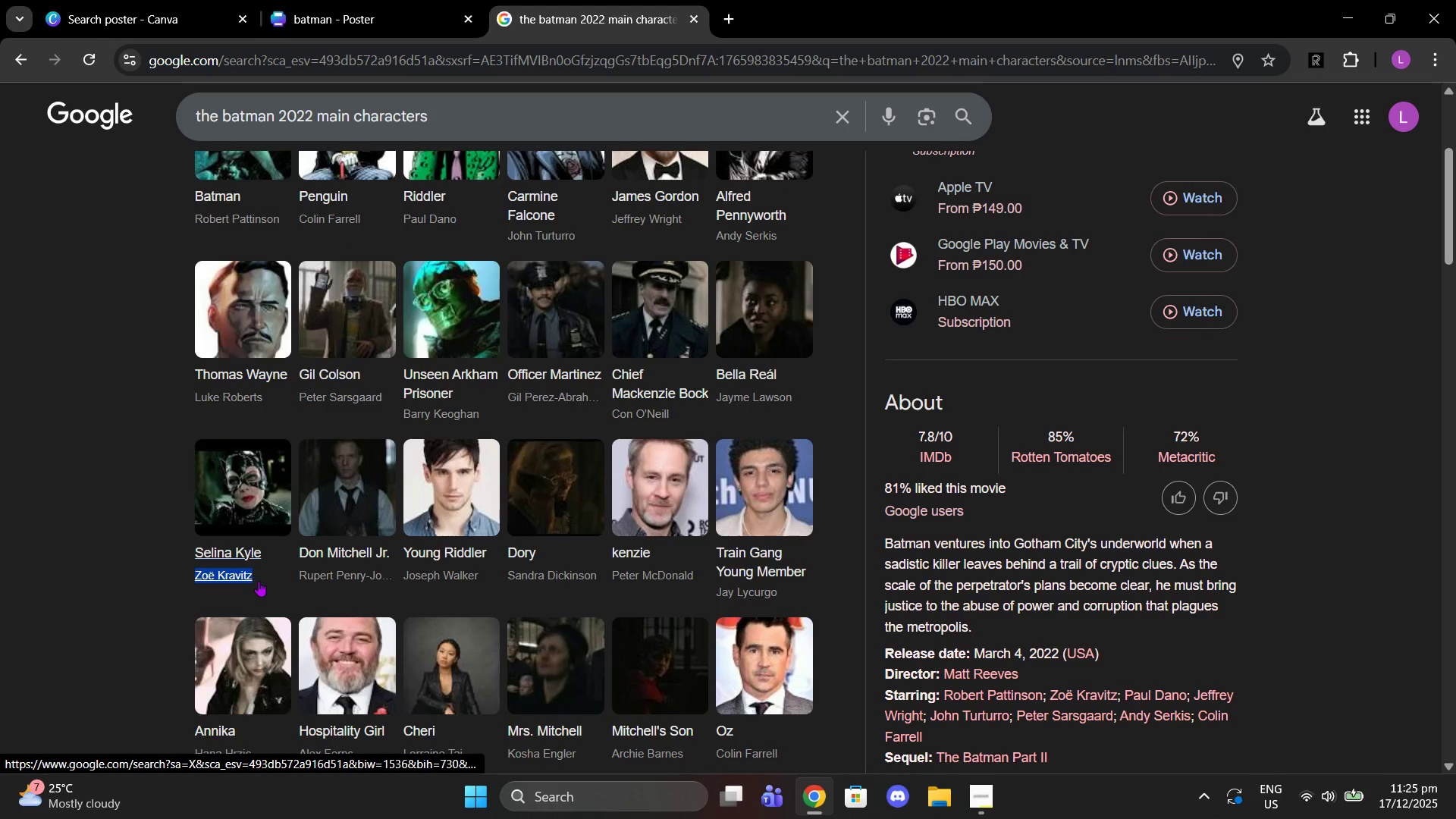 
key(Control+C)
 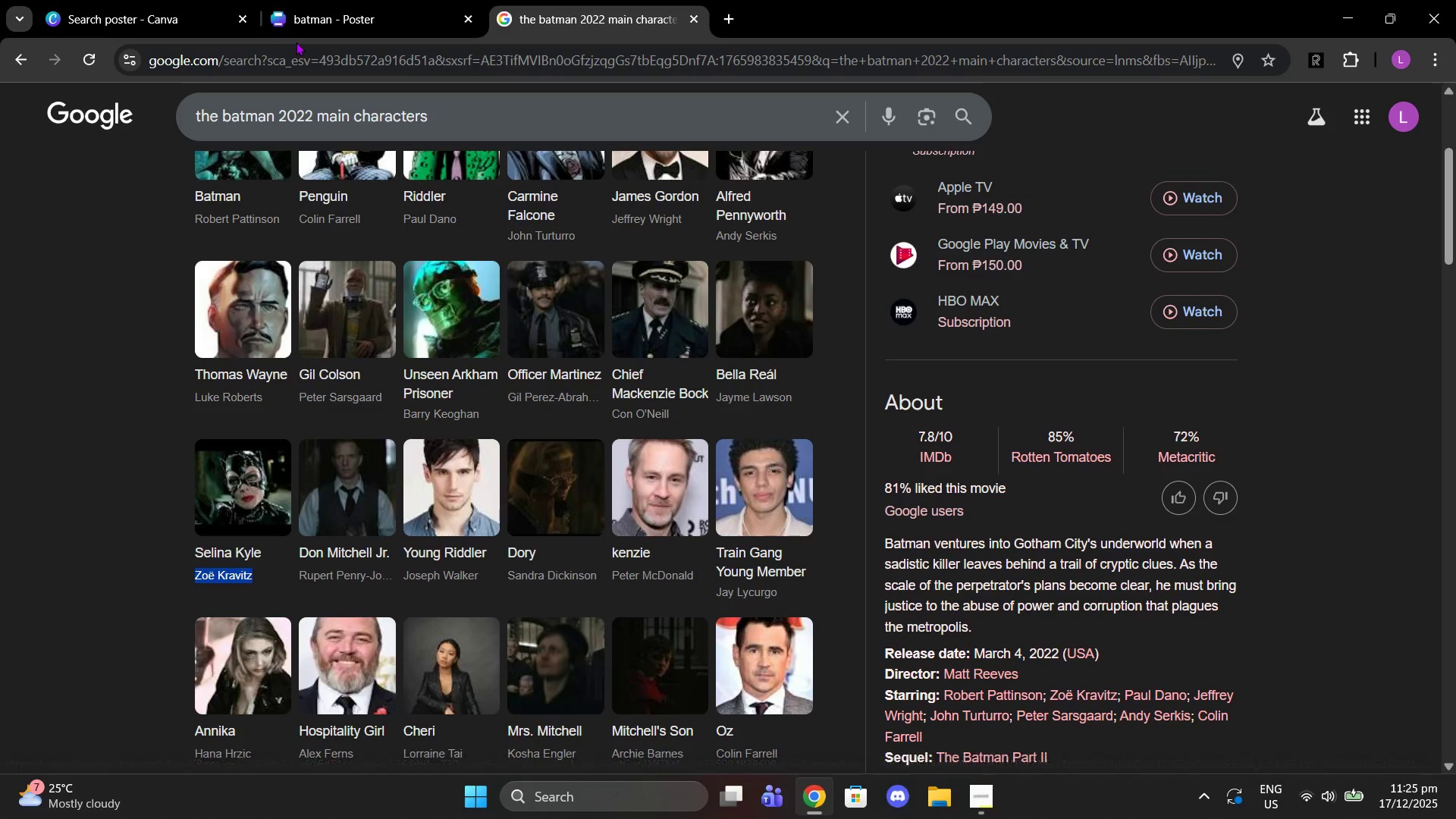 
double_click([318, 0])
 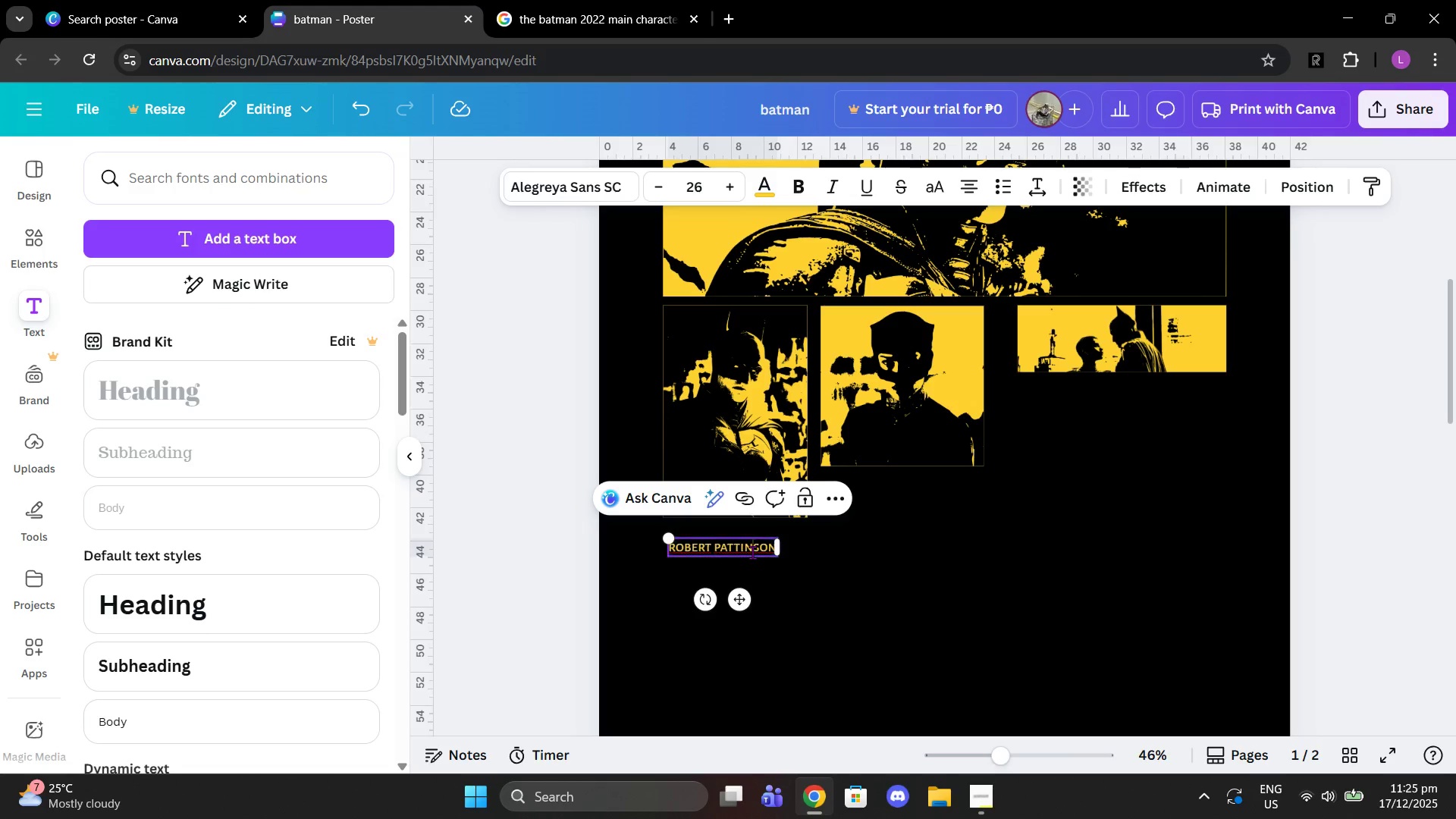 
double_click([752, 552])
 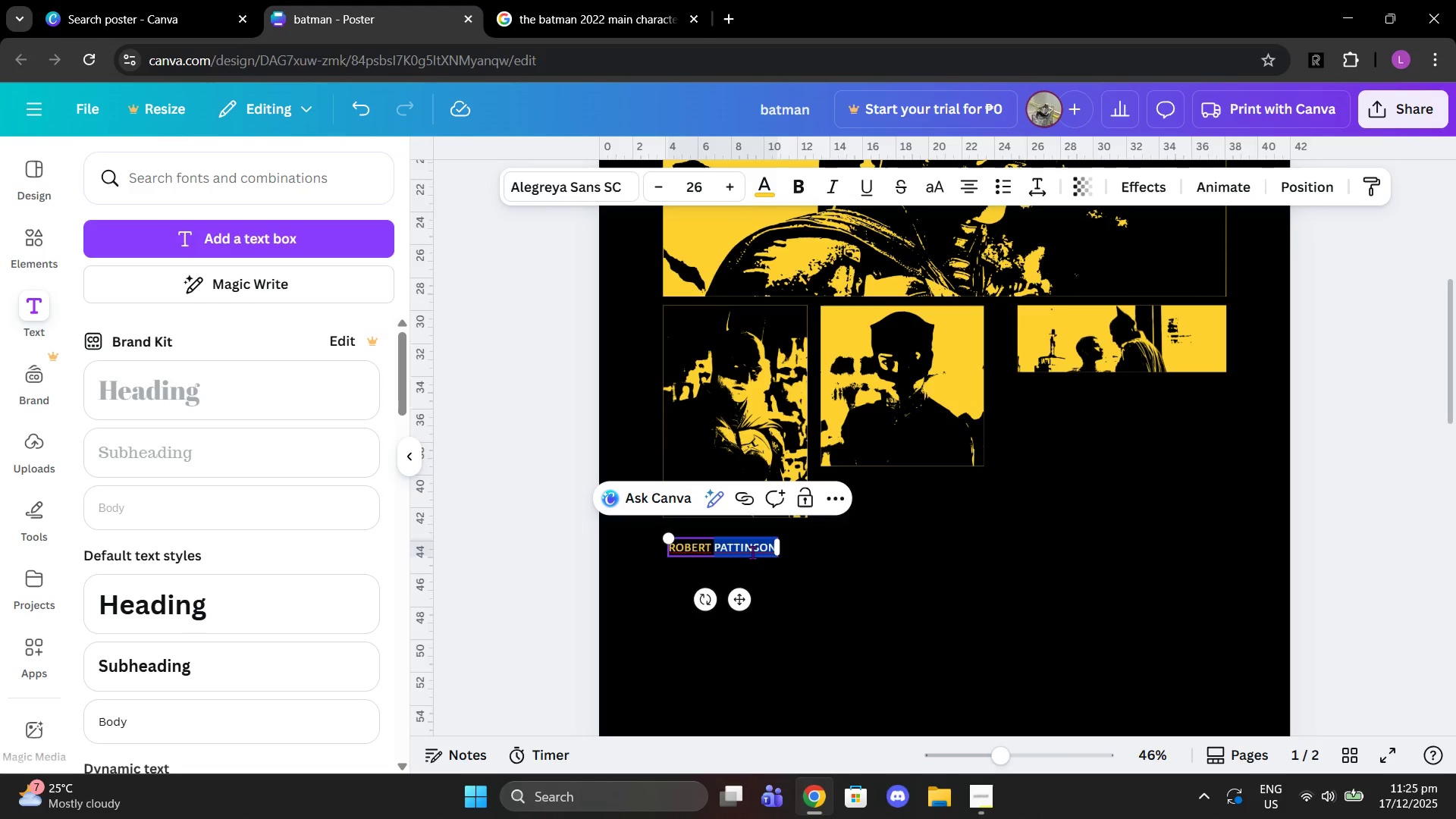 
triple_click([752, 552])
 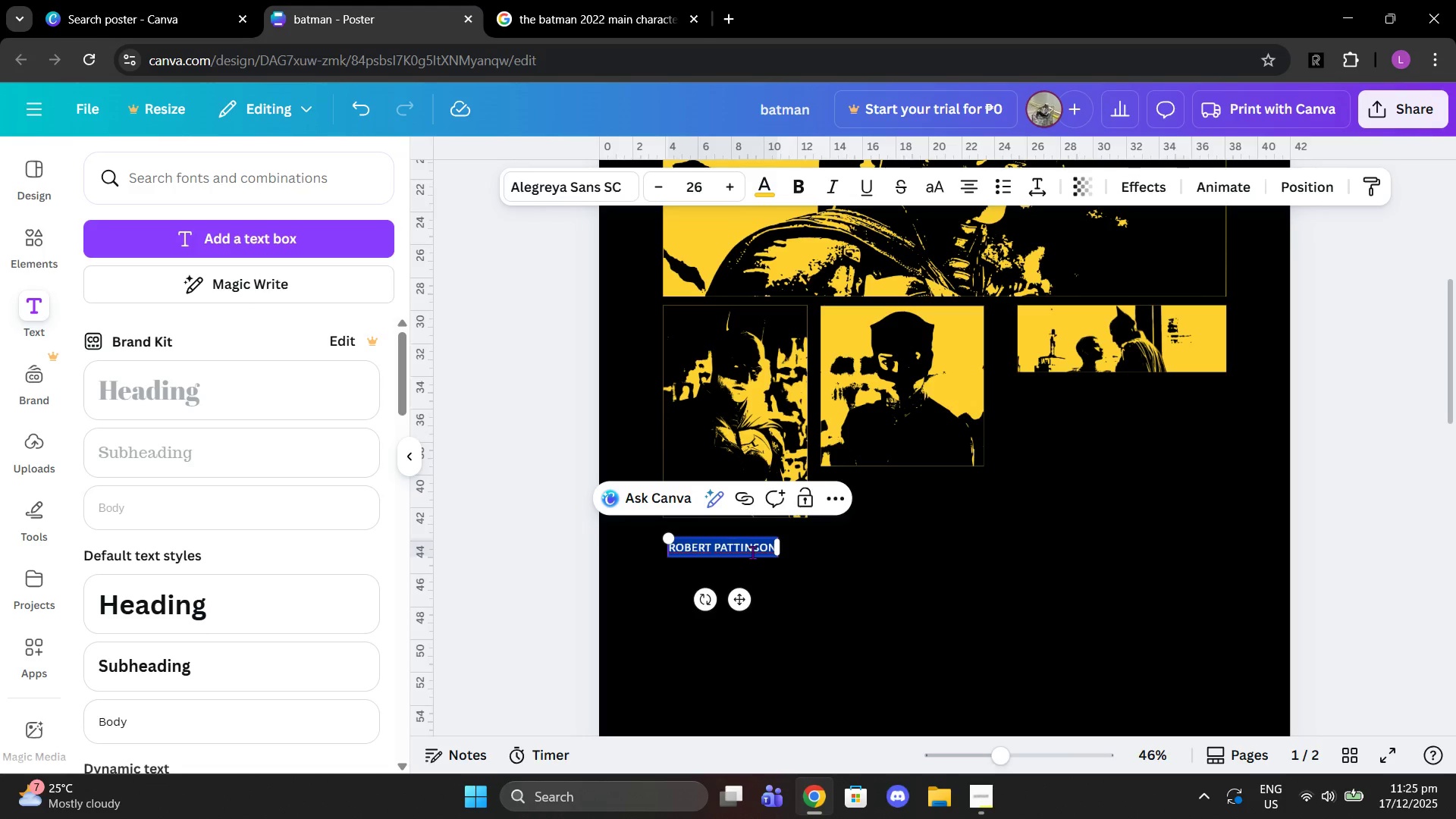 
key(Control+V)
 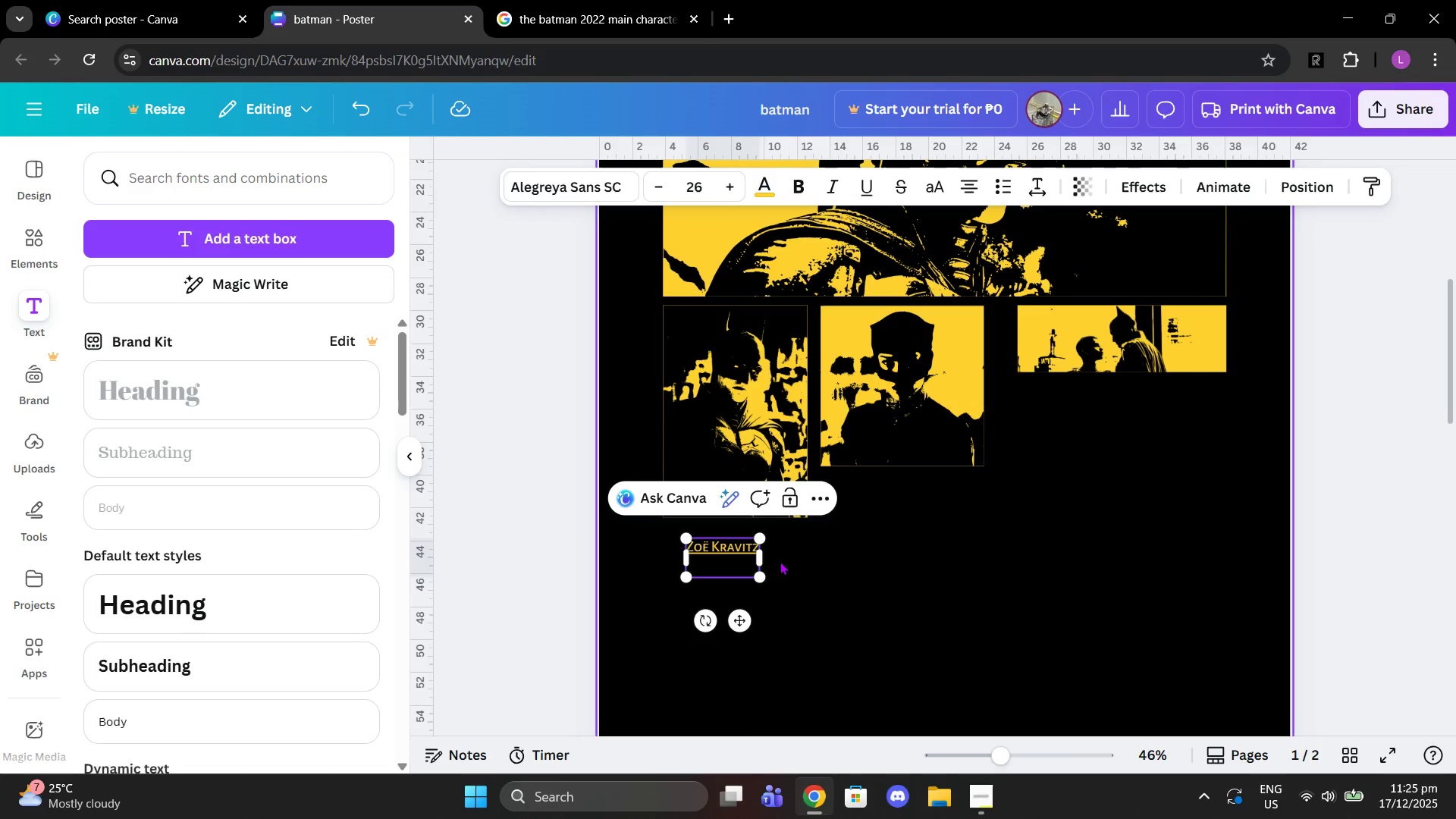 
left_click([805, 576])
 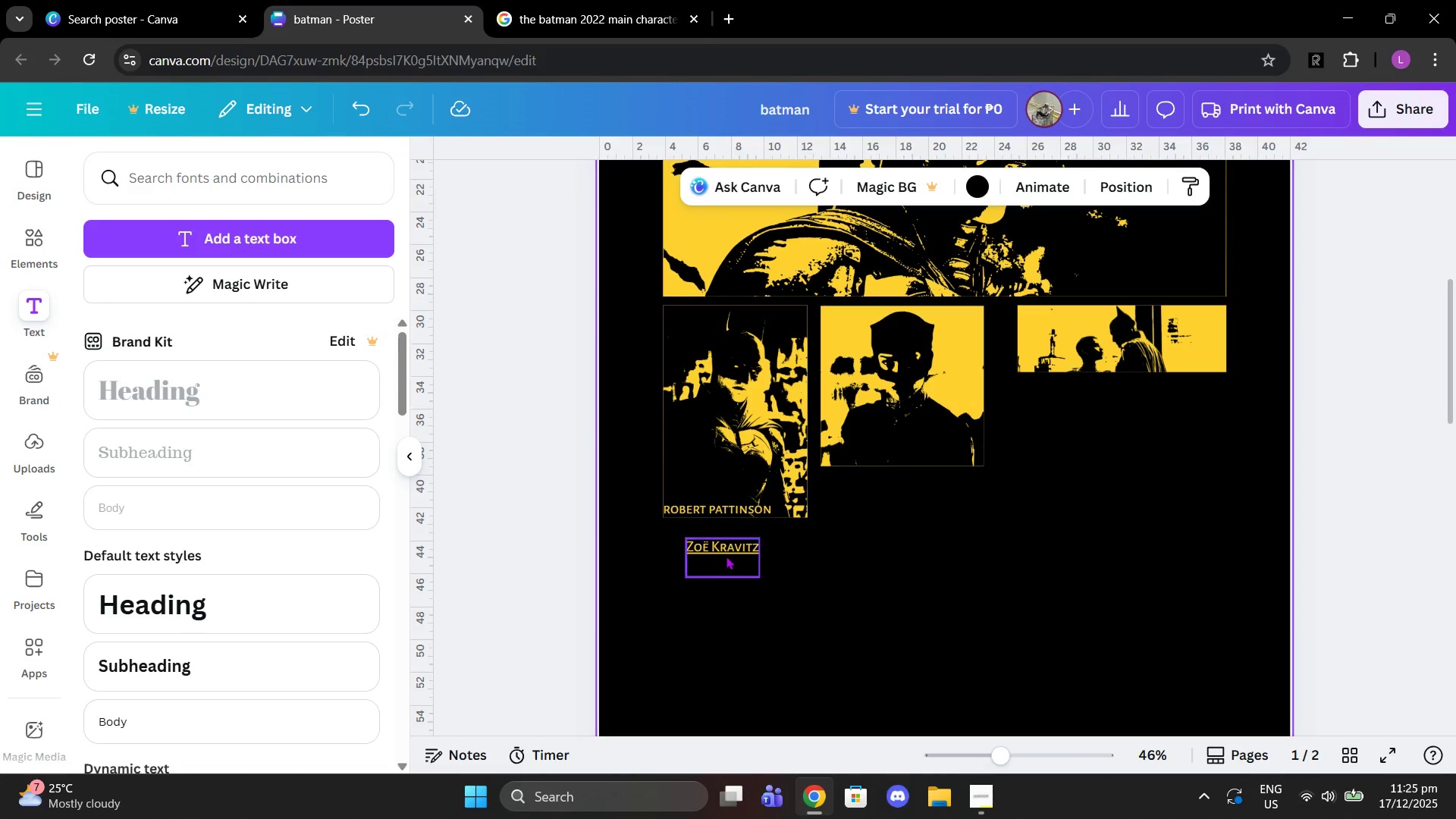 
left_click([722, 549])
 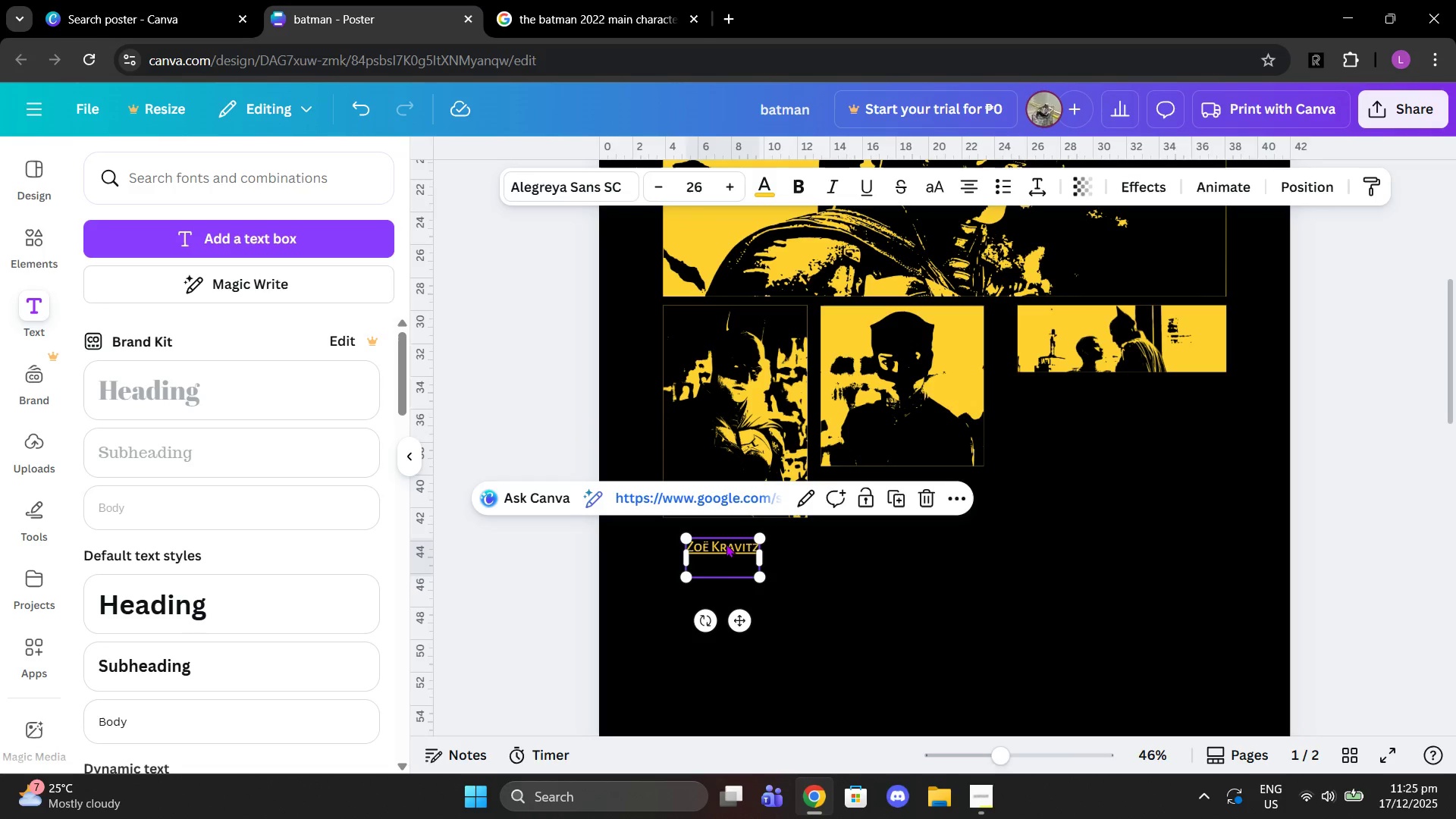 
key(Control+Z)
 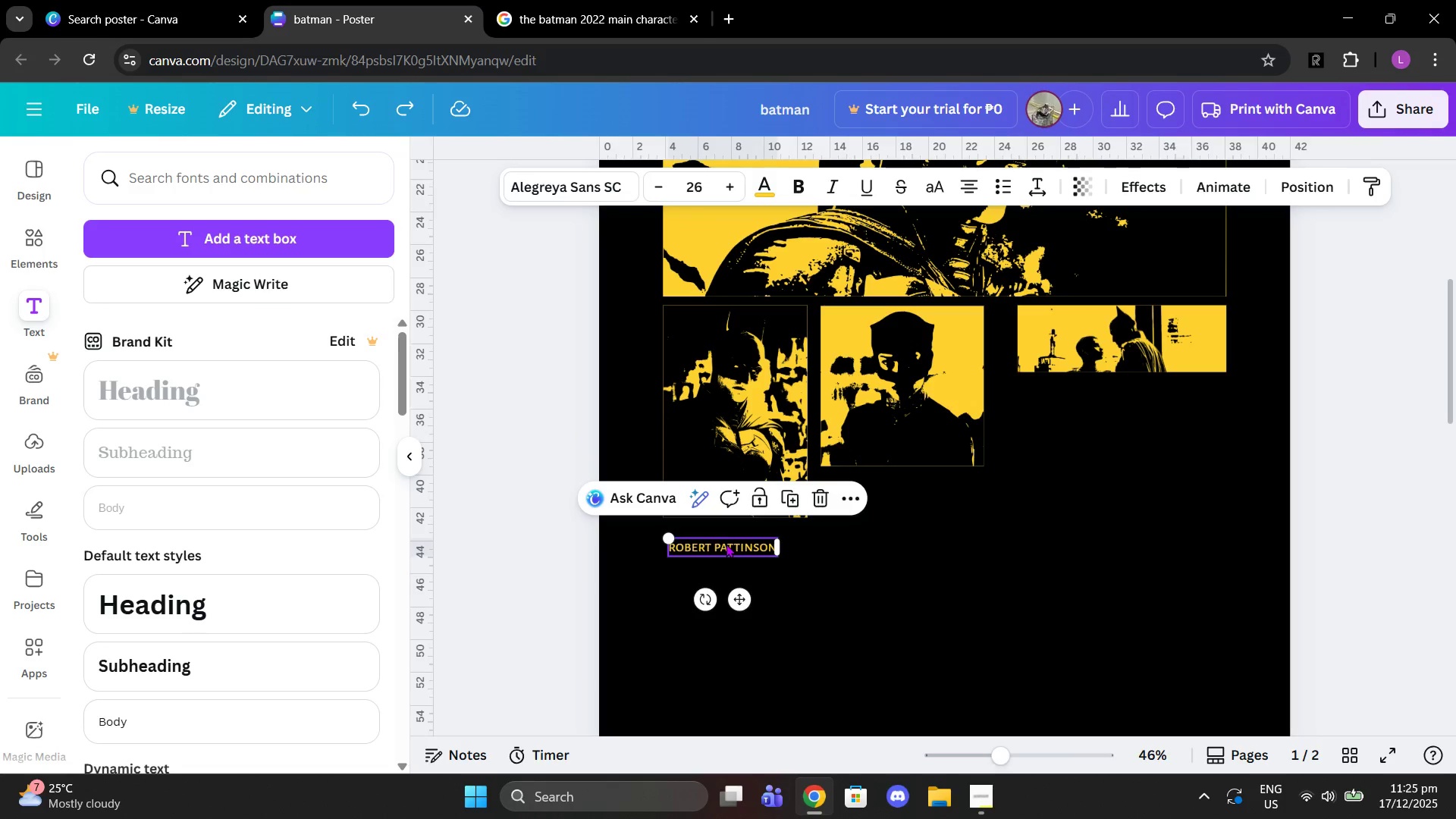 
key(Control+Shift+V)
 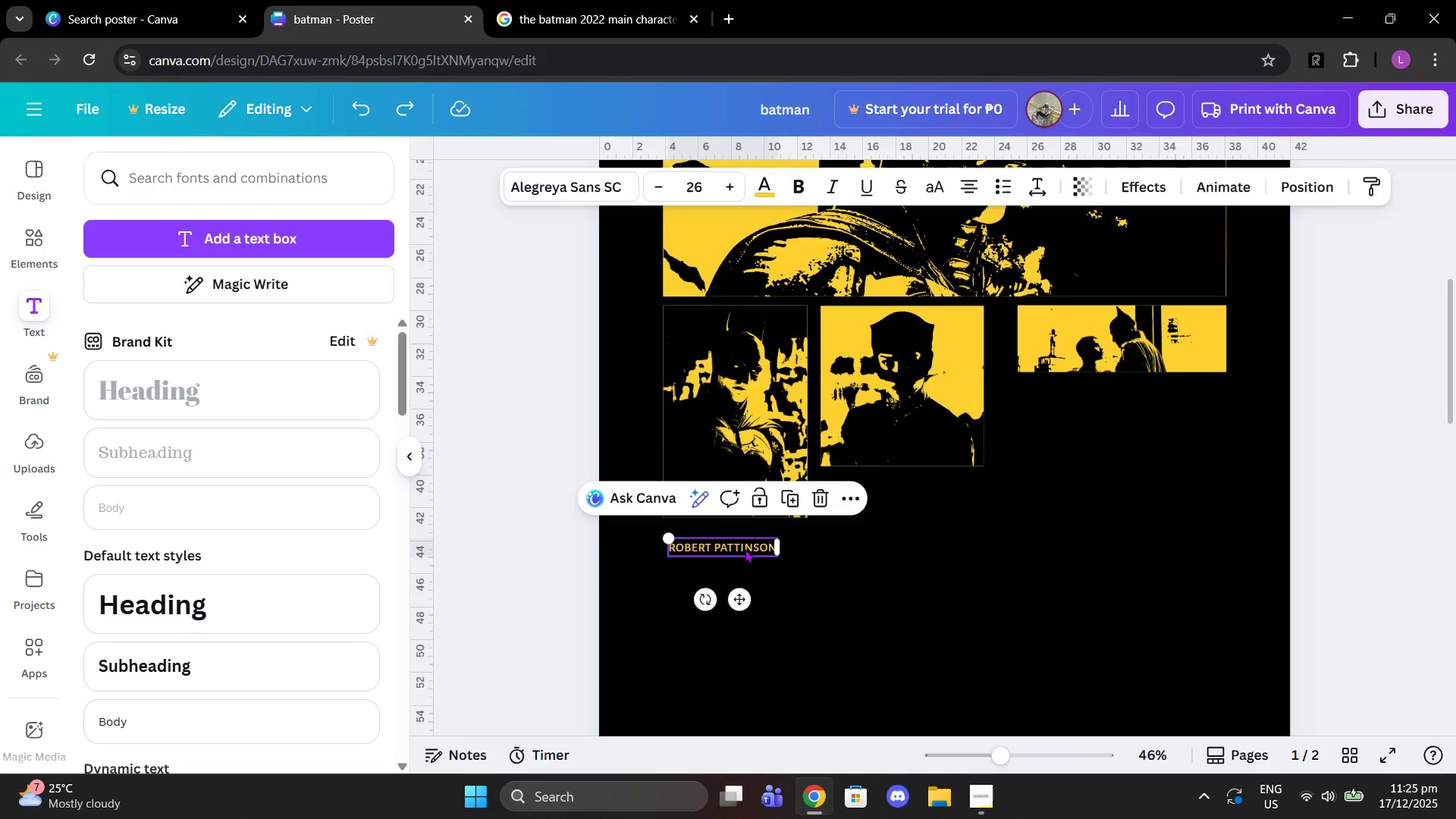 
double_click([745, 549])
 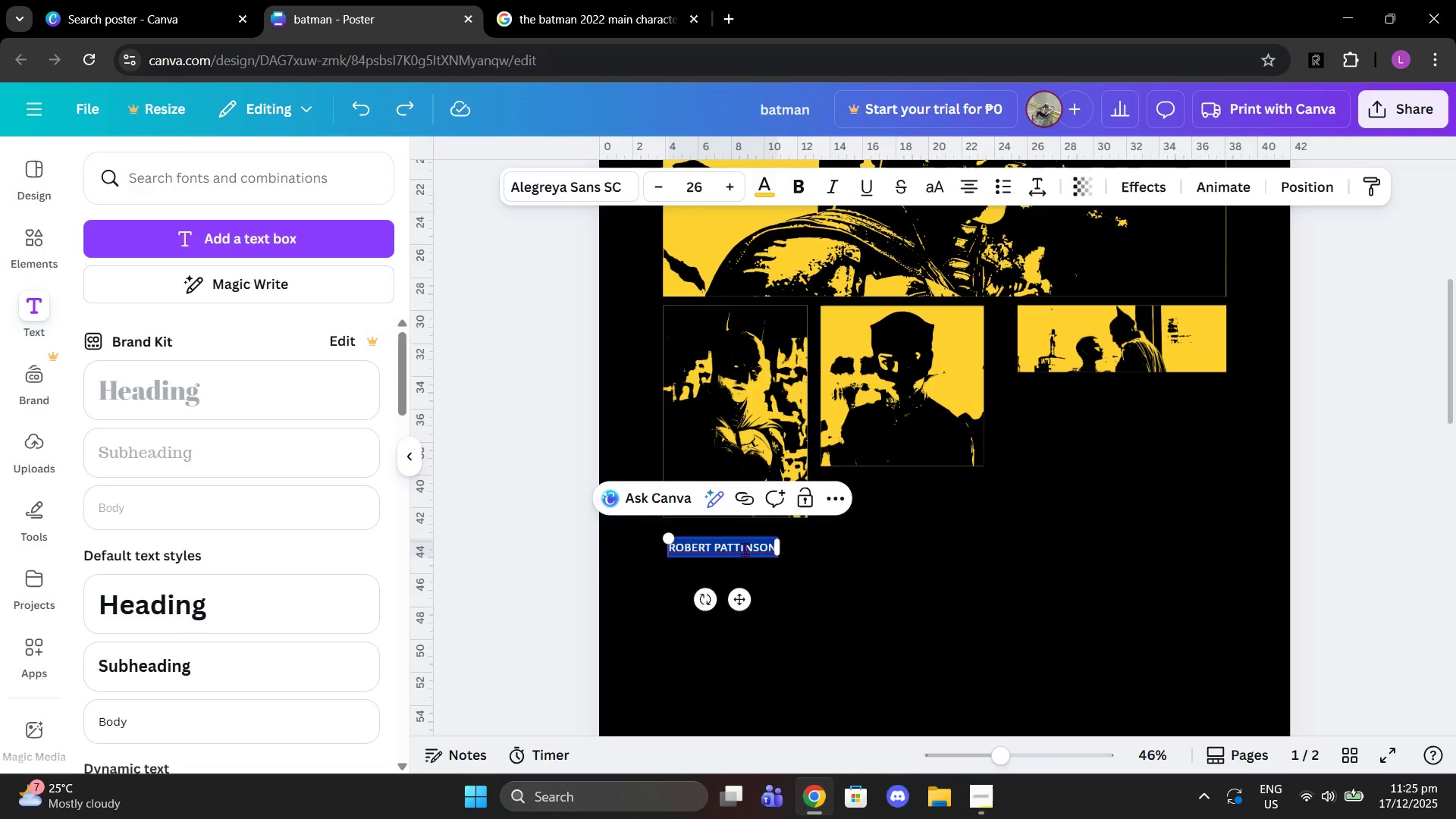 
key(Control+Shift+V)
 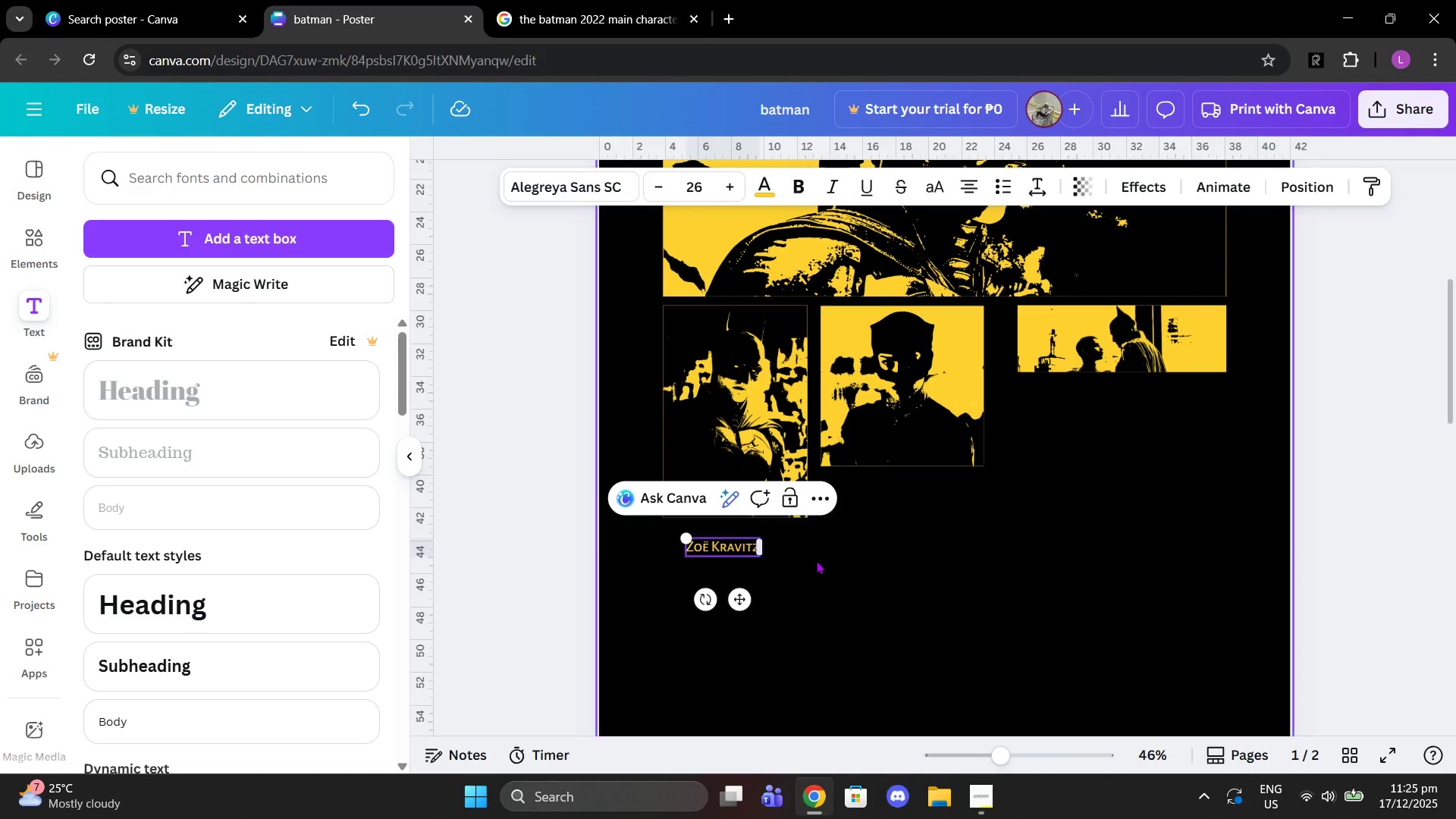 
left_click([816, 560])
 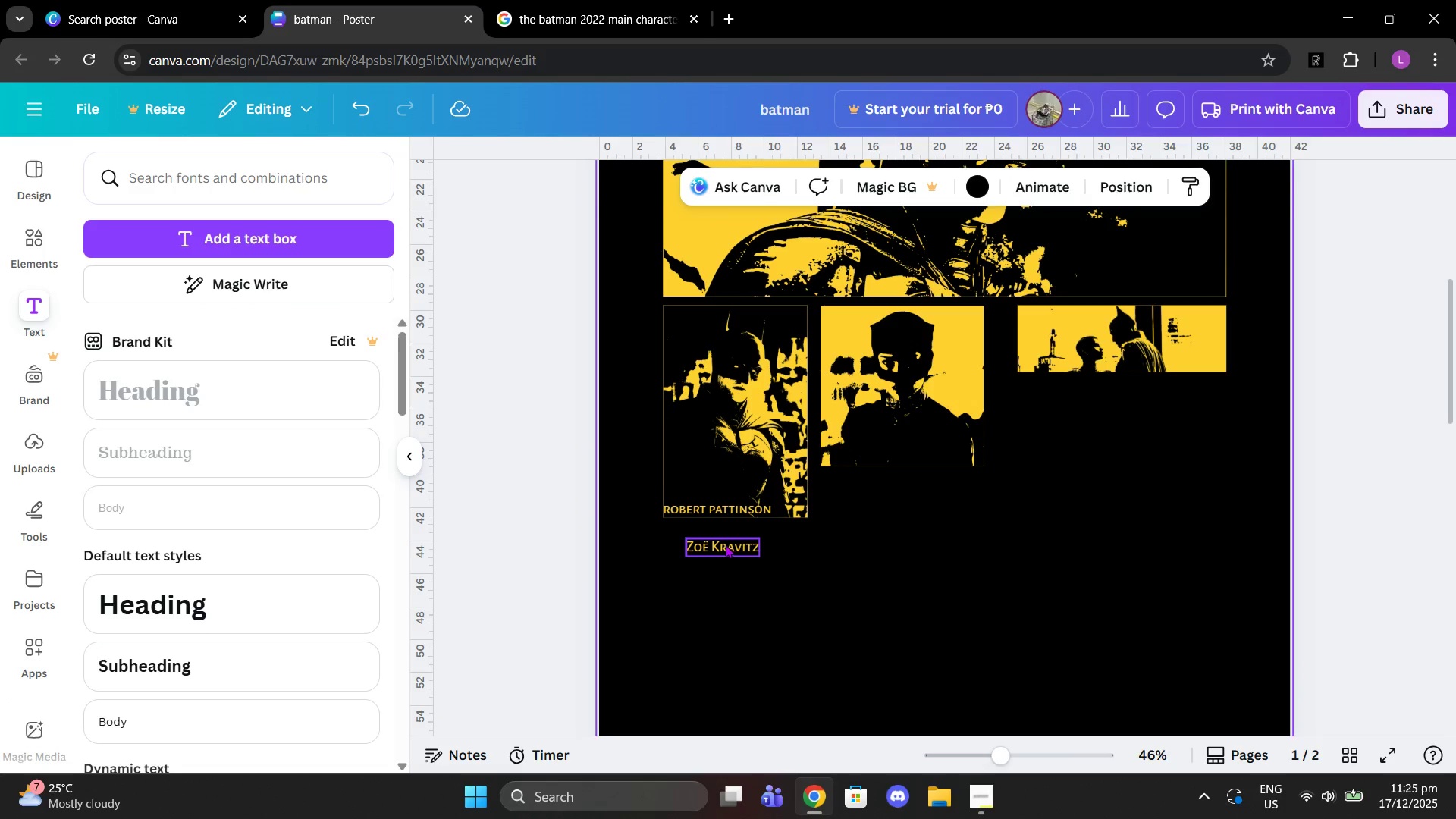 
left_click_drag(start_coordinate=[725, 544], to_coordinate=[945, 457])
 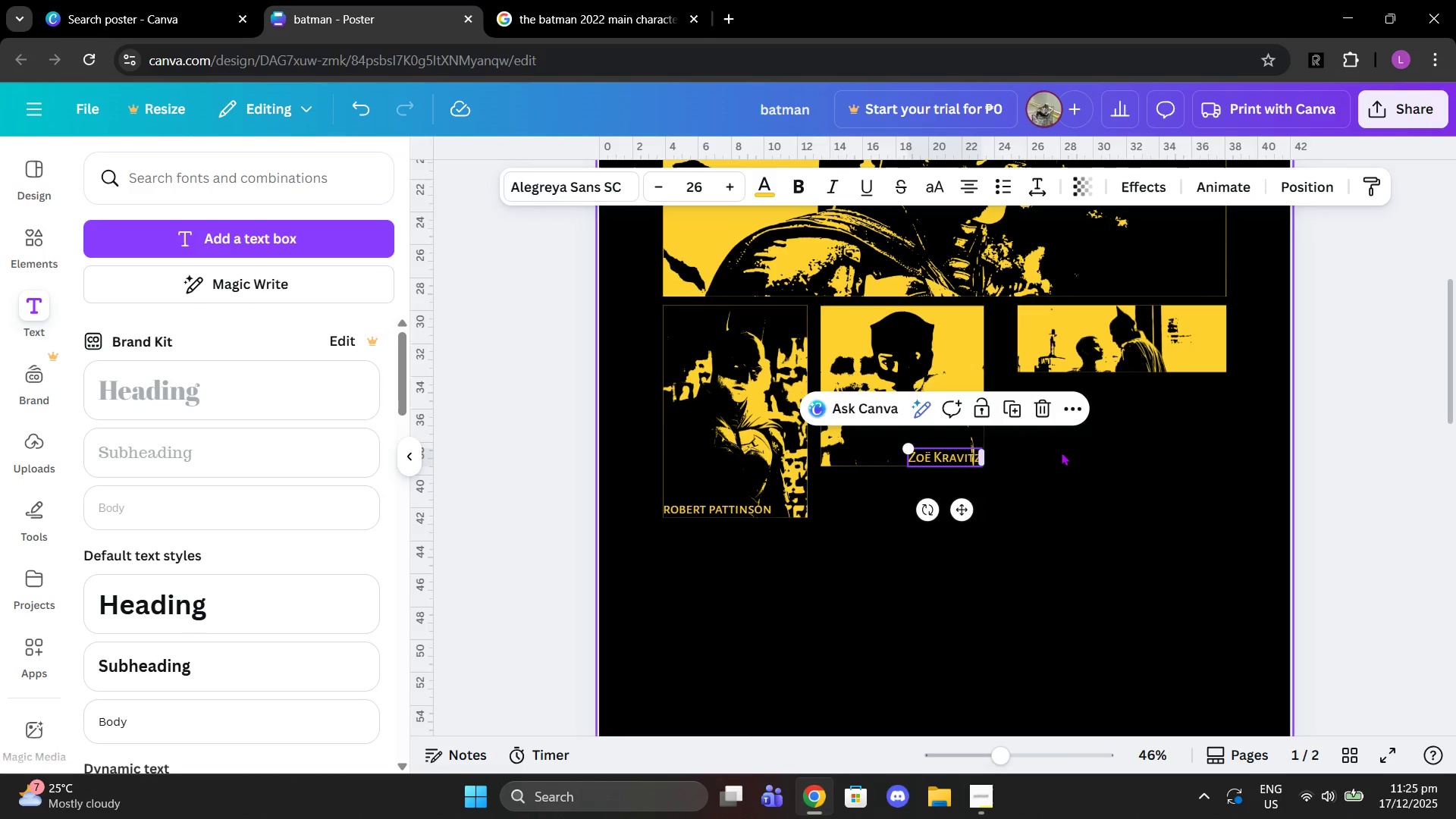 
left_click([1147, 454])
 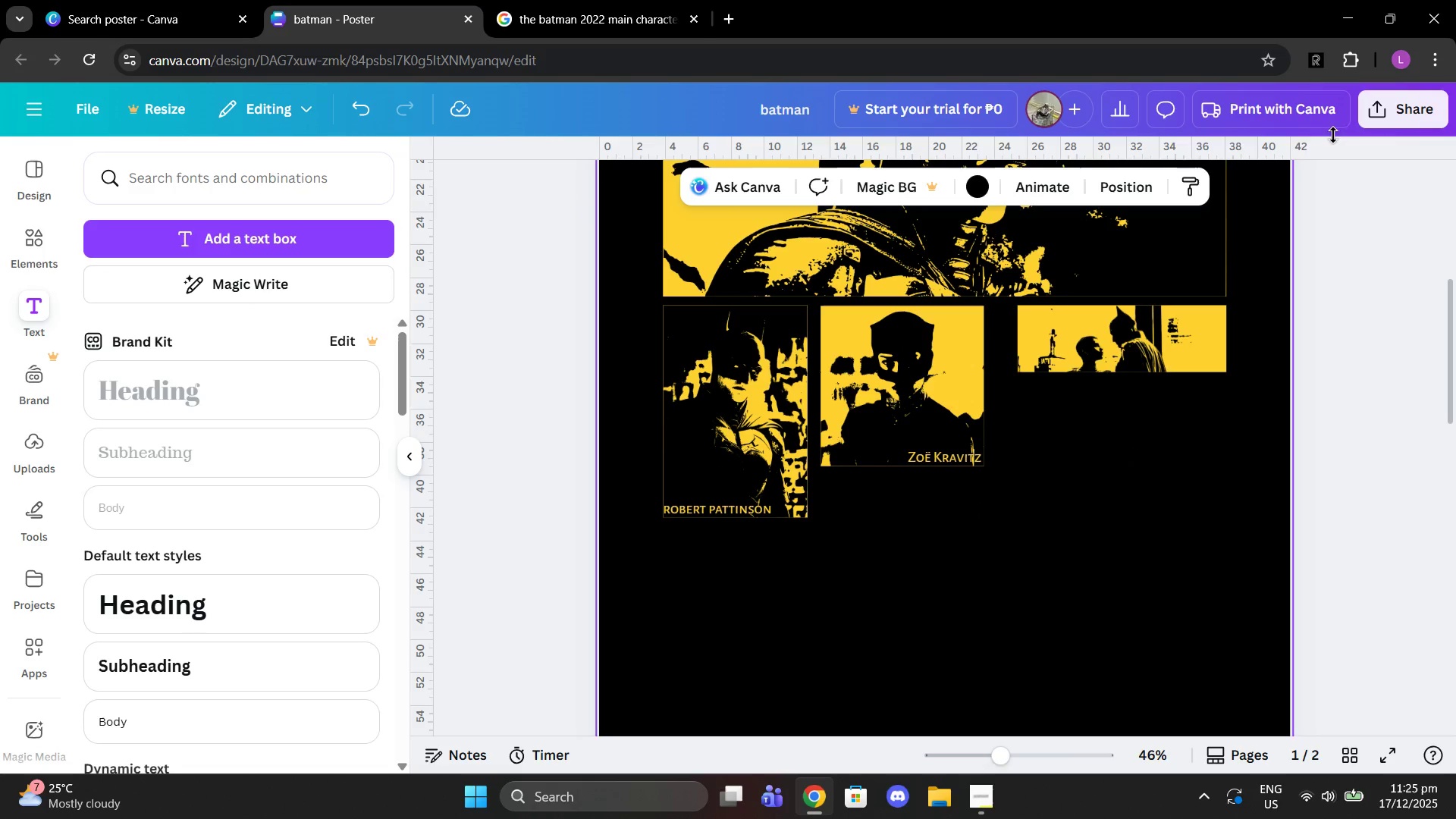 
left_click([1323, 52])
 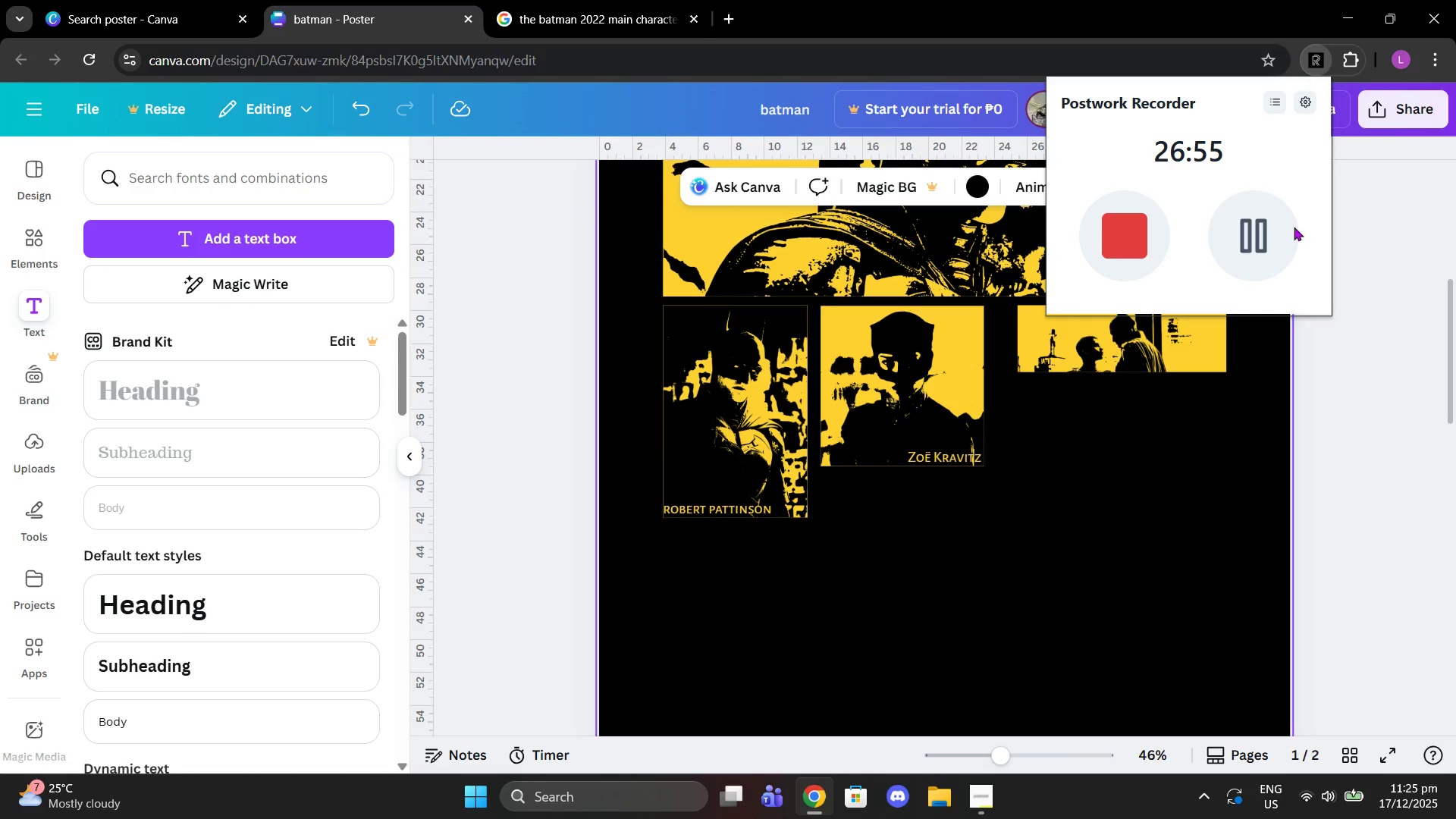 
left_click([1326, 585])
 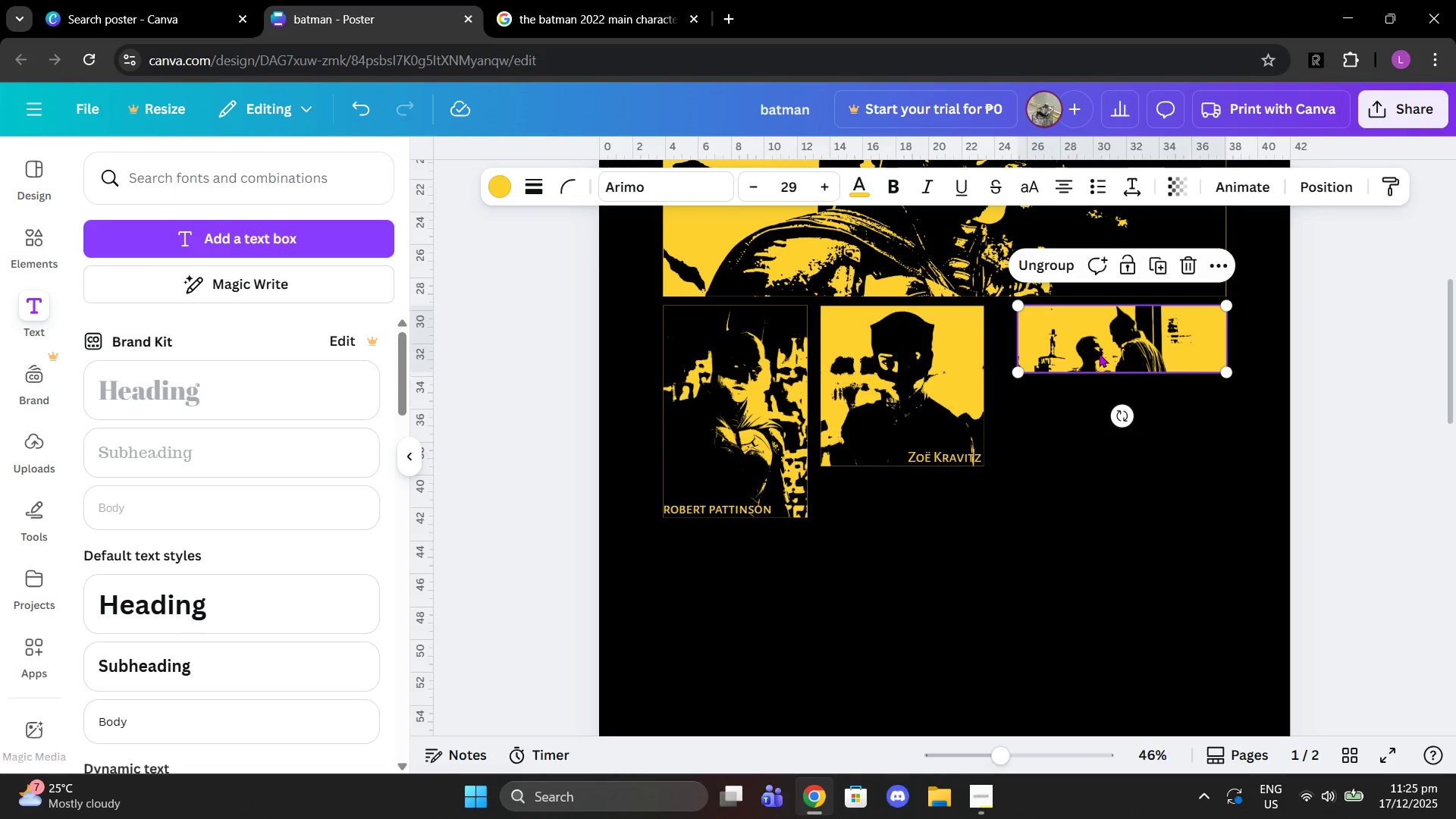 
left_click([1099, 353])
 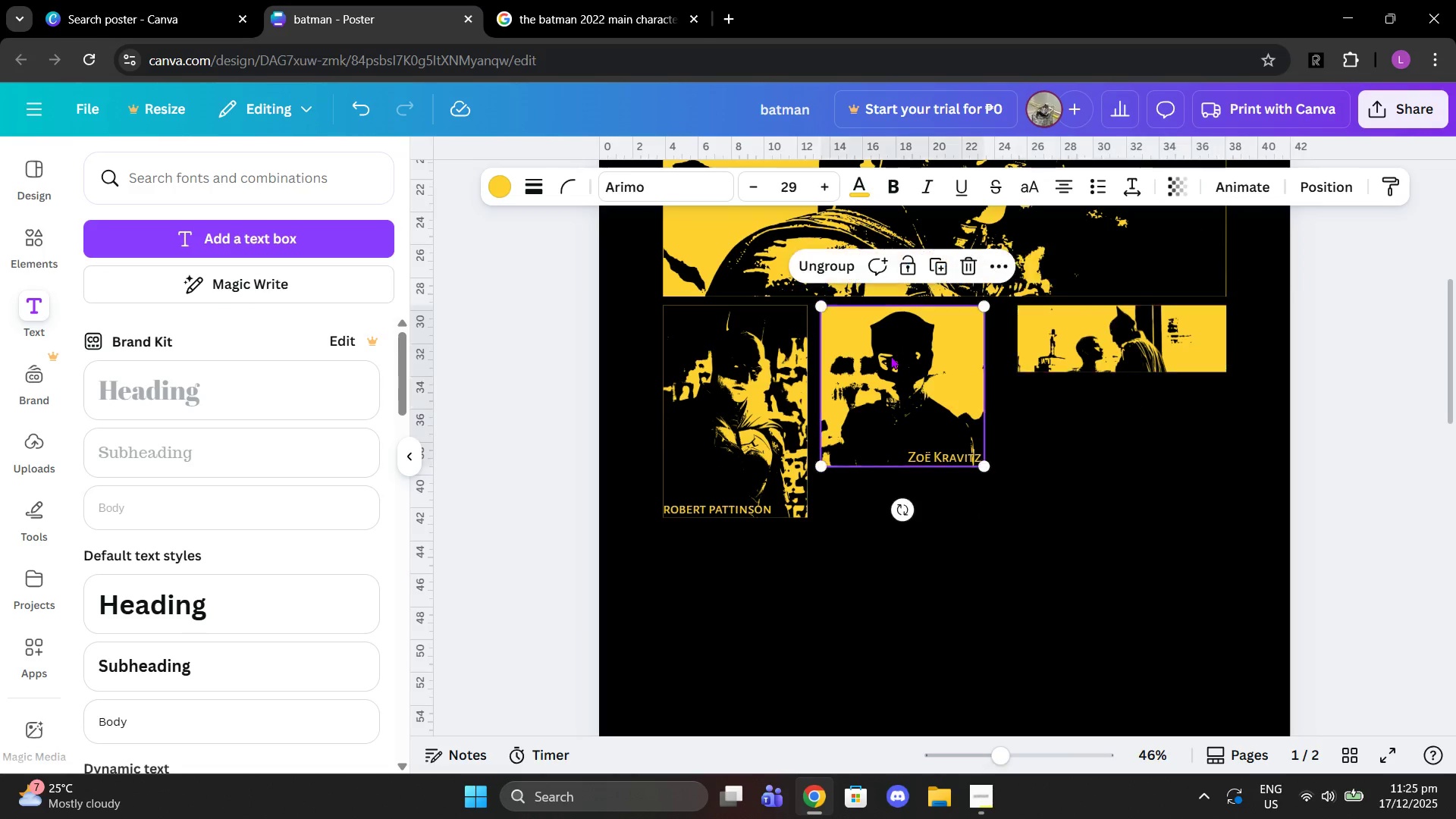 
left_click_drag(start_coordinate=[890, 356], to_coordinate=[914, 376])
 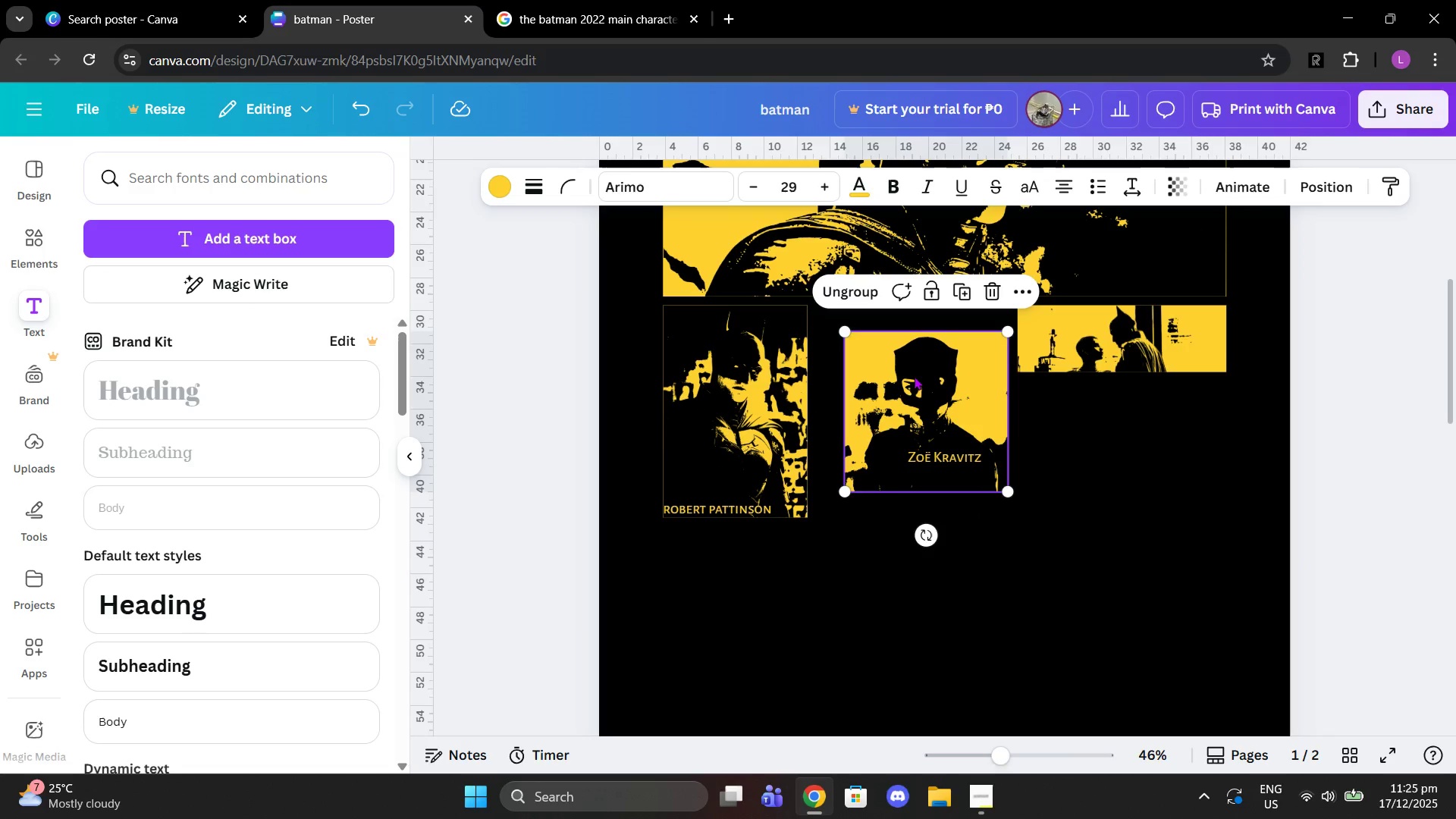 
key(Control+ControlLeft)
 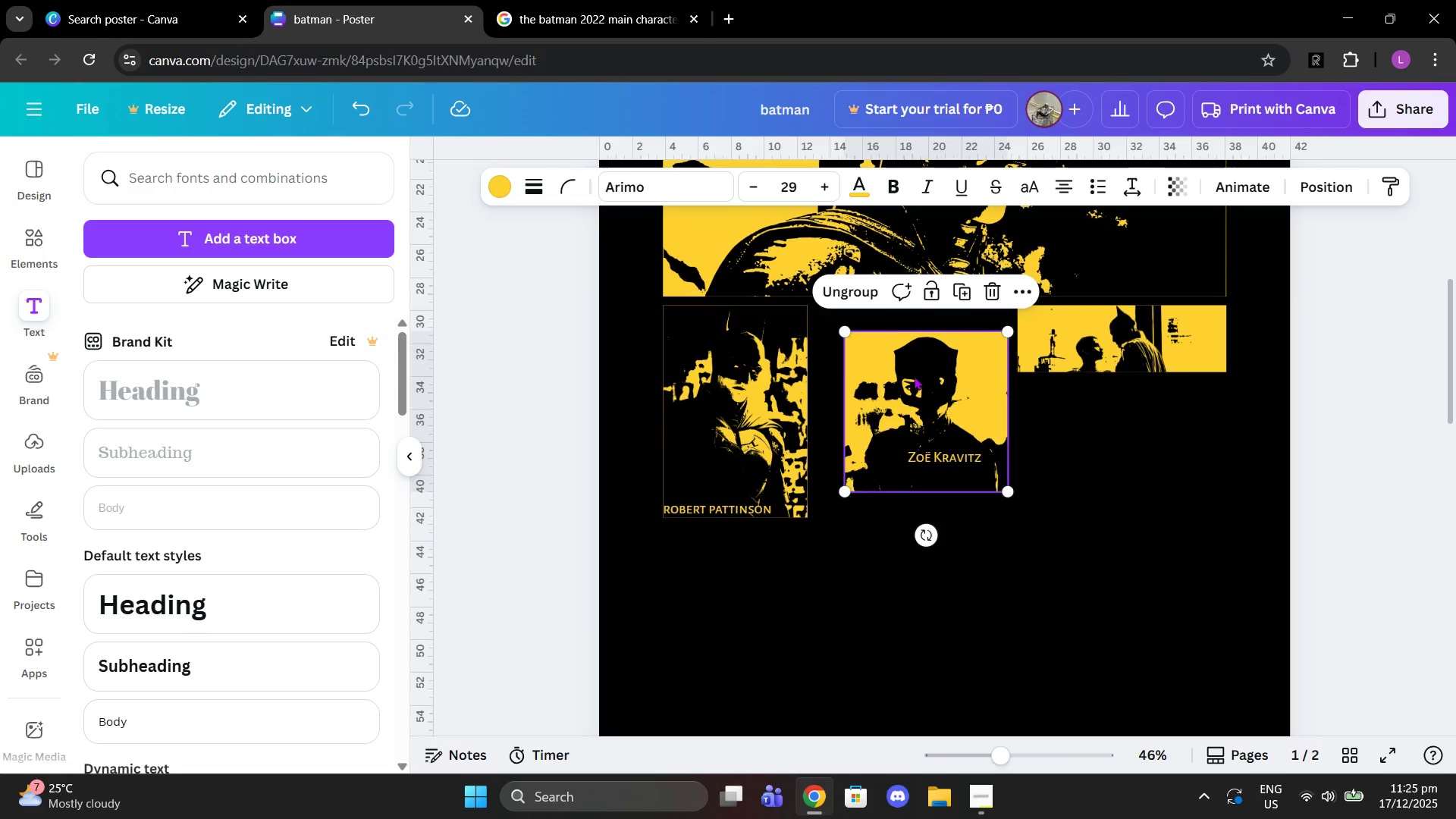 
key(Control+Z)
 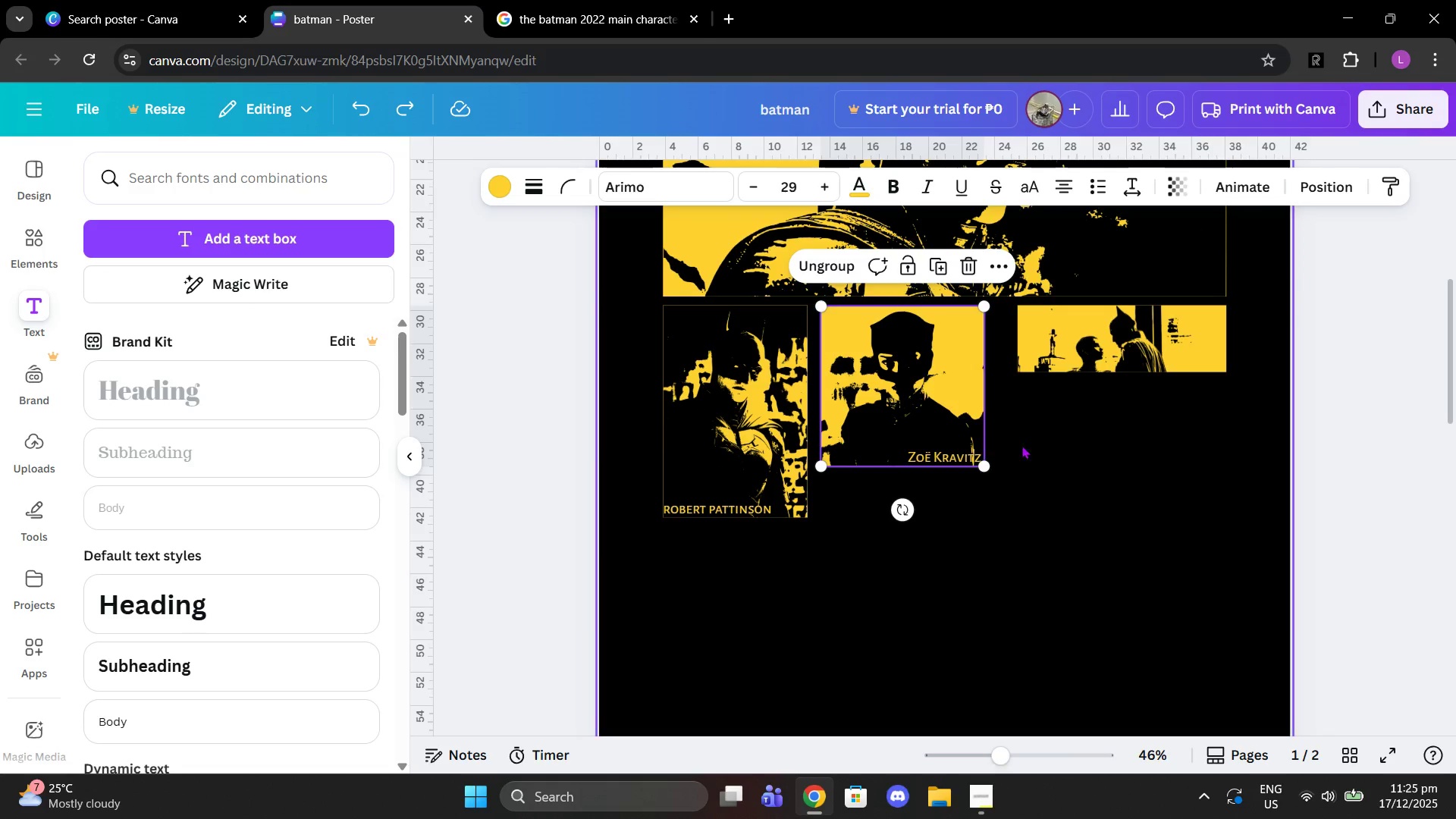 
left_click([1043, 447])
 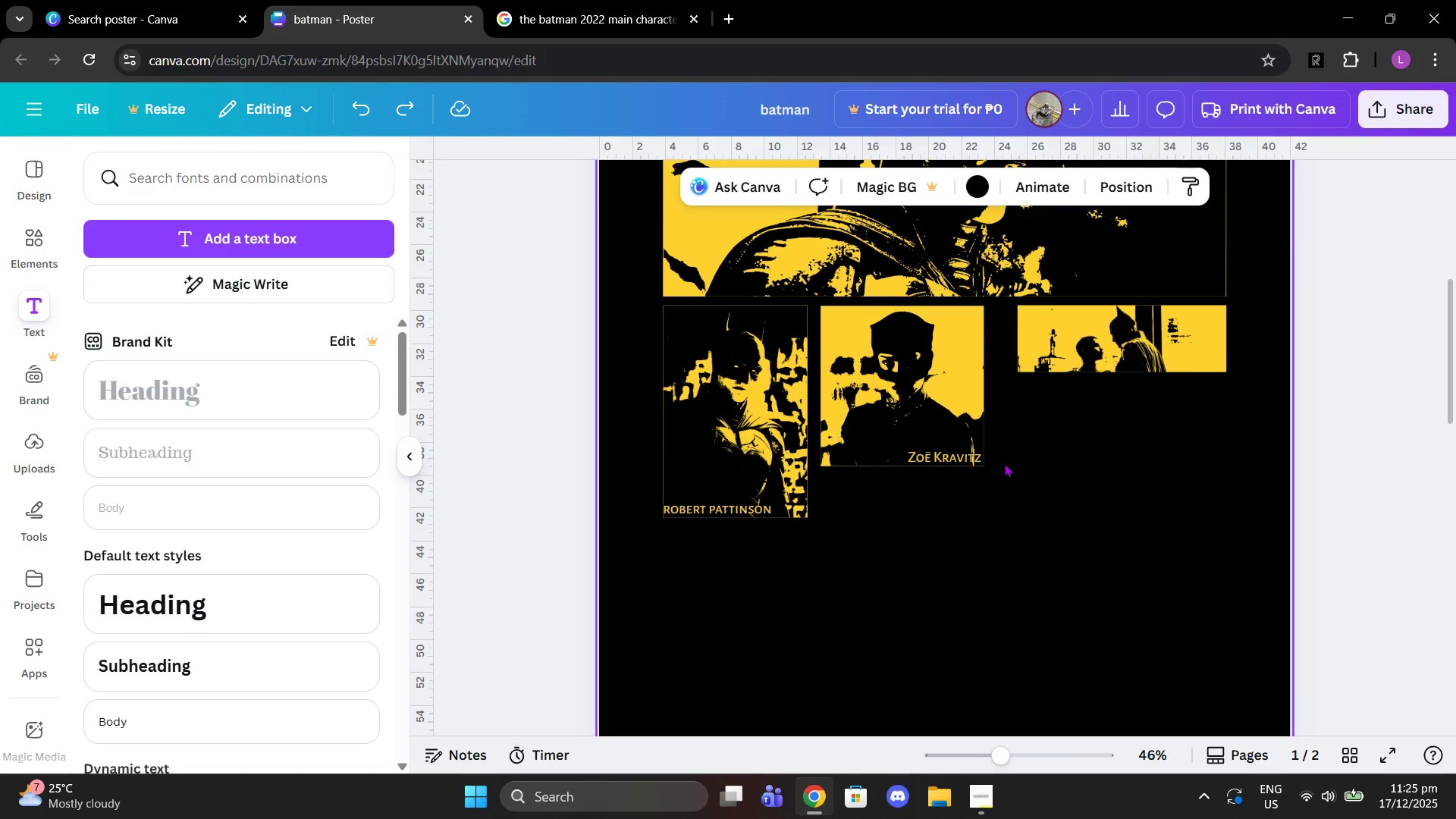 
left_click_drag(start_coordinate=[1005, 463], to_coordinate=[942, 444])
 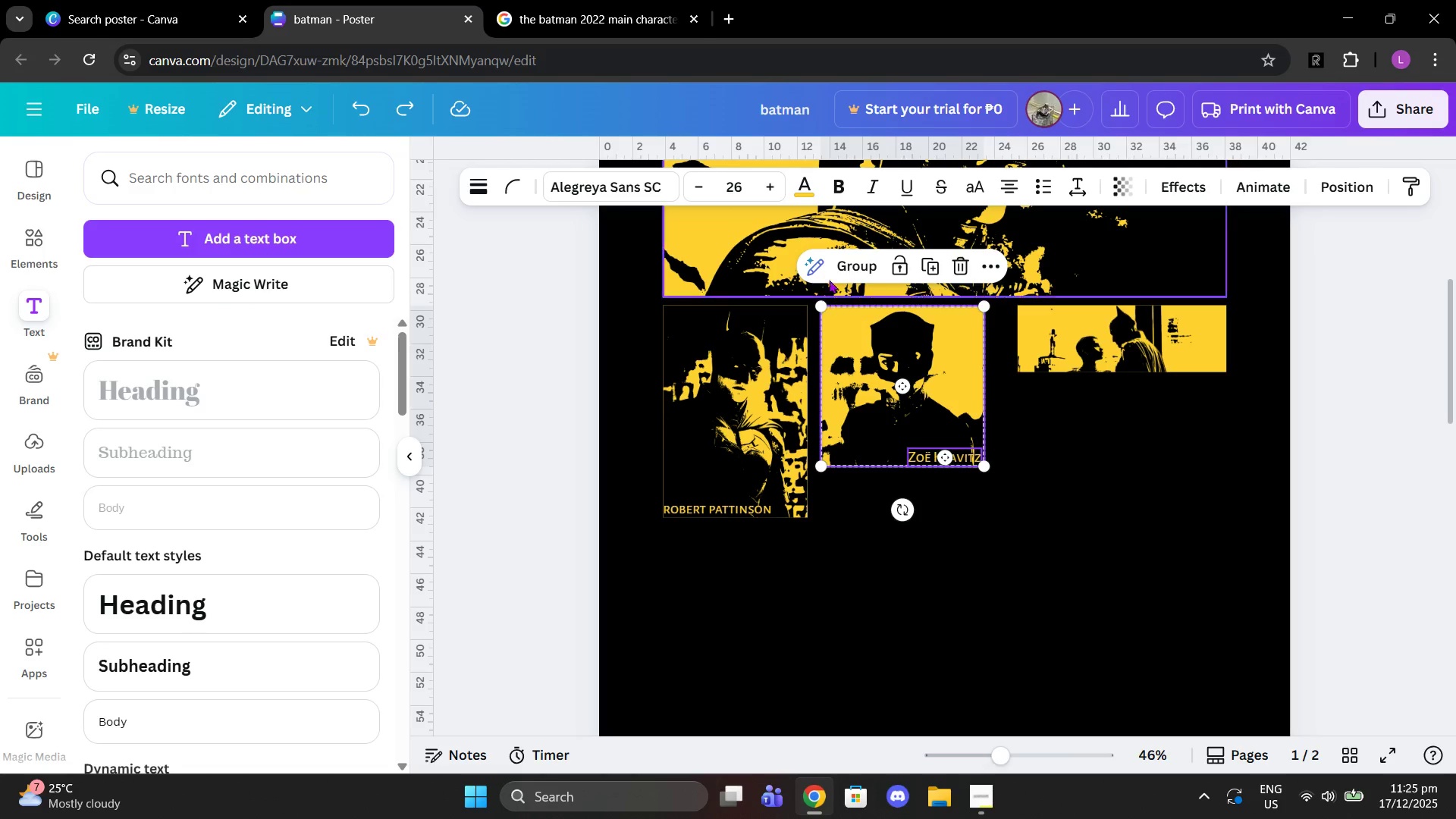 
 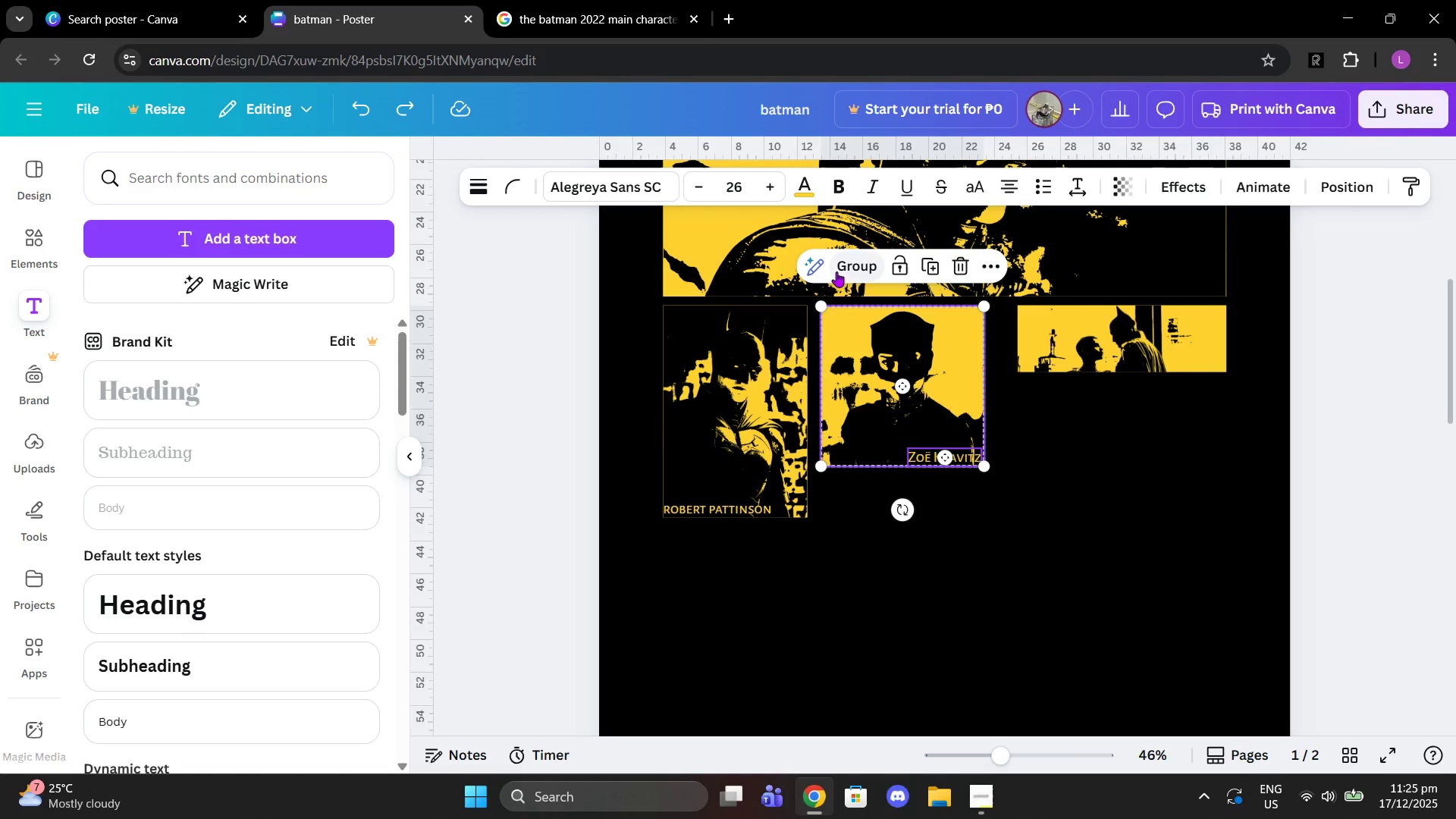 
left_click([836, 271])
 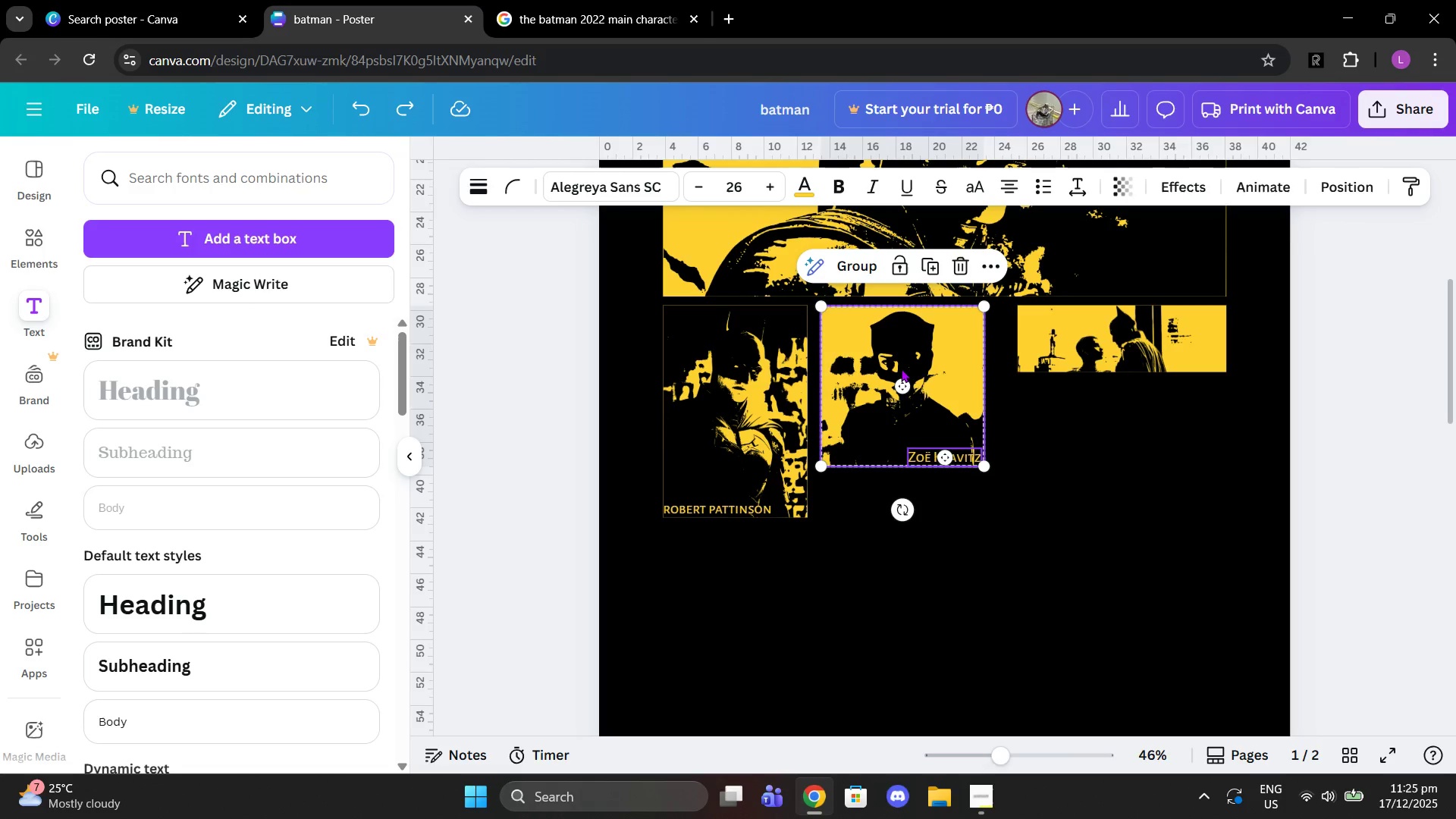 
left_click_drag(start_coordinate=[901, 369], to_coordinate=[1143, 462])
 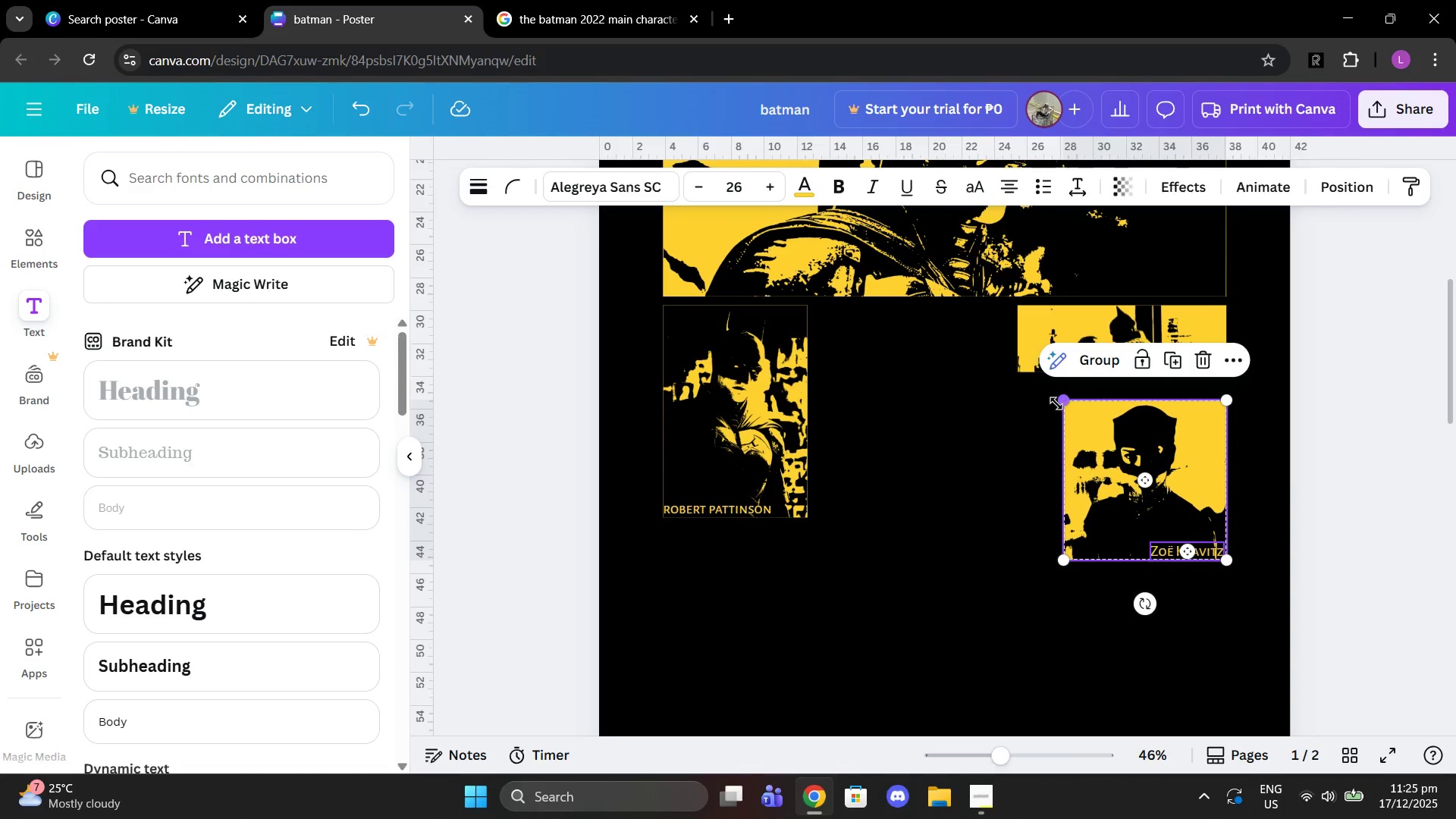 
left_click_drag(start_coordinate=[1056, 403], to_coordinate=[1090, 414])
 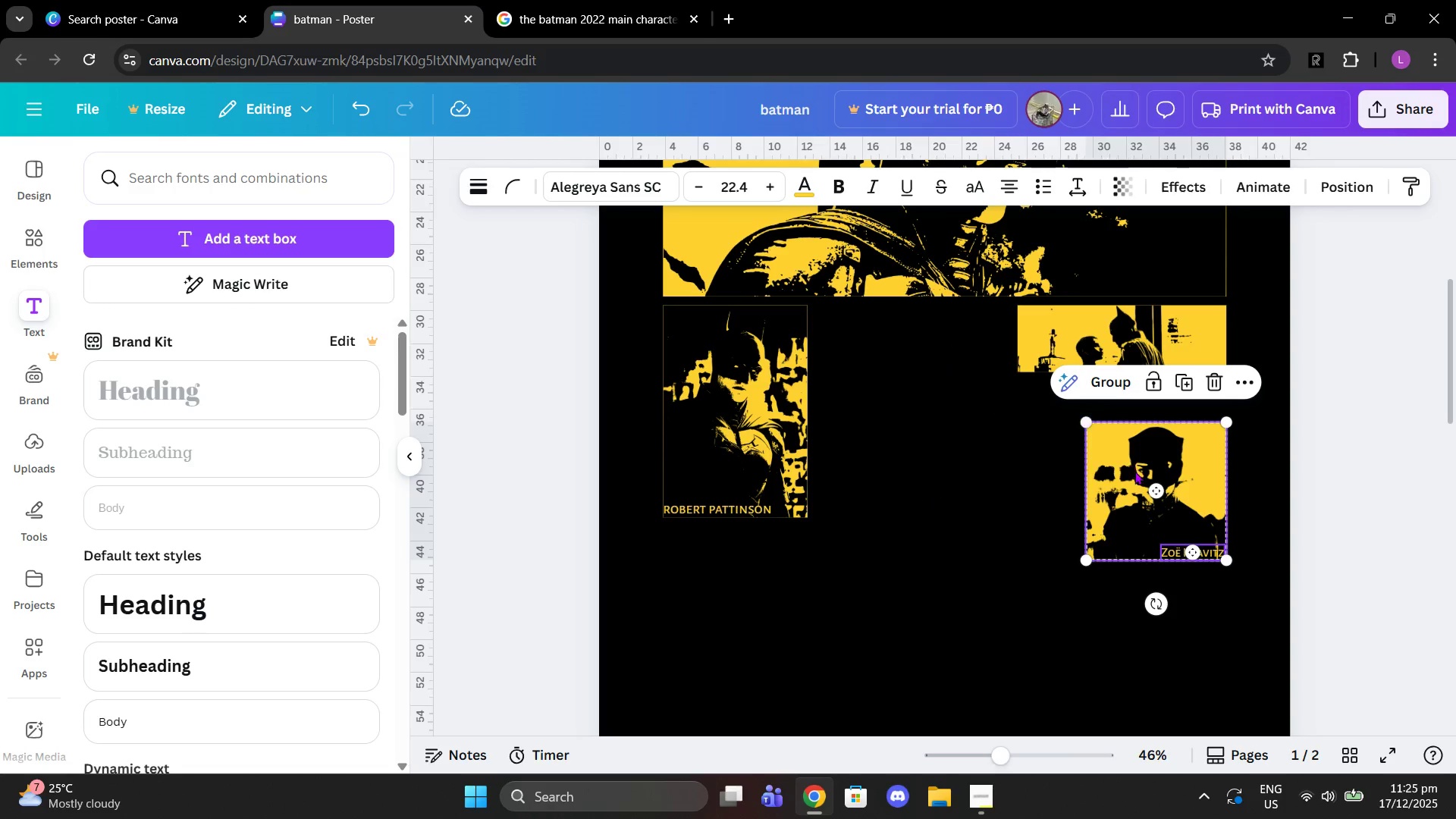 
left_click_drag(start_coordinate=[1135, 472], to_coordinate=[1141, 623])
 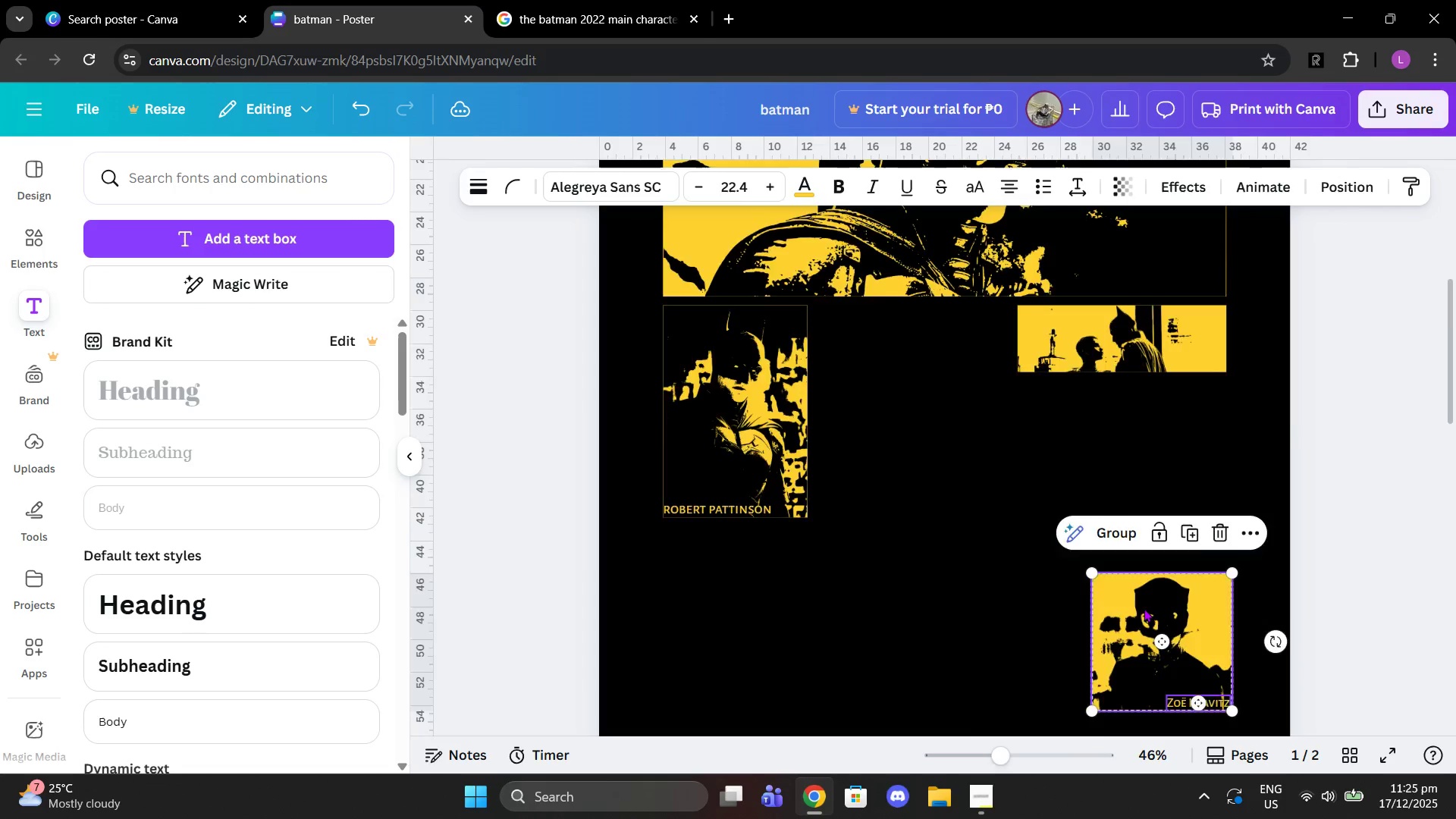 
scroll: coordinate [1144, 608], scroll_direction: down, amount: 2.0
 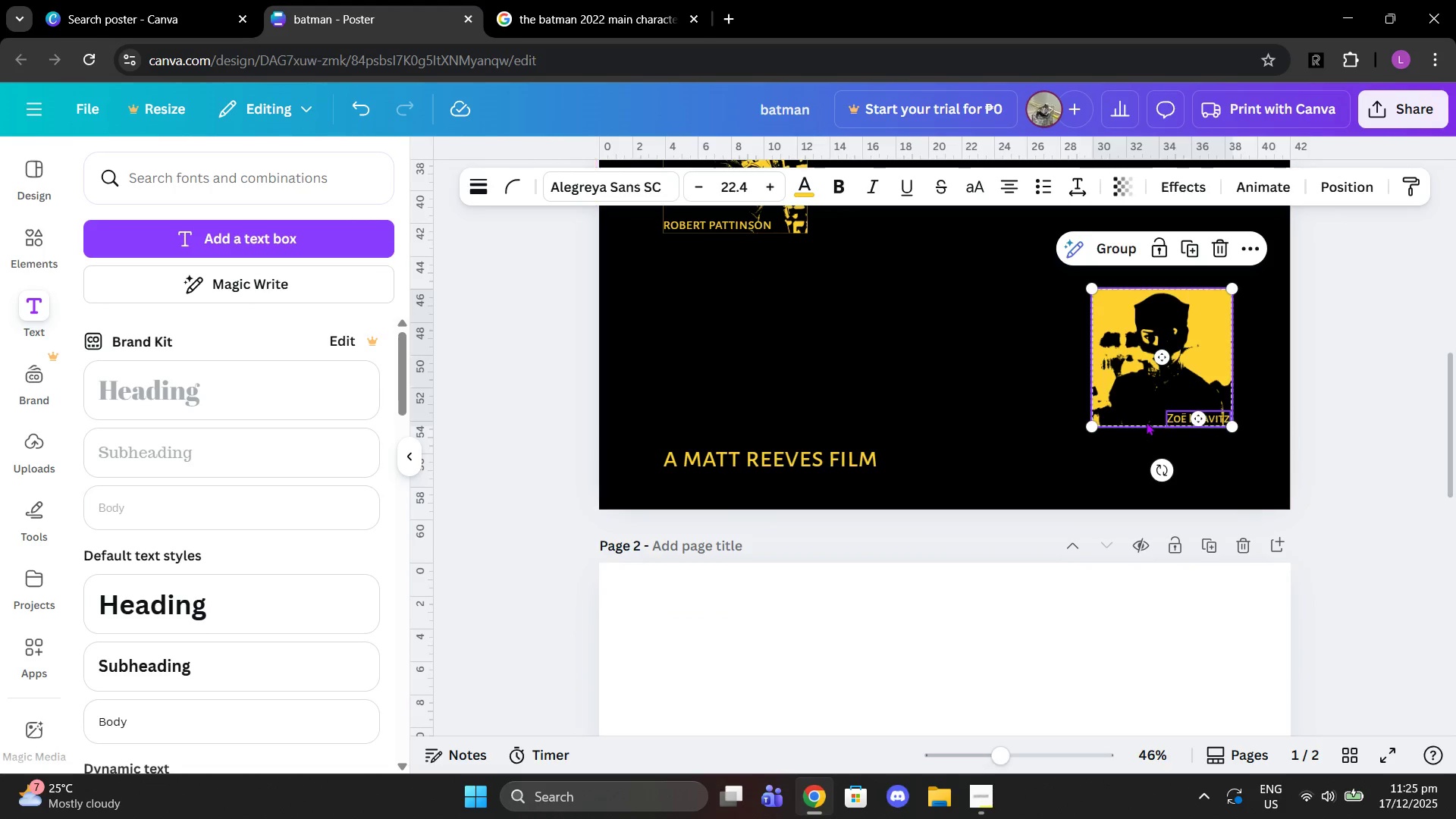 
scroll: coordinate [1146, 422], scroll_direction: up, amount: 3.0
 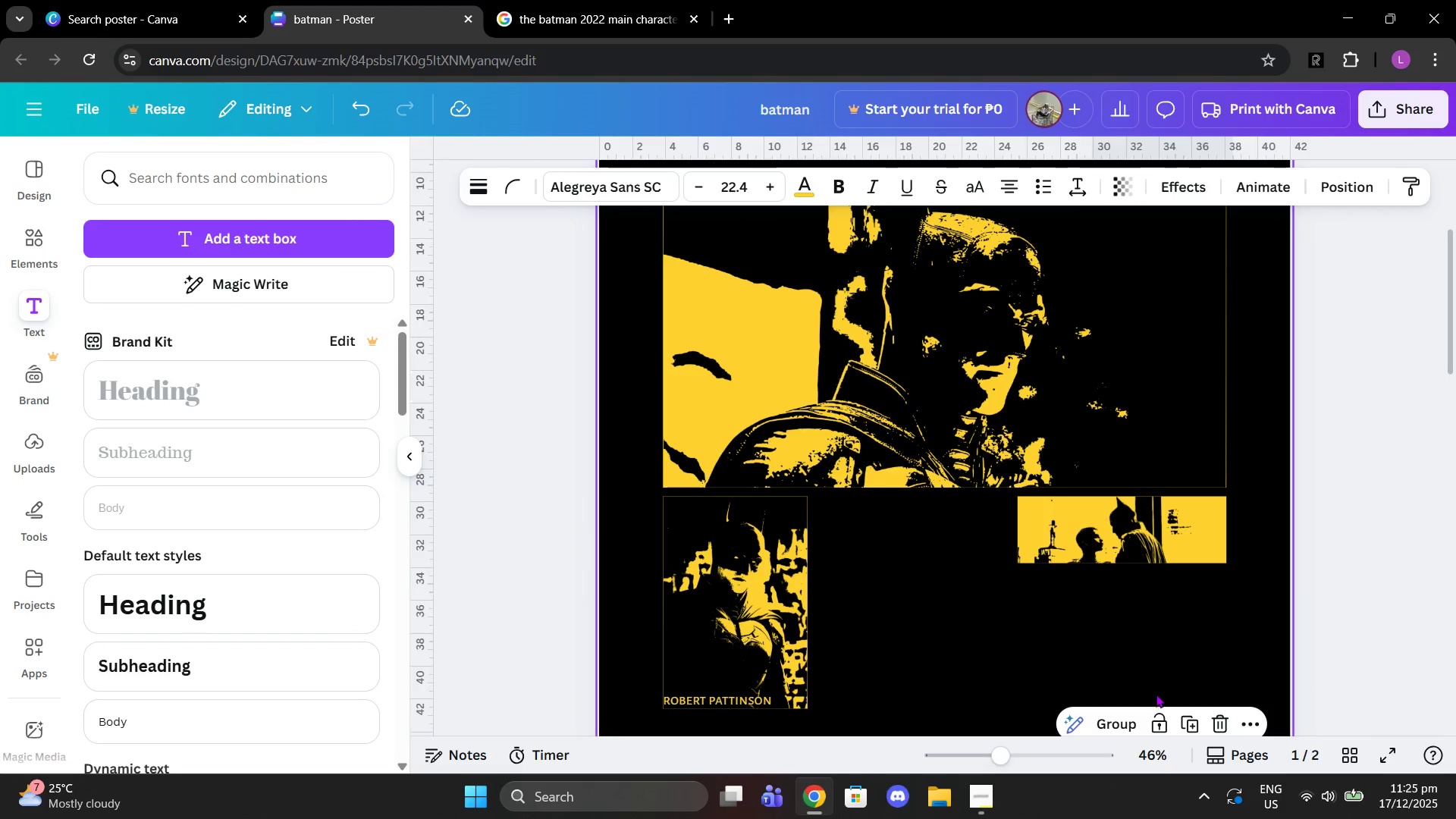 
left_click_drag(start_coordinate=[1169, 646], to_coordinate=[1169, 444])
 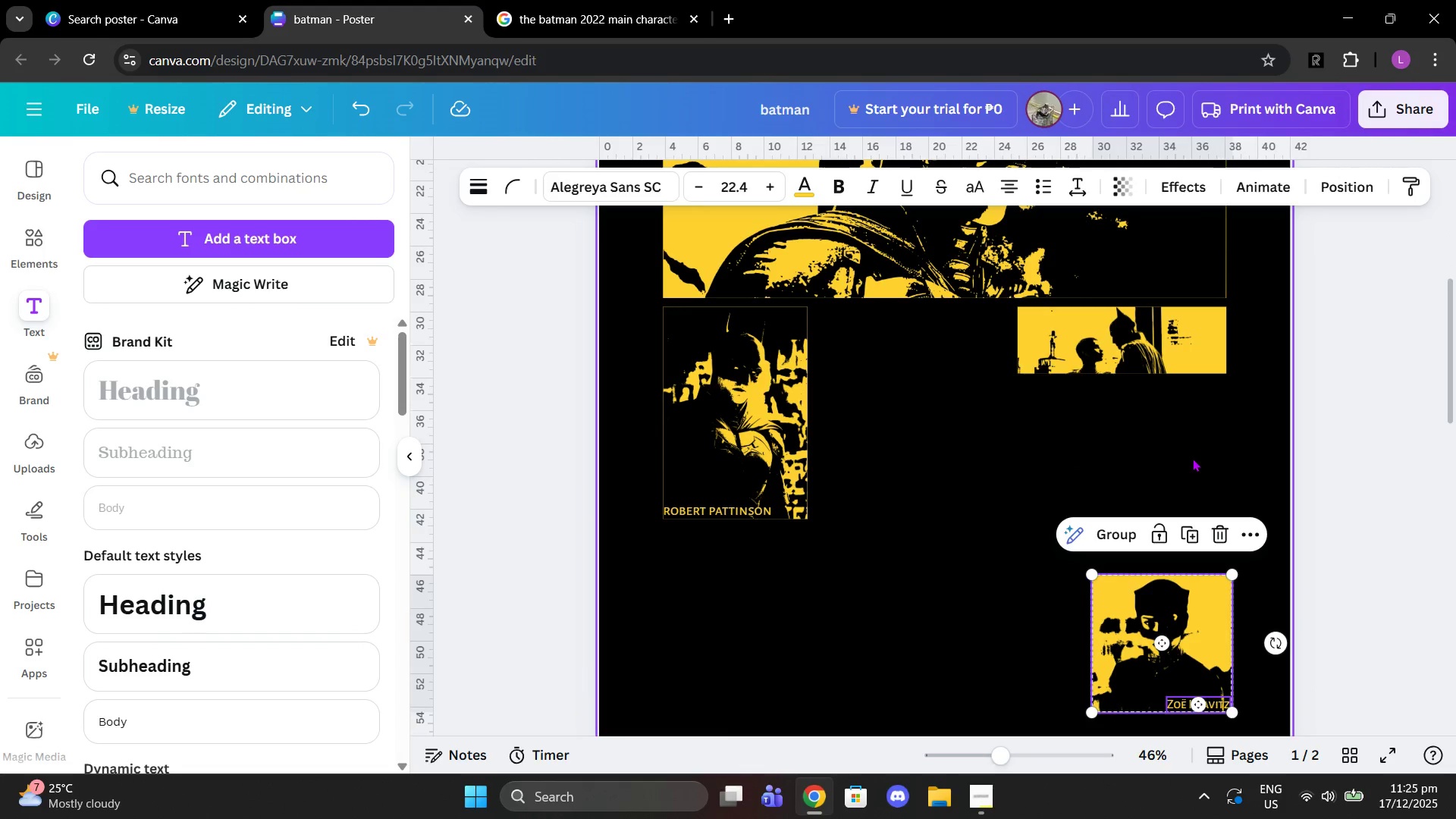 
scroll: coordinate [1165, 657], scroll_direction: down, amount: 2.0
 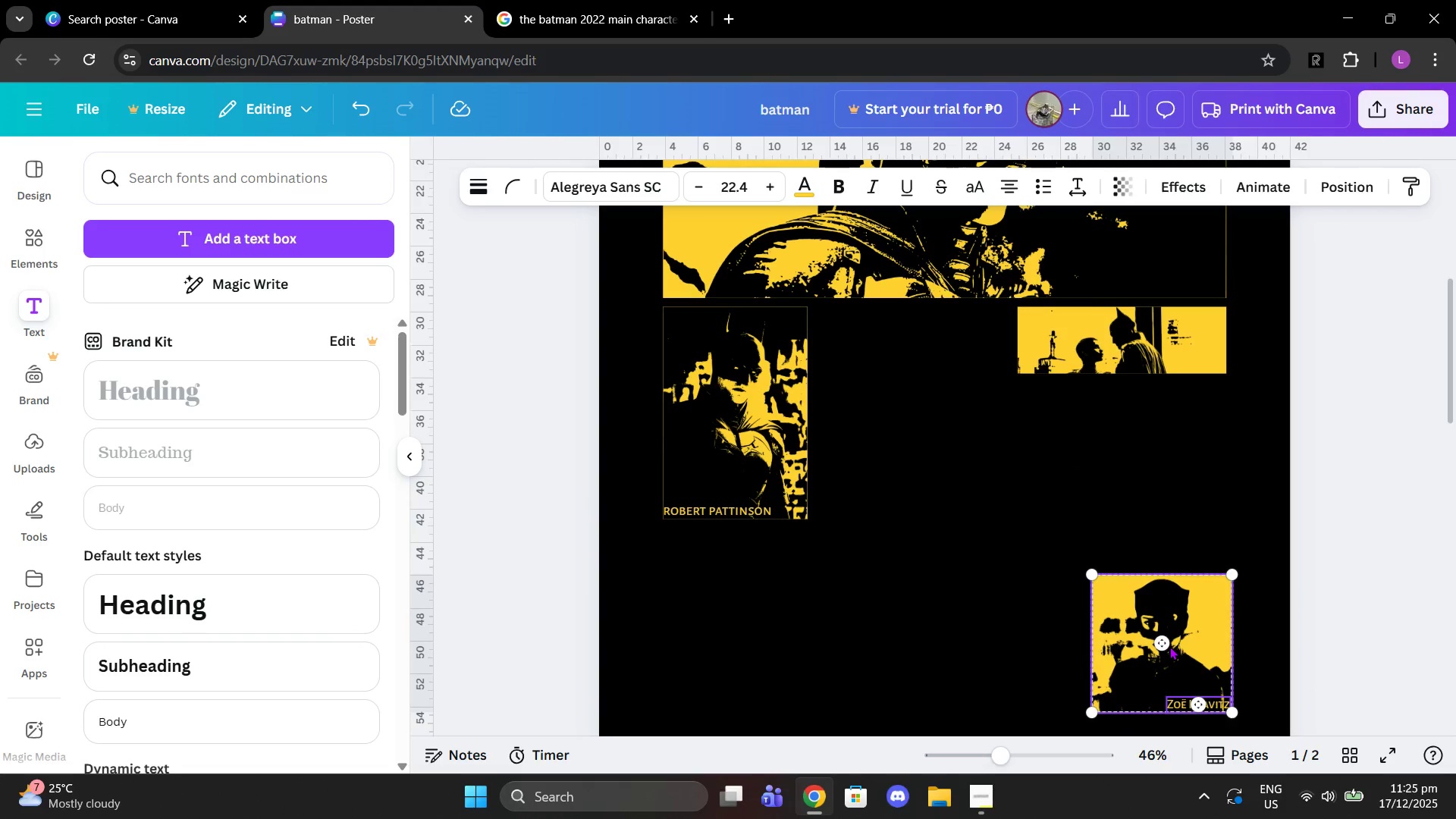 
left_click([1192, 458])
 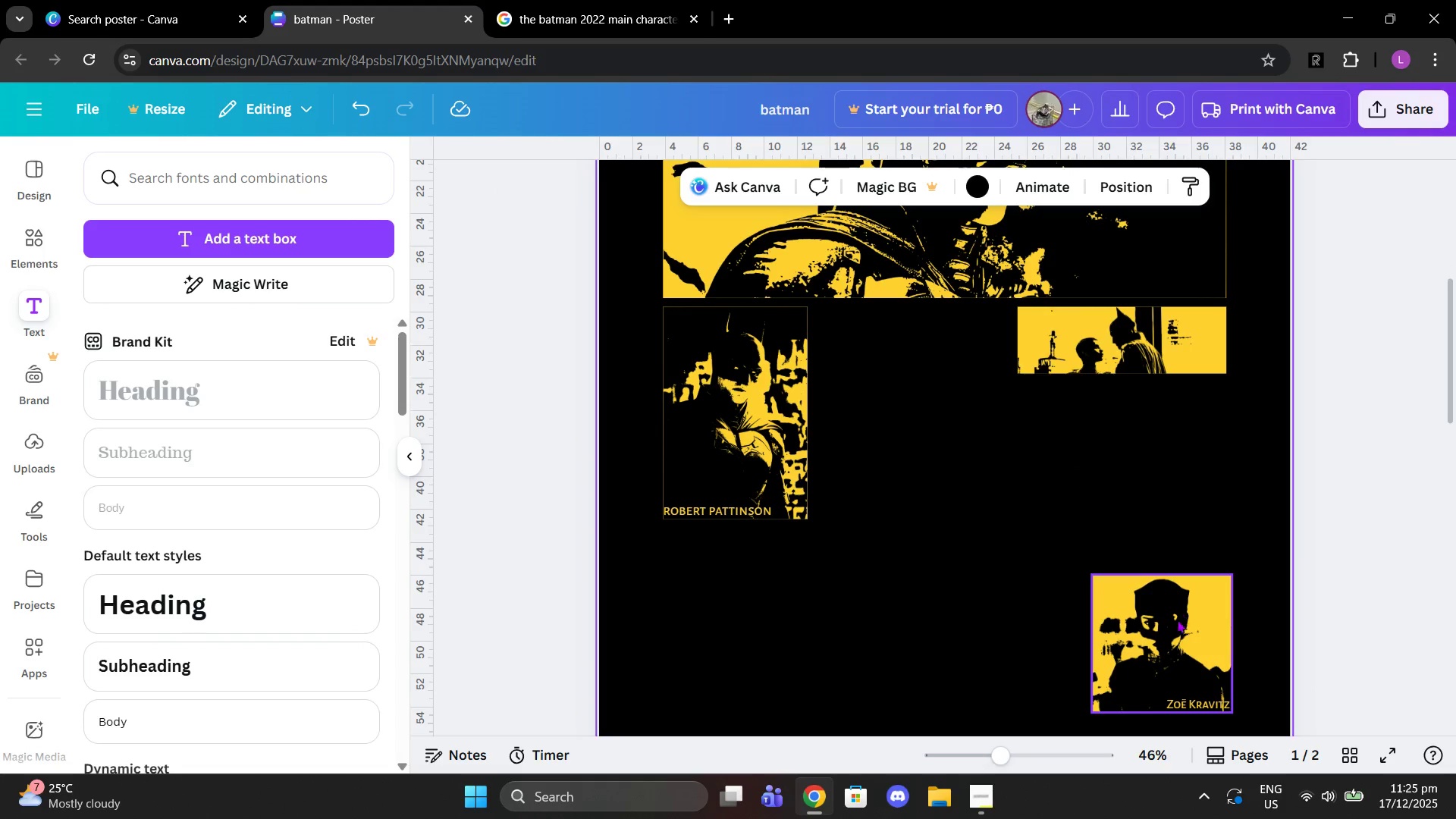 
left_click_drag(start_coordinate=[1175, 632], to_coordinate=[1170, 449])
 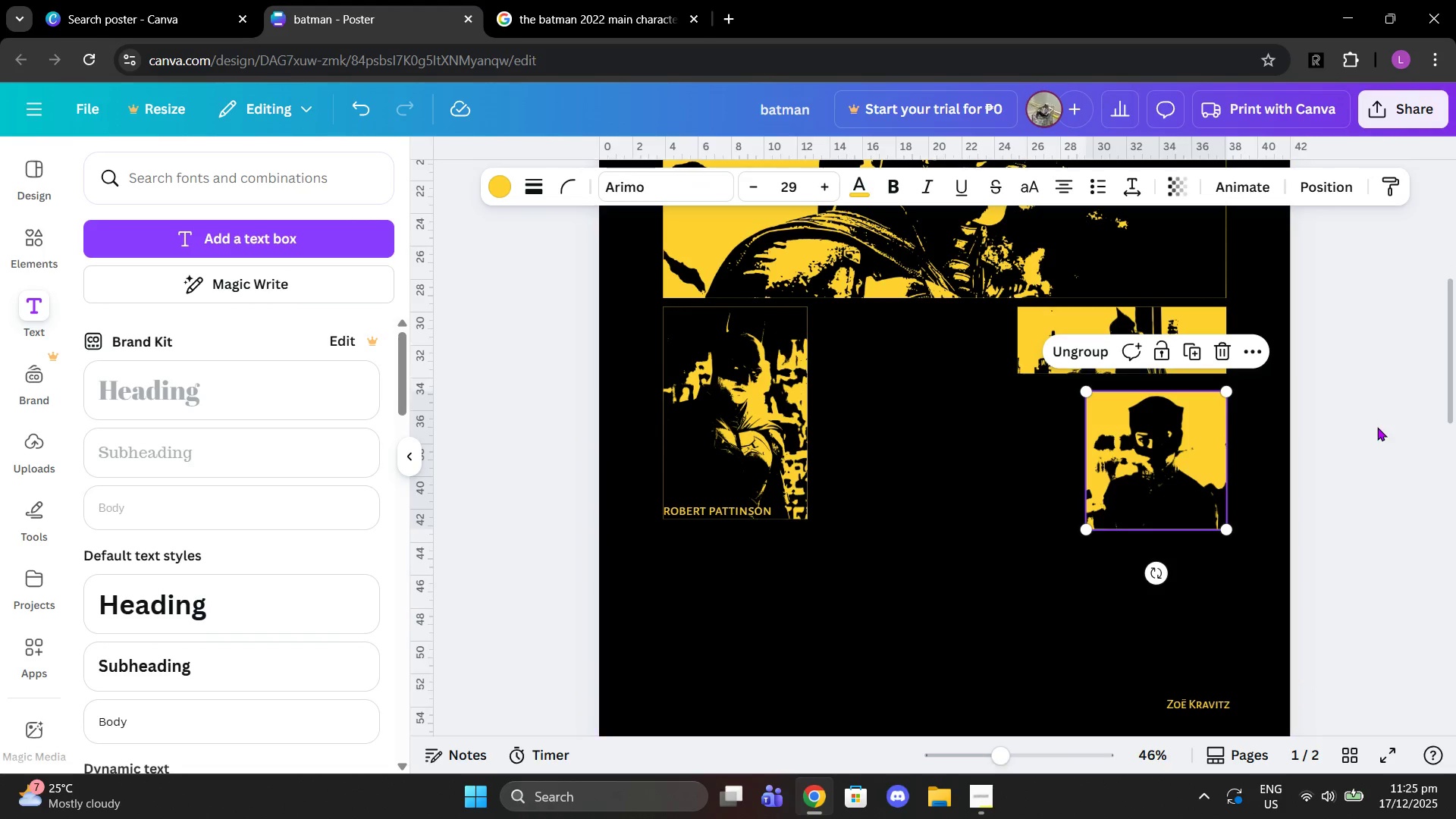 
left_click([1377, 427])
 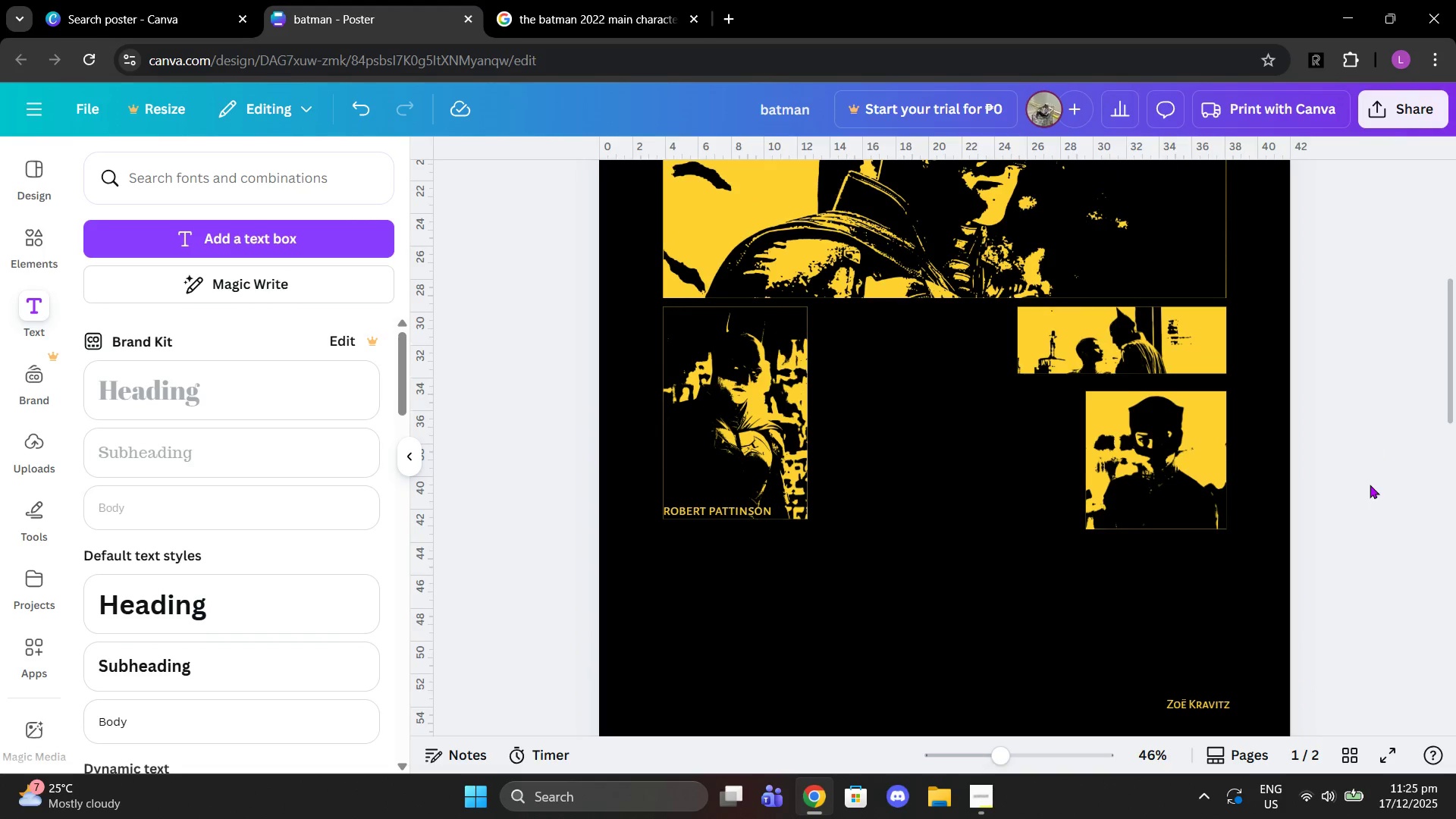 
scroll: coordinate [1369, 492], scroll_direction: down, amount: 4.0
 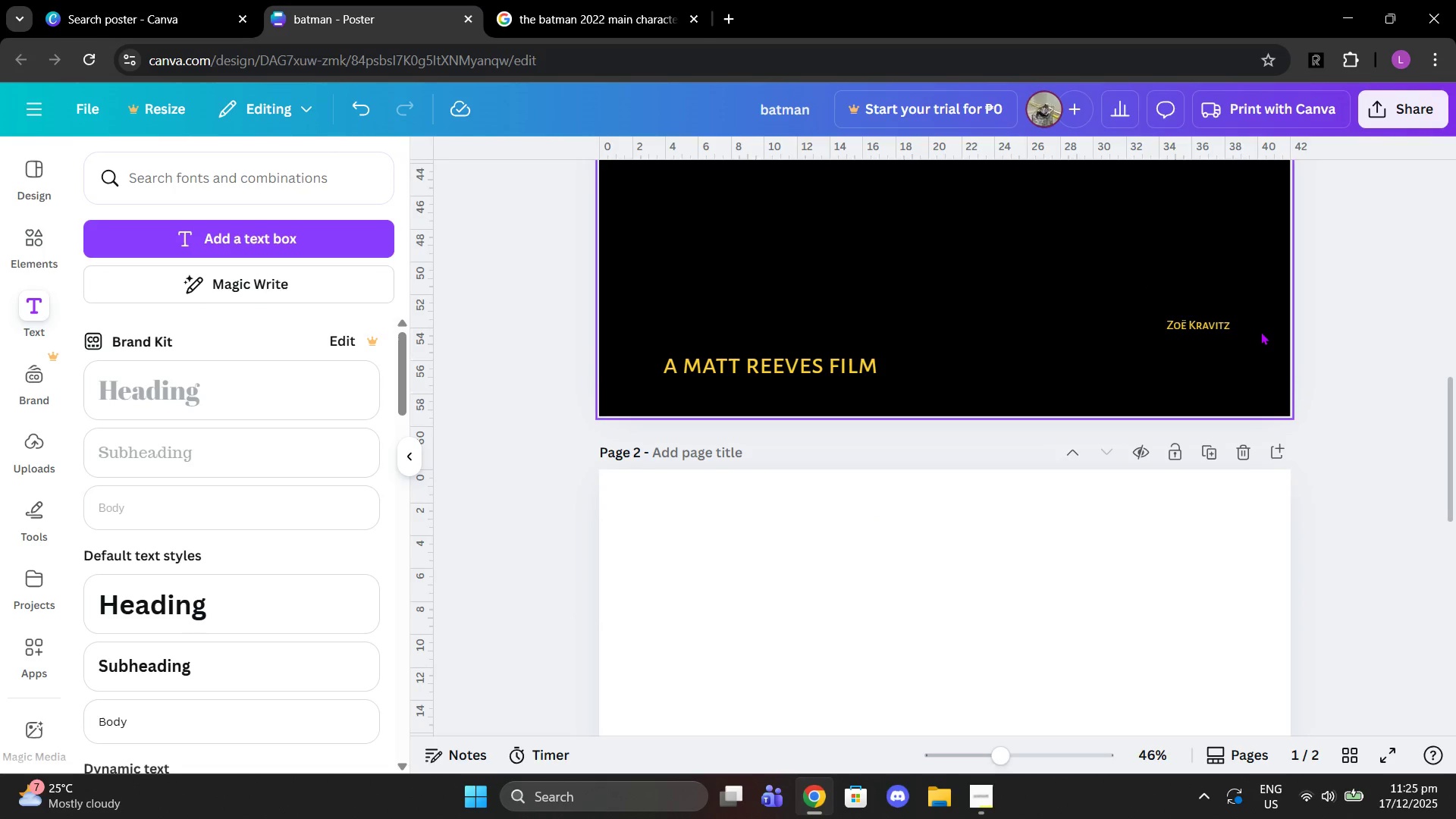 
key(Control+Z)
 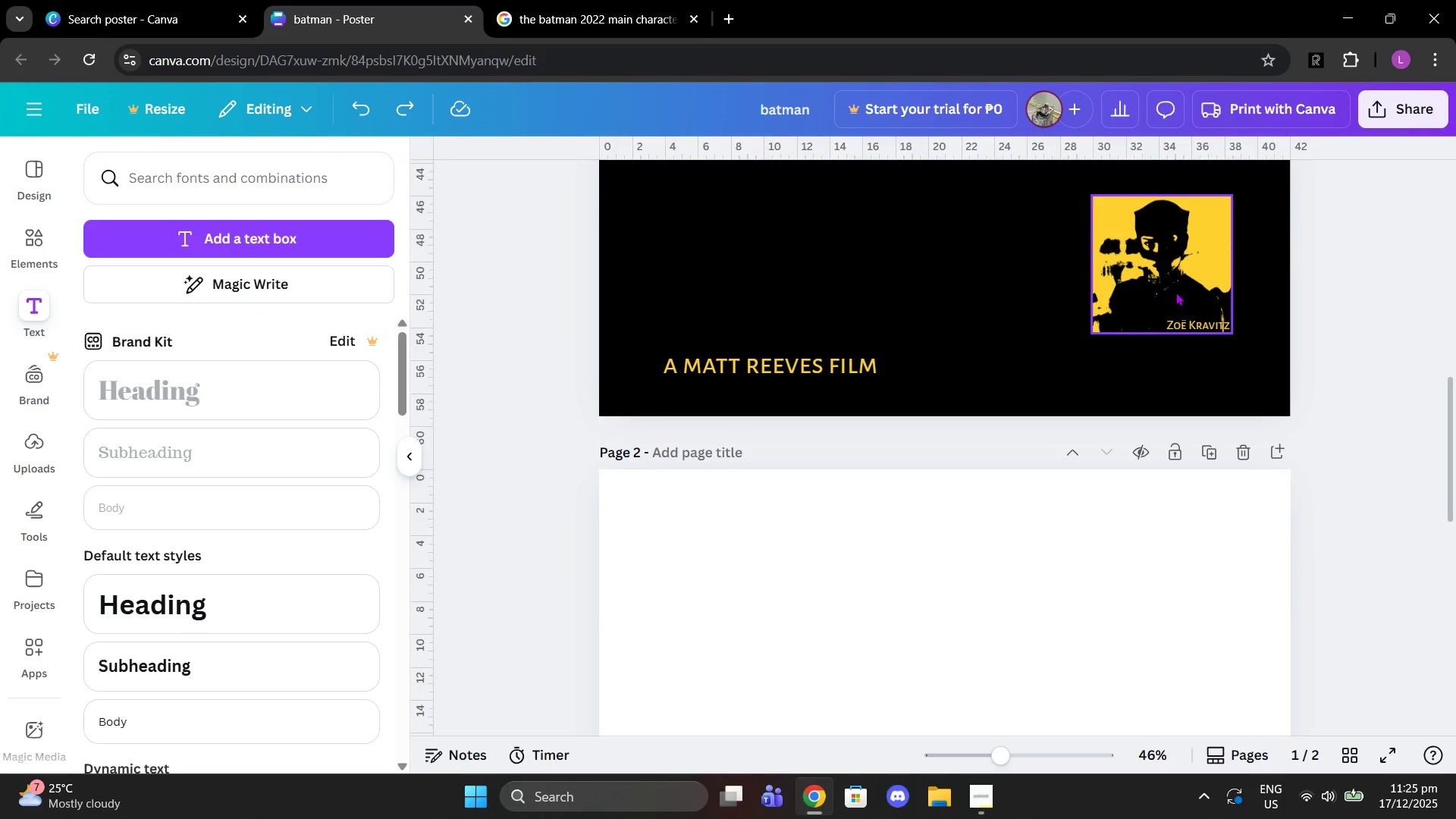 
left_click_drag(start_coordinate=[1175, 292], to_coordinate=[1176, 249])
 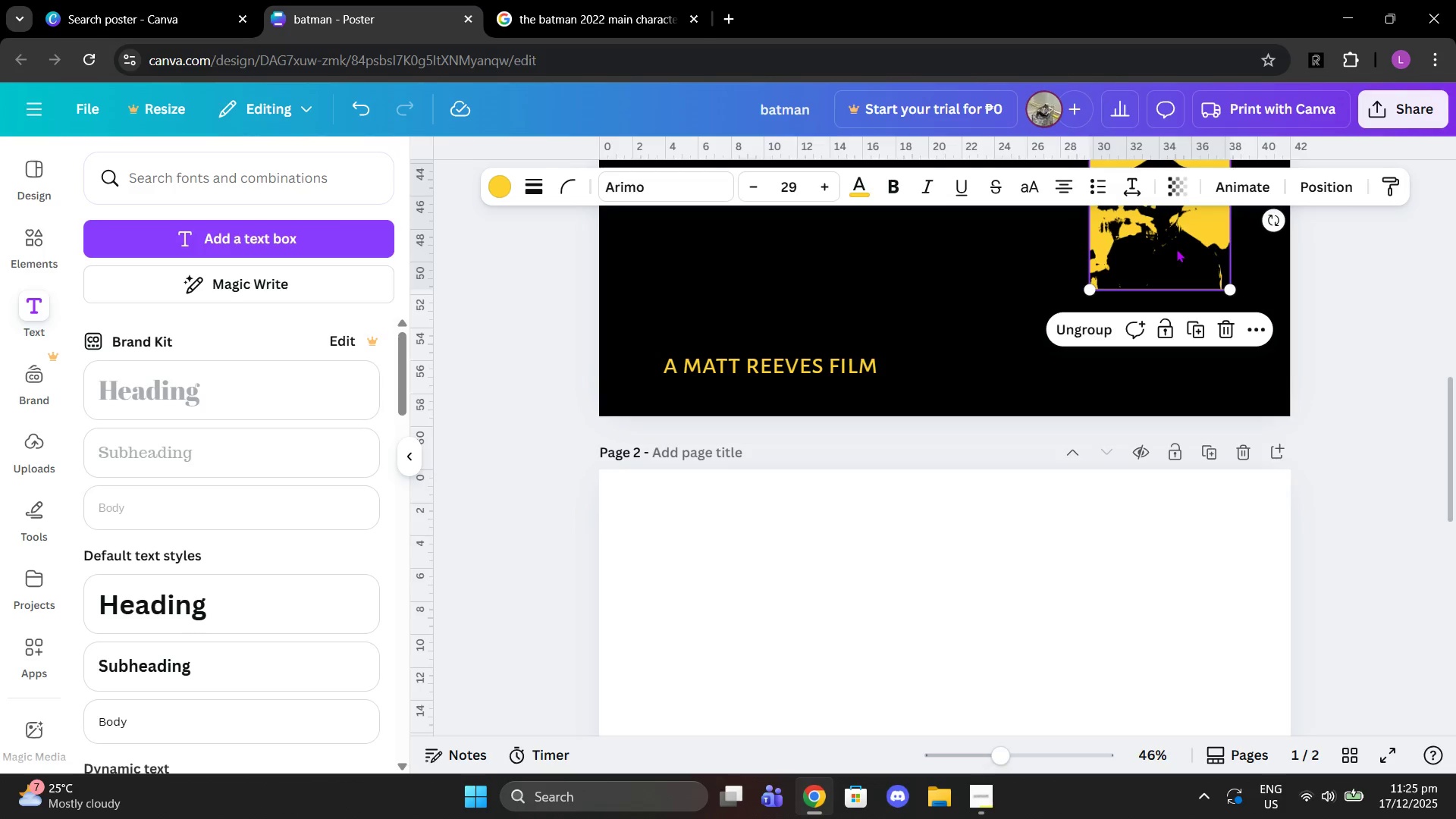 
key(Control+Z)
 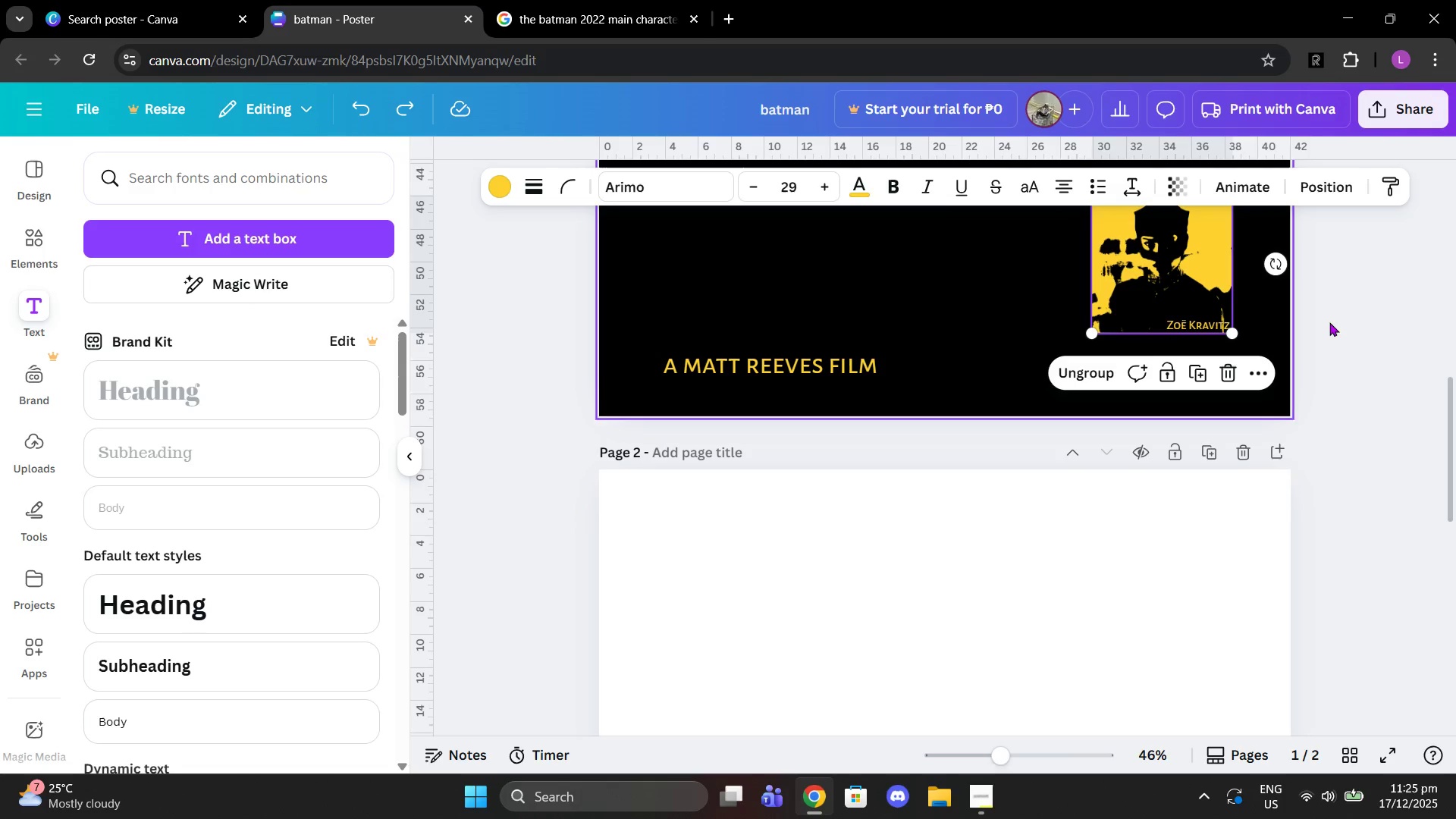 
left_click([1344, 318])
 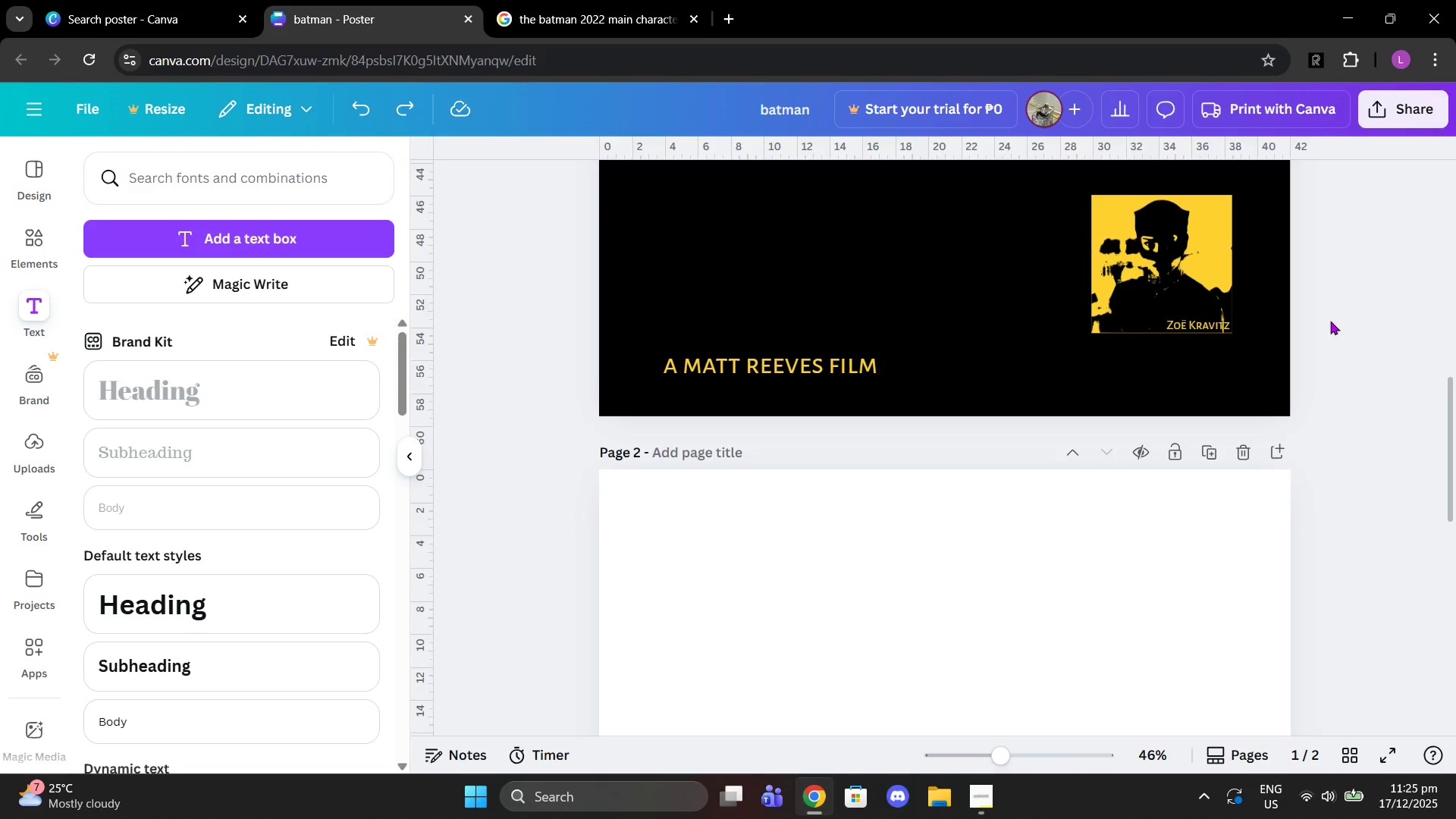 
scroll: coordinate [1329, 321], scroll_direction: up, amount: 2.0
 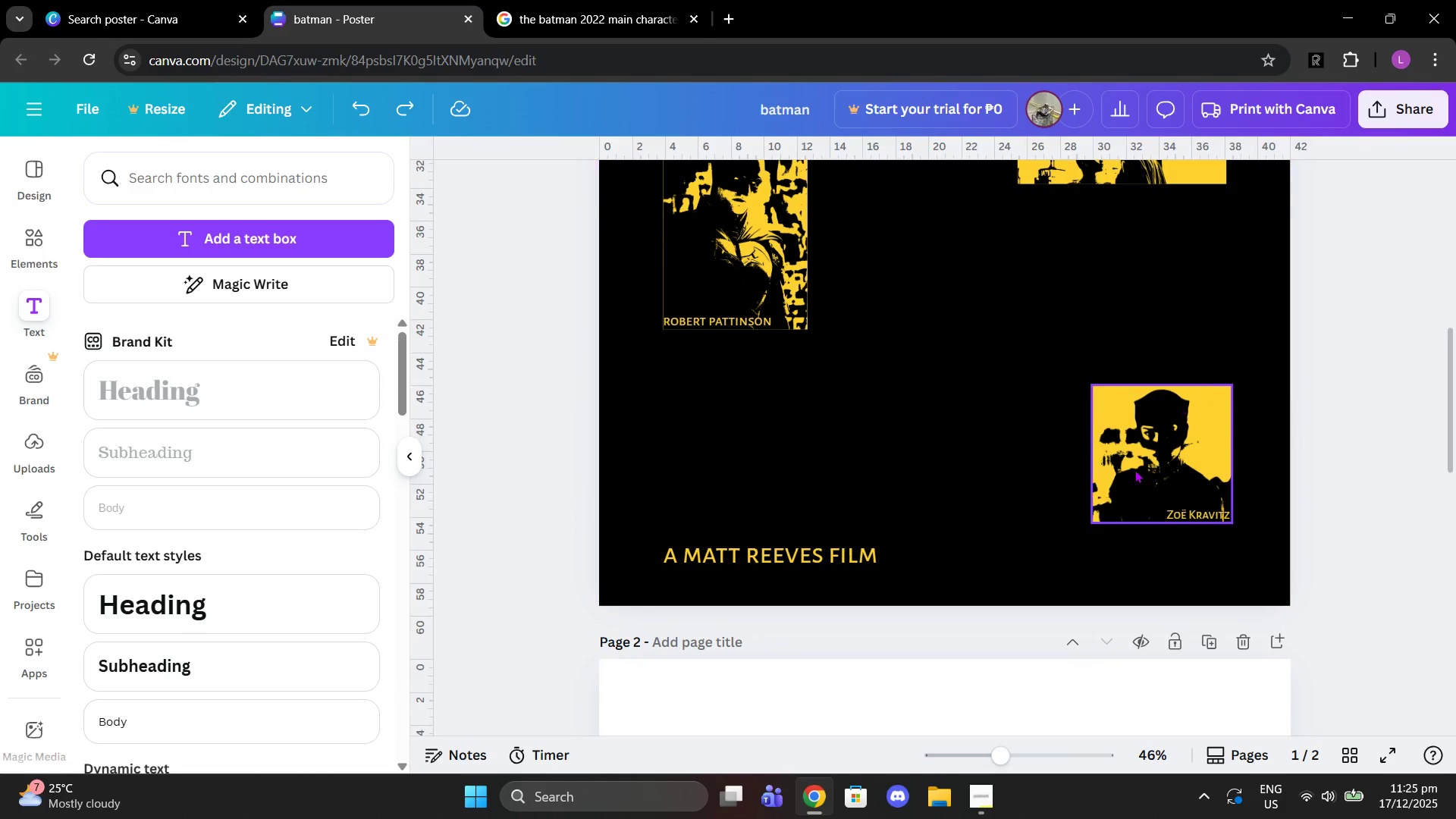 
left_click_drag(start_coordinate=[1134, 470], to_coordinate=[1129, 357])
 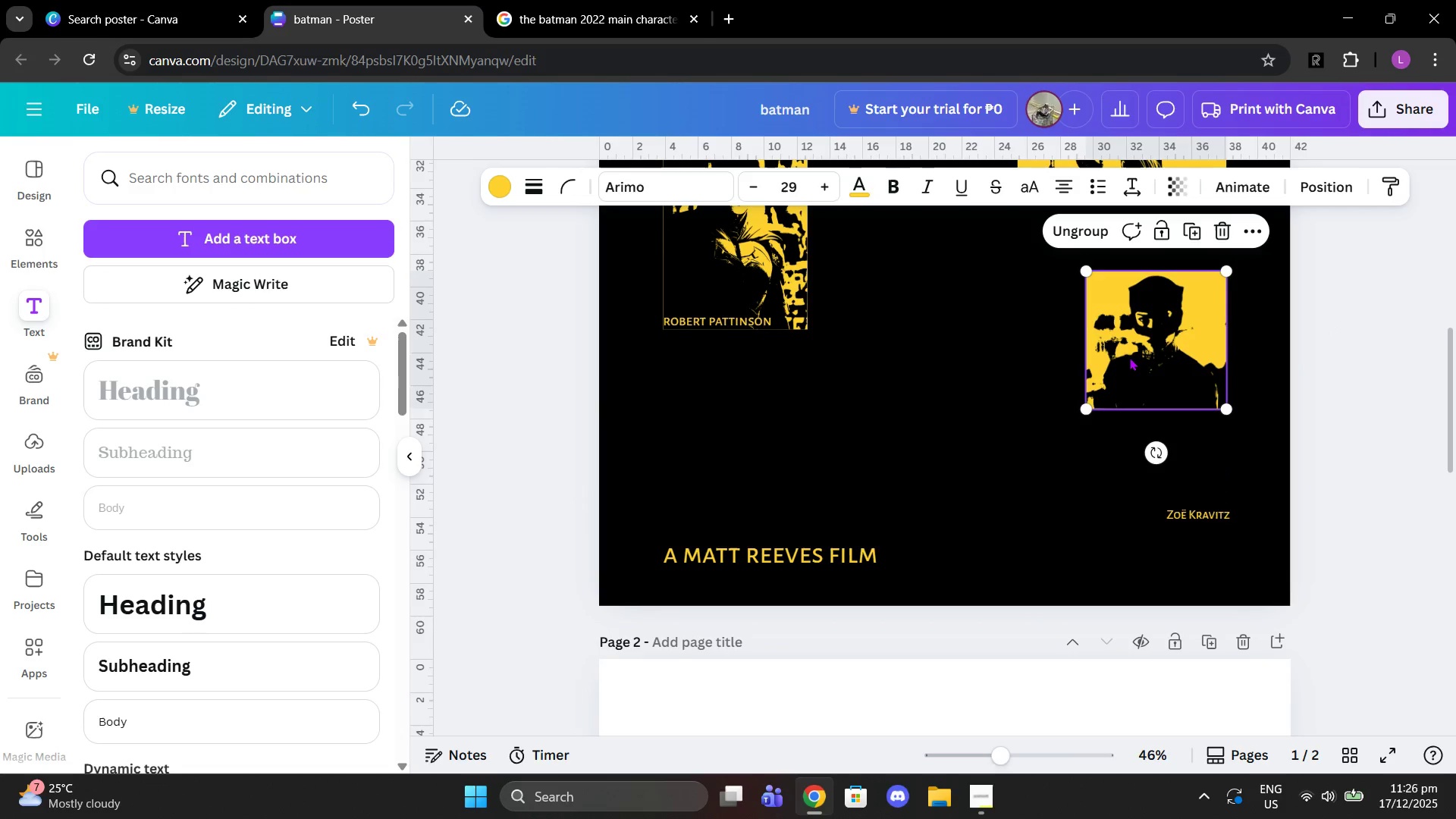 
key(Control+Z)
 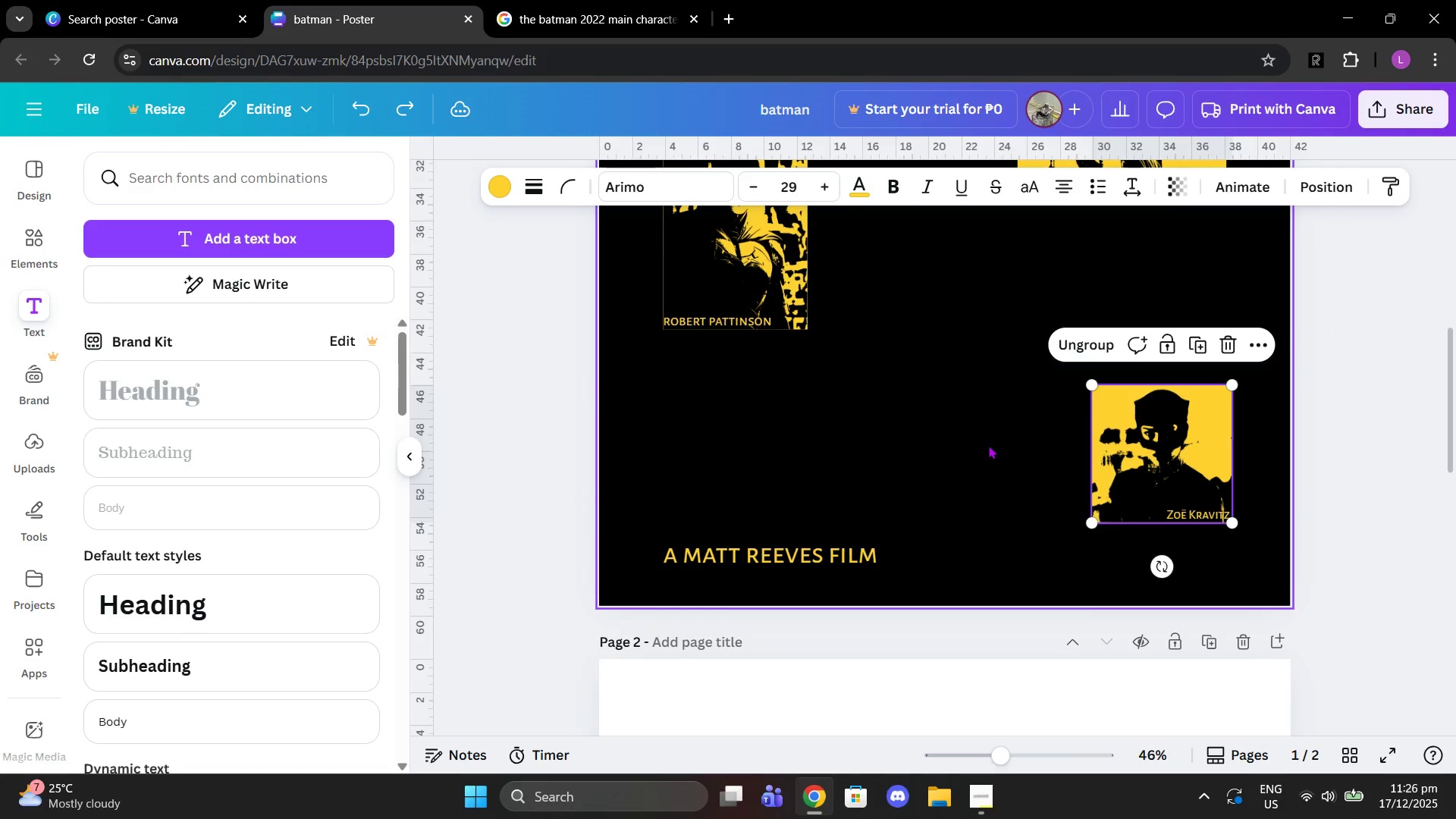 
left_click([988, 445])
 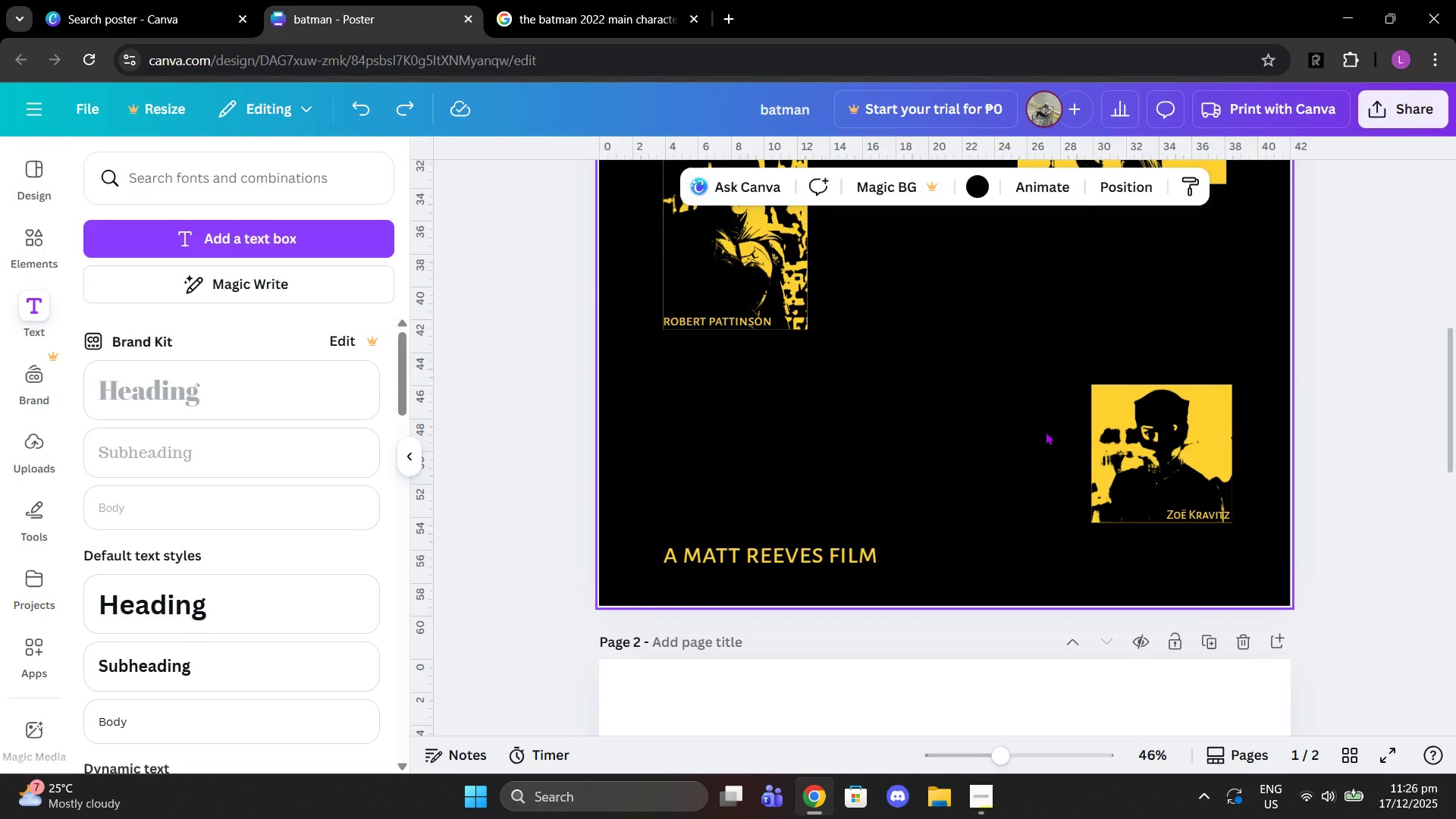 
left_click_drag(start_coordinate=[1045, 431], to_coordinate=[1244, 527])
 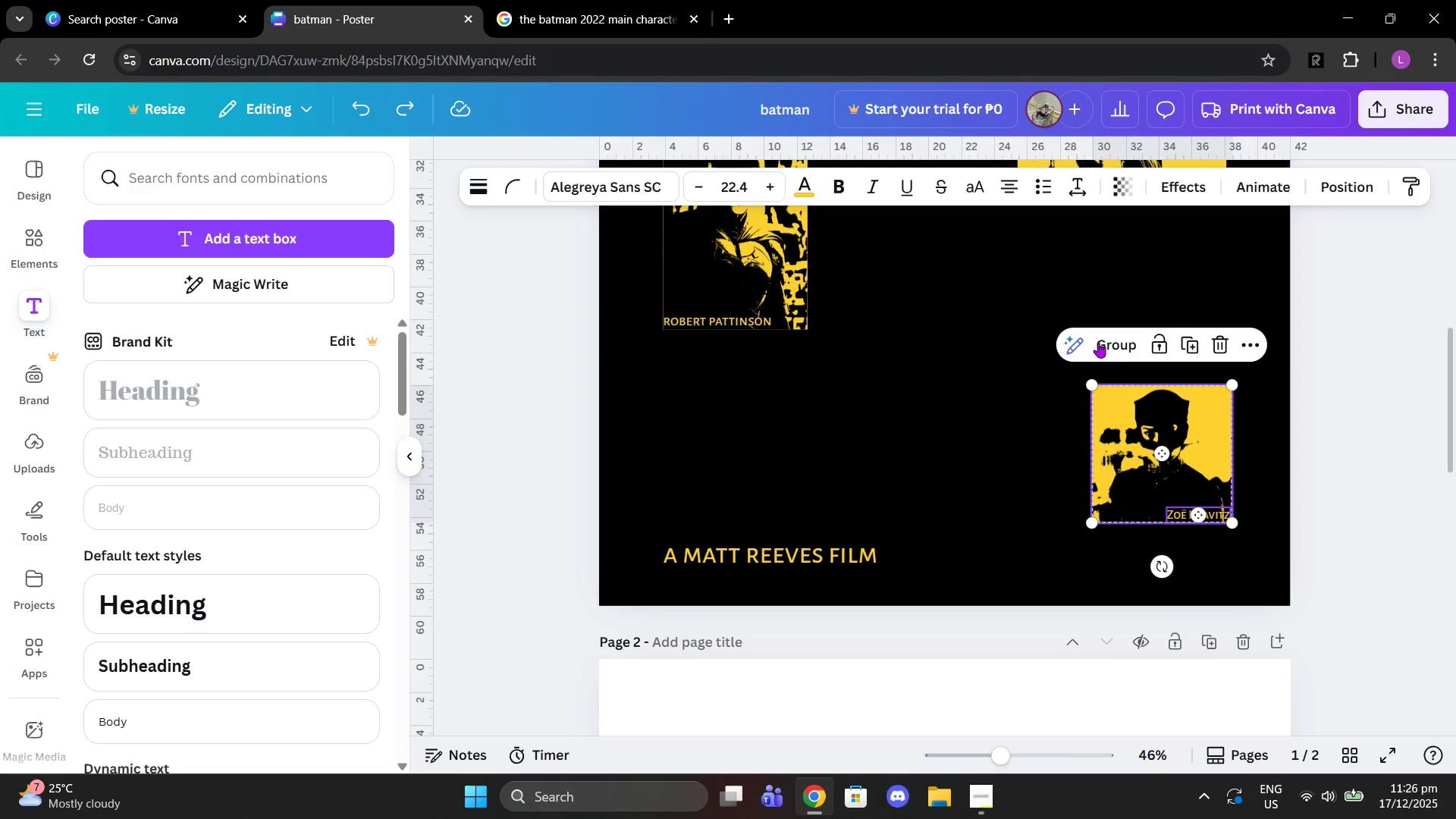 
left_click([1100, 342])
 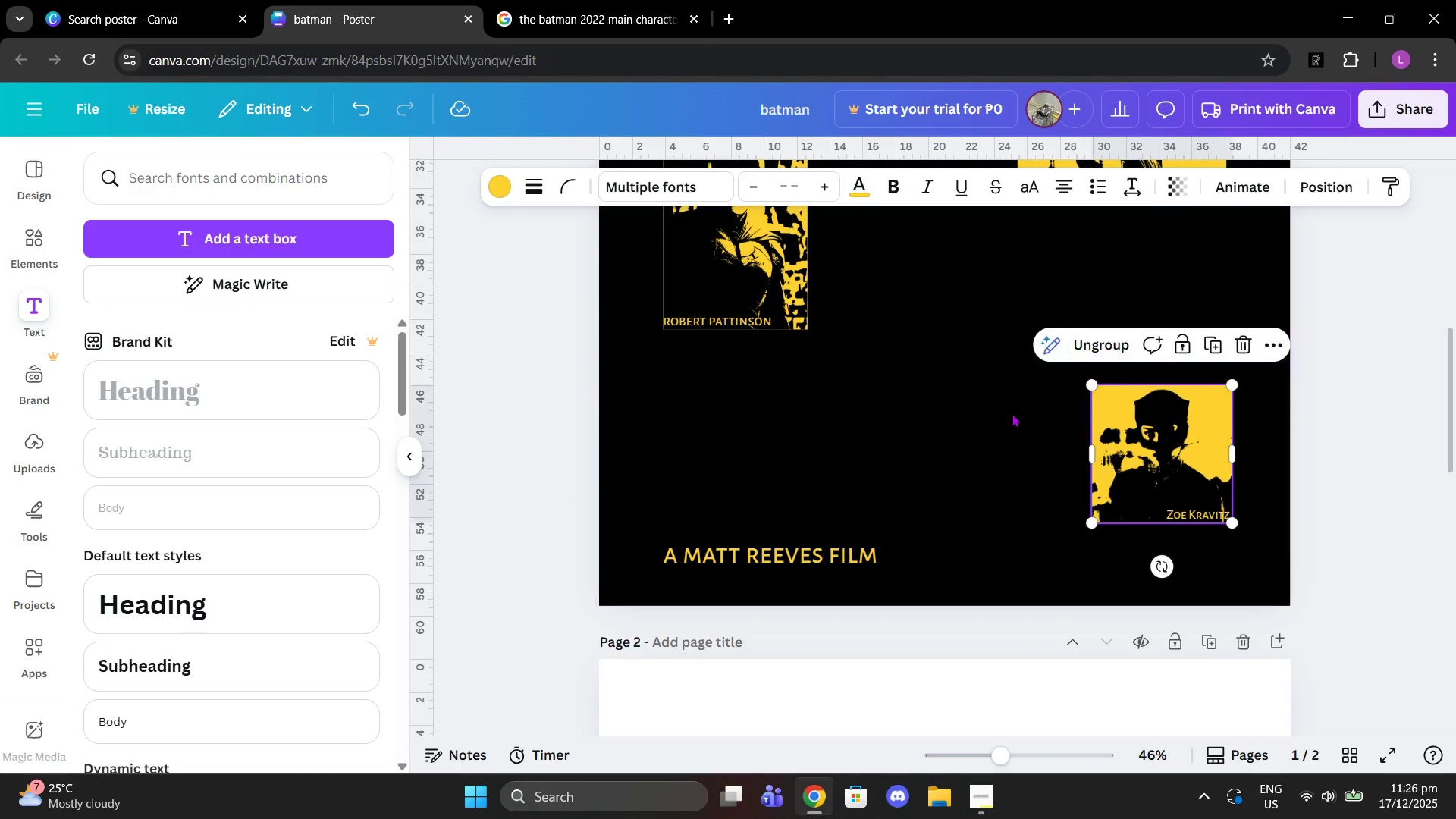 
left_click([964, 410])
 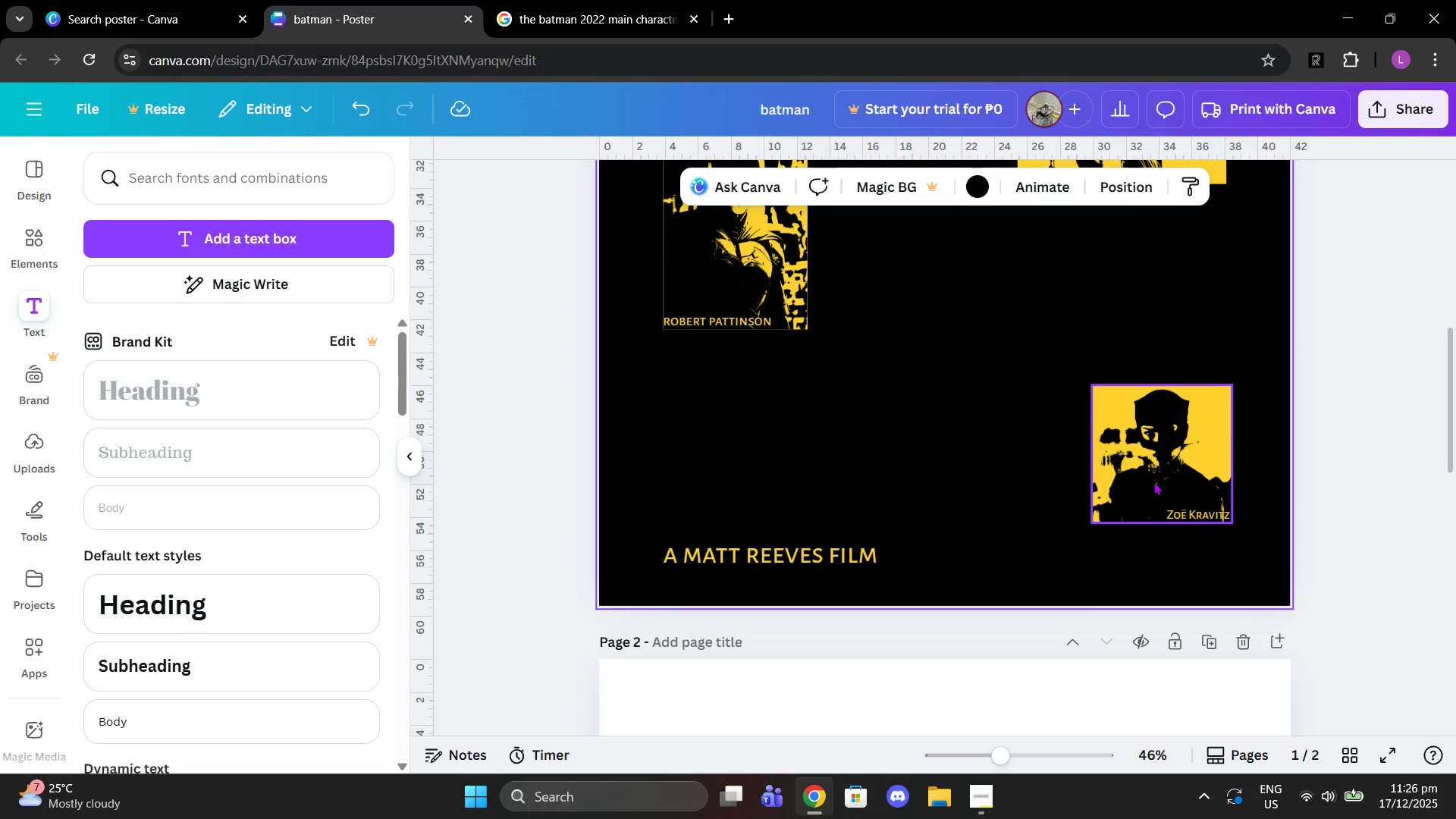 
left_click_drag(start_coordinate=[1159, 485], to_coordinate=[1156, 300])
 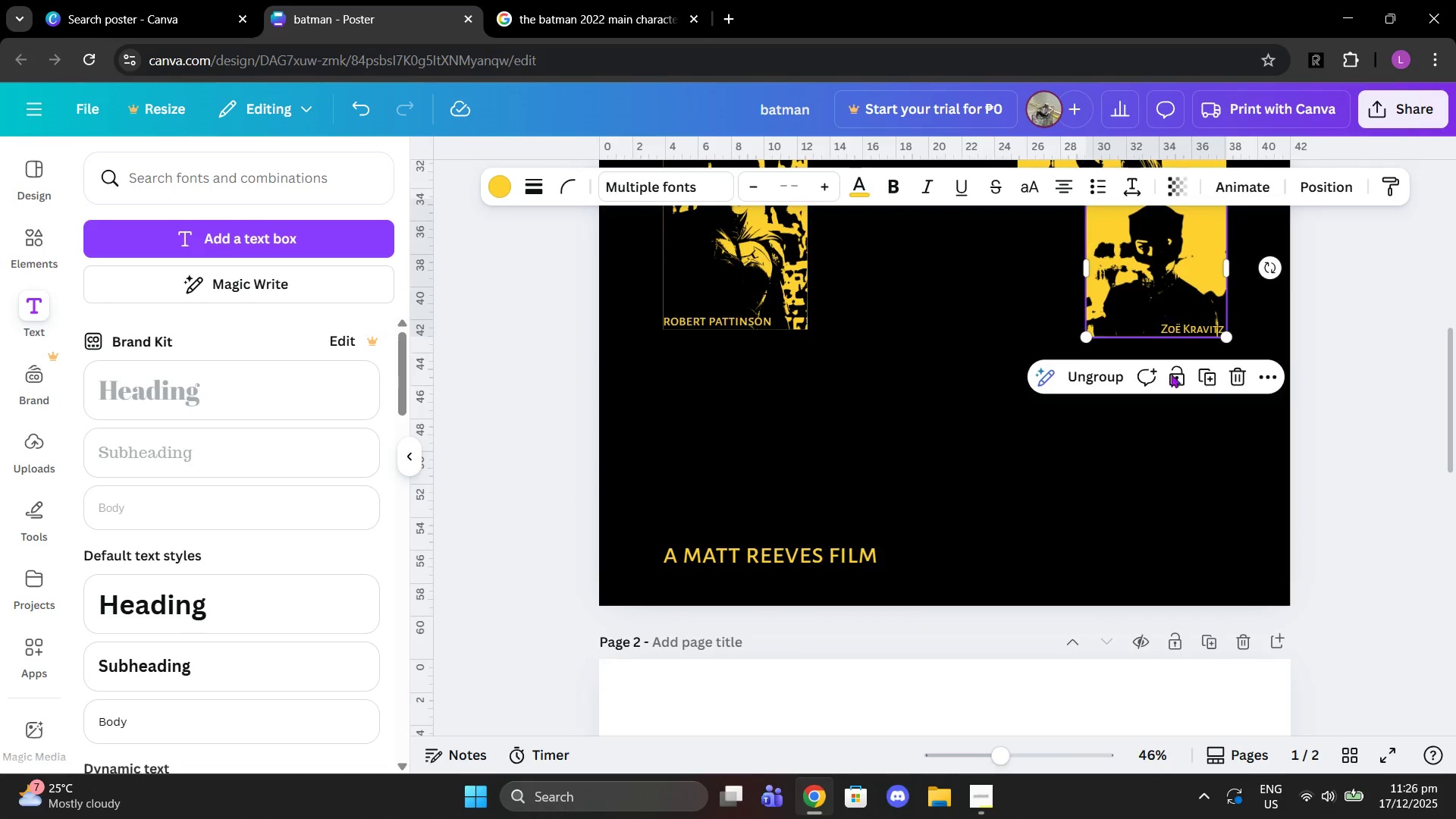 
scroll: coordinate [1171, 374], scroll_direction: up, amount: 2.0
 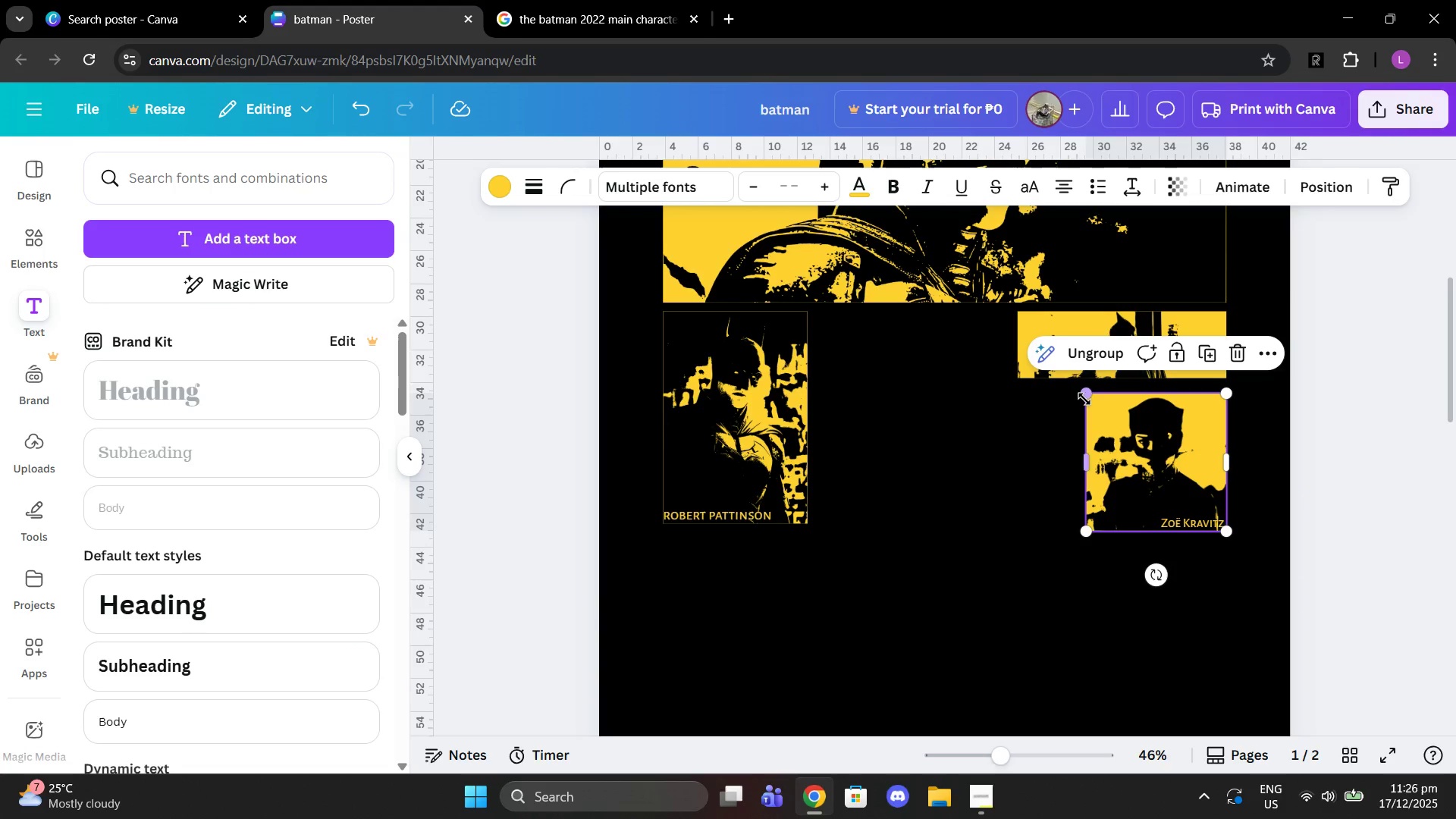 
left_click_drag(start_coordinate=[1084, 399], to_coordinate=[1100, 403])
 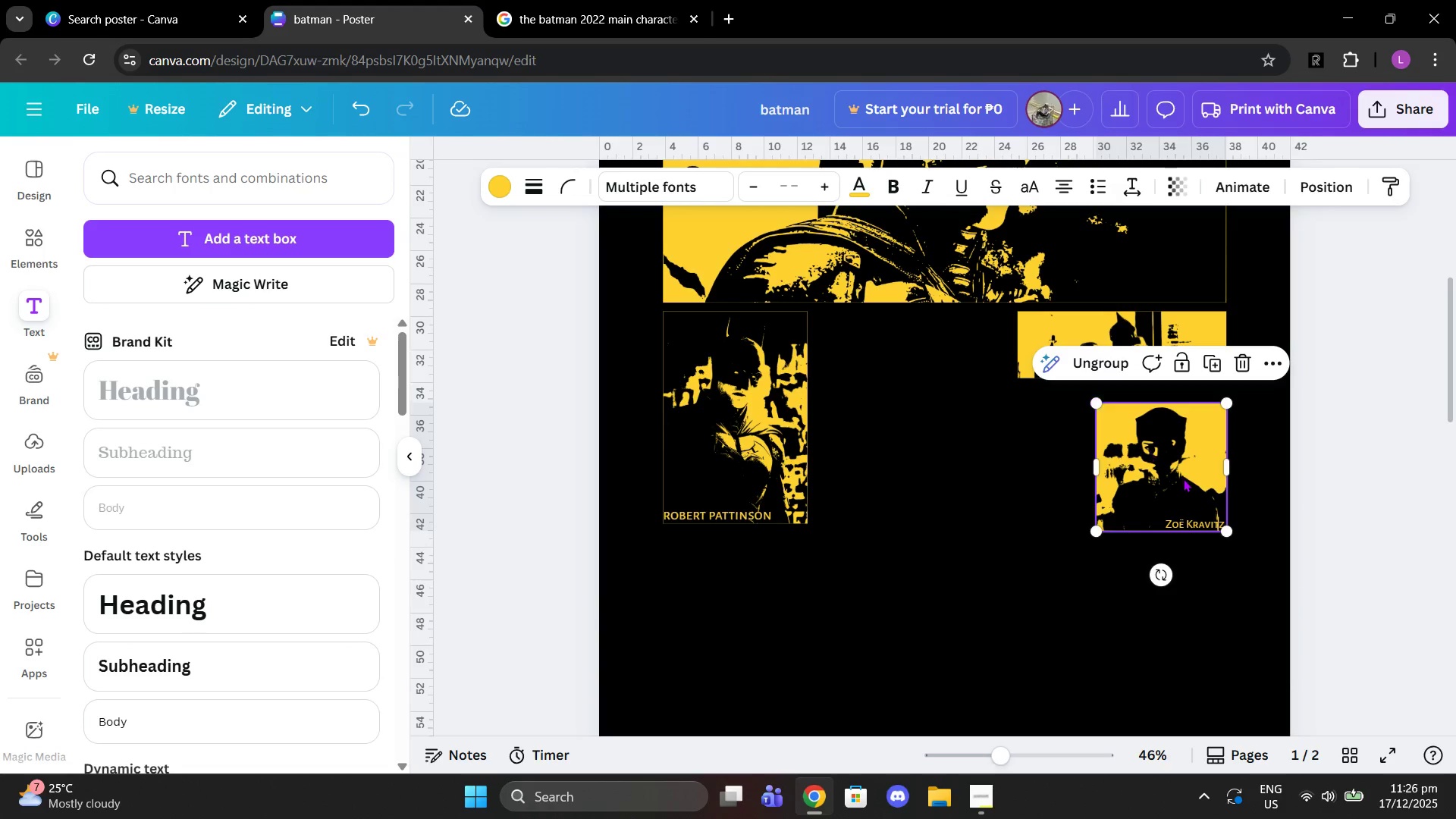 
left_click_drag(start_coordinate=[1183, 479], to_coordinate=[1188, 472])
 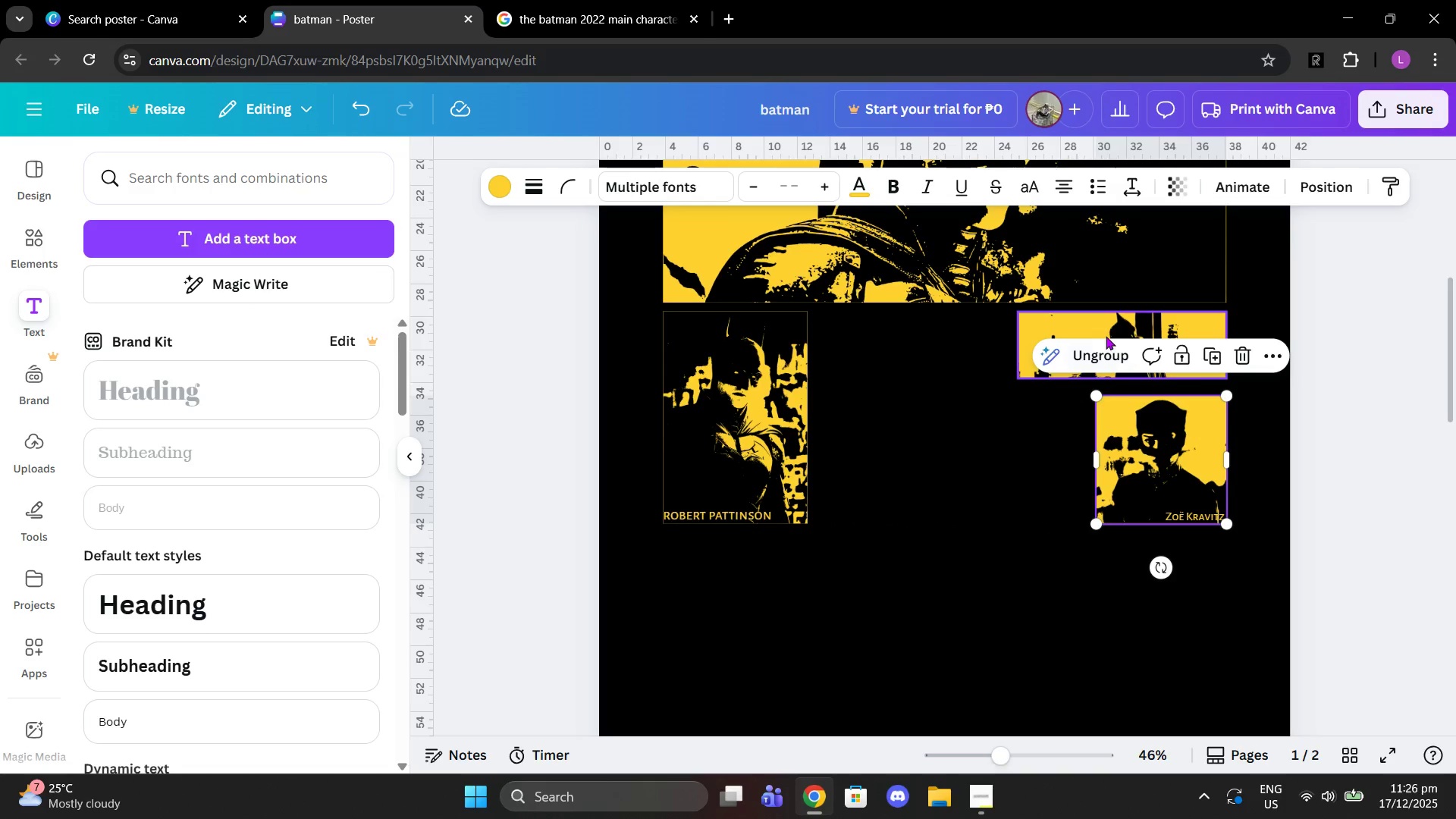 
left_click_drag(start_coordinate=[1105, 332], to_coordinate=[905, 334])
 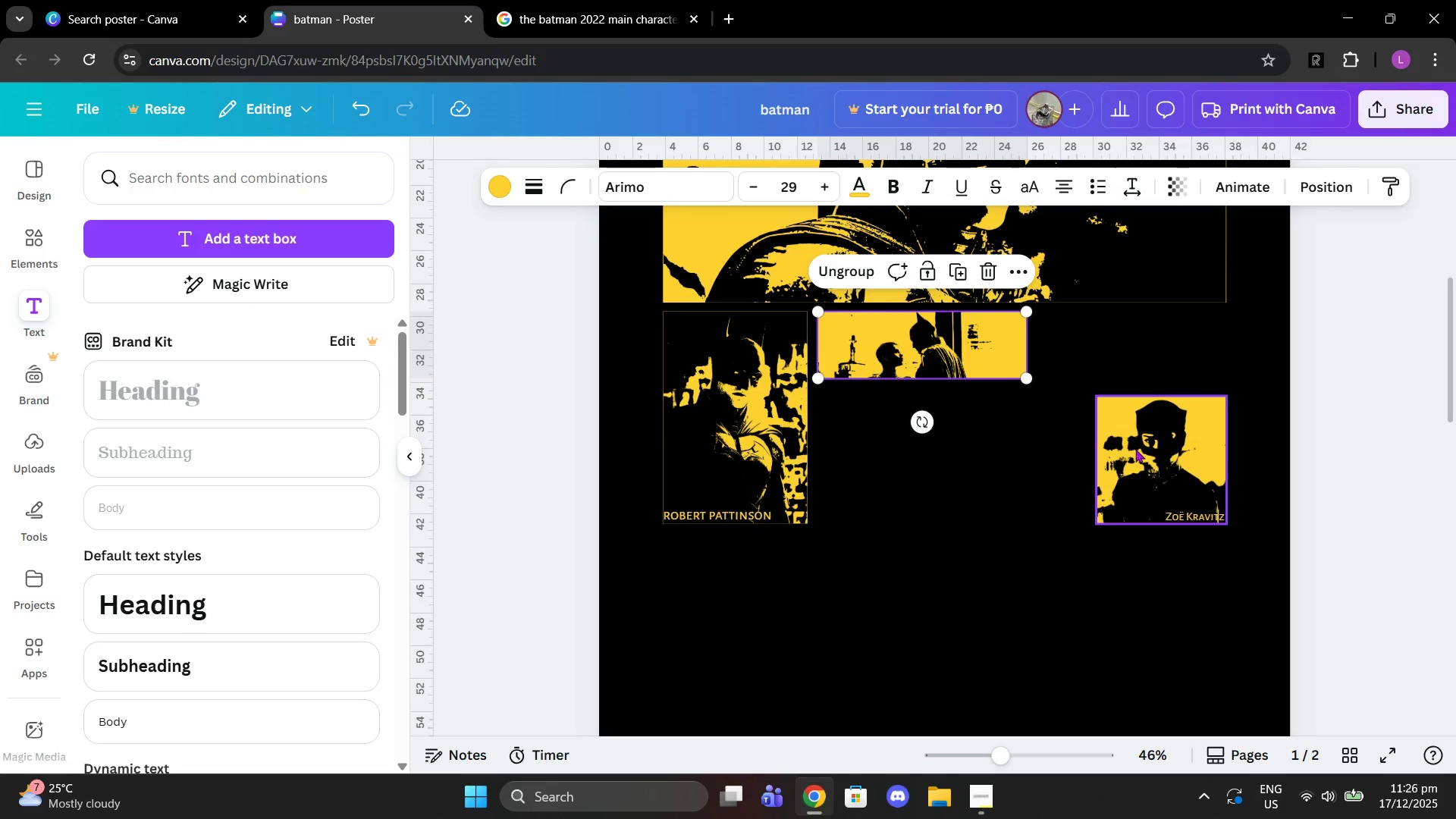 
left_click_drag(start_coordinate=[1156, 460], to_coordinate=[1155, 375])
 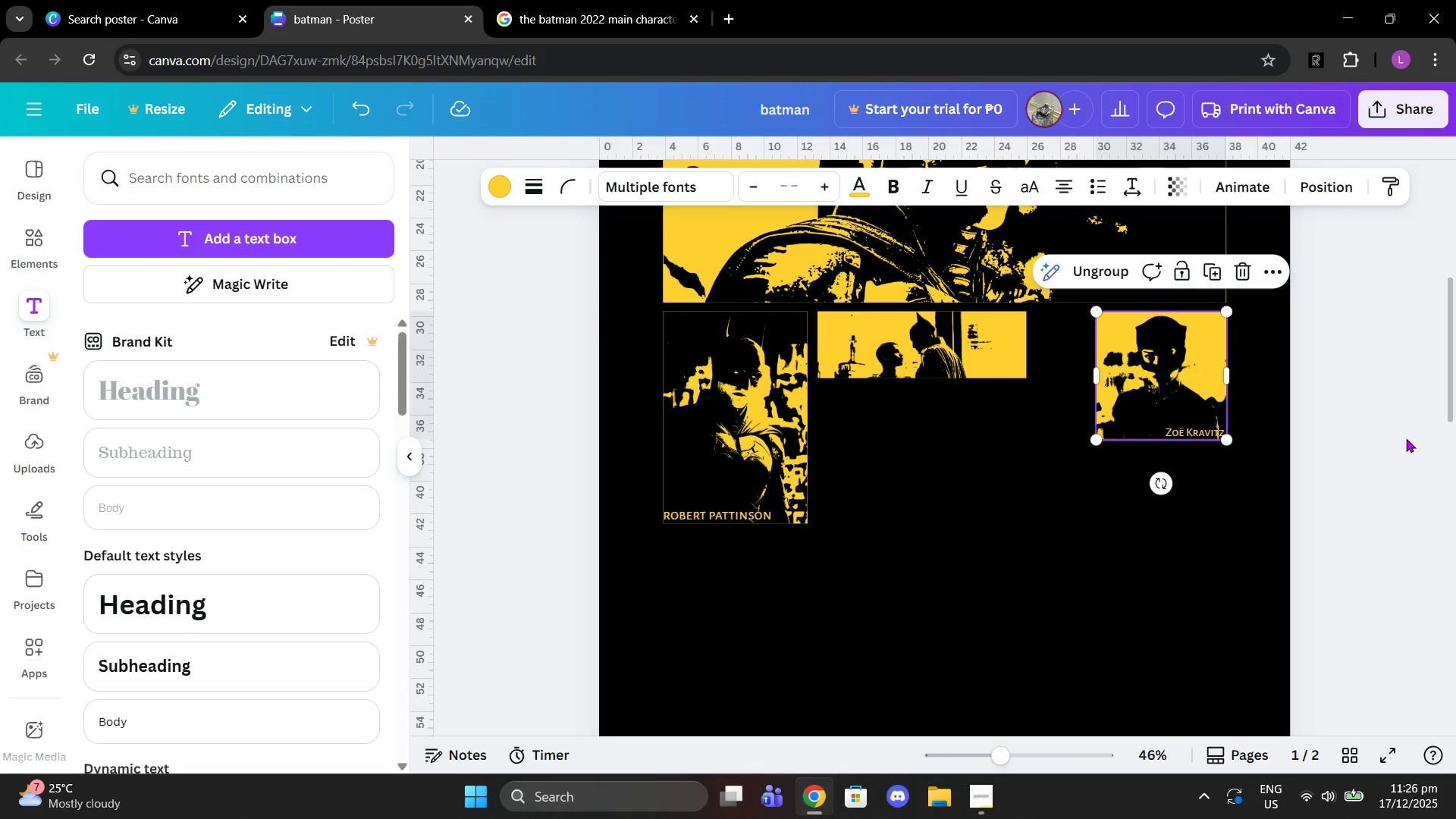 
left_click([1406, 438])
 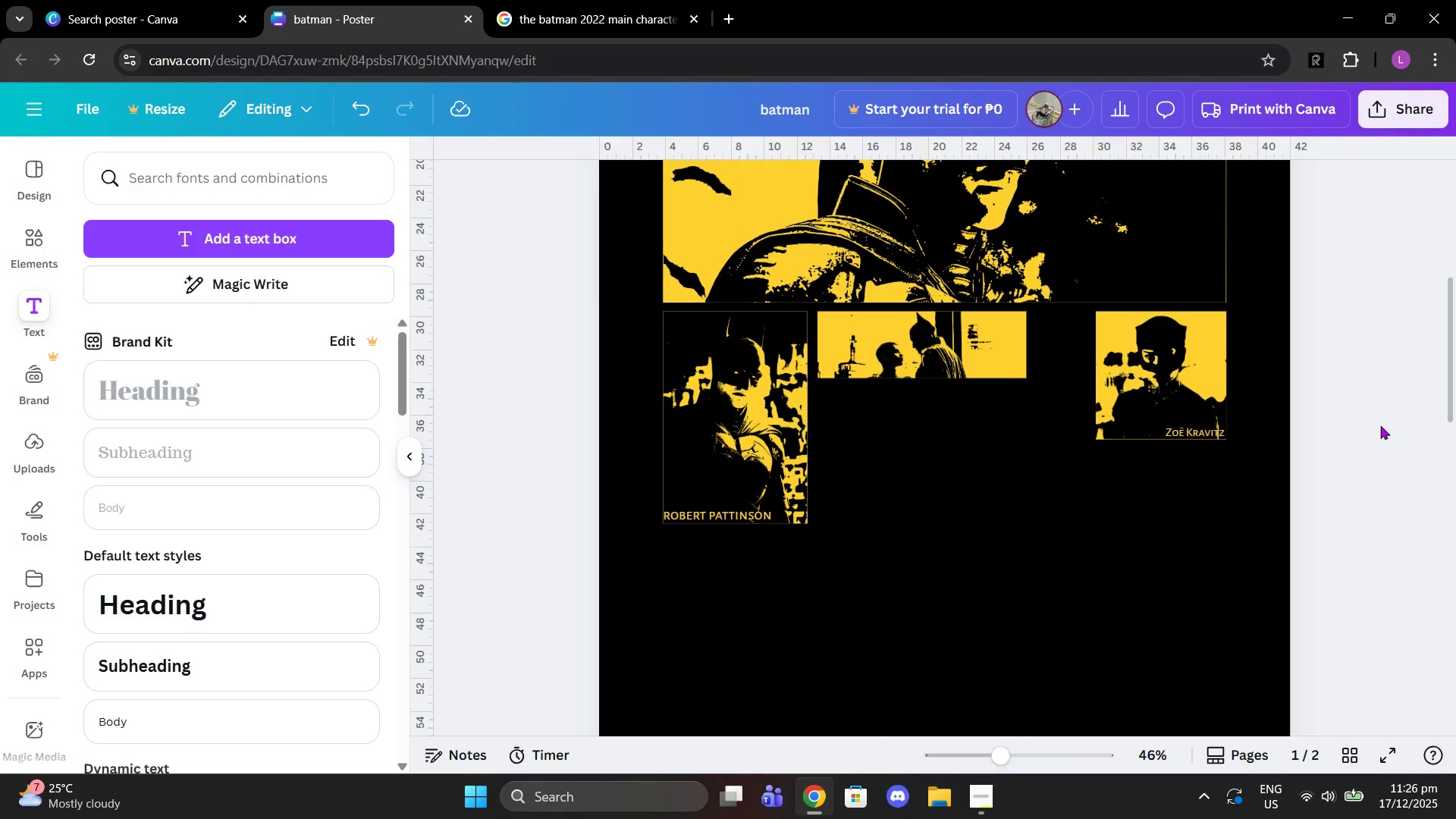 
scroll: coordinate [1265, 486], scroll_direction: up, amount: 3.0
 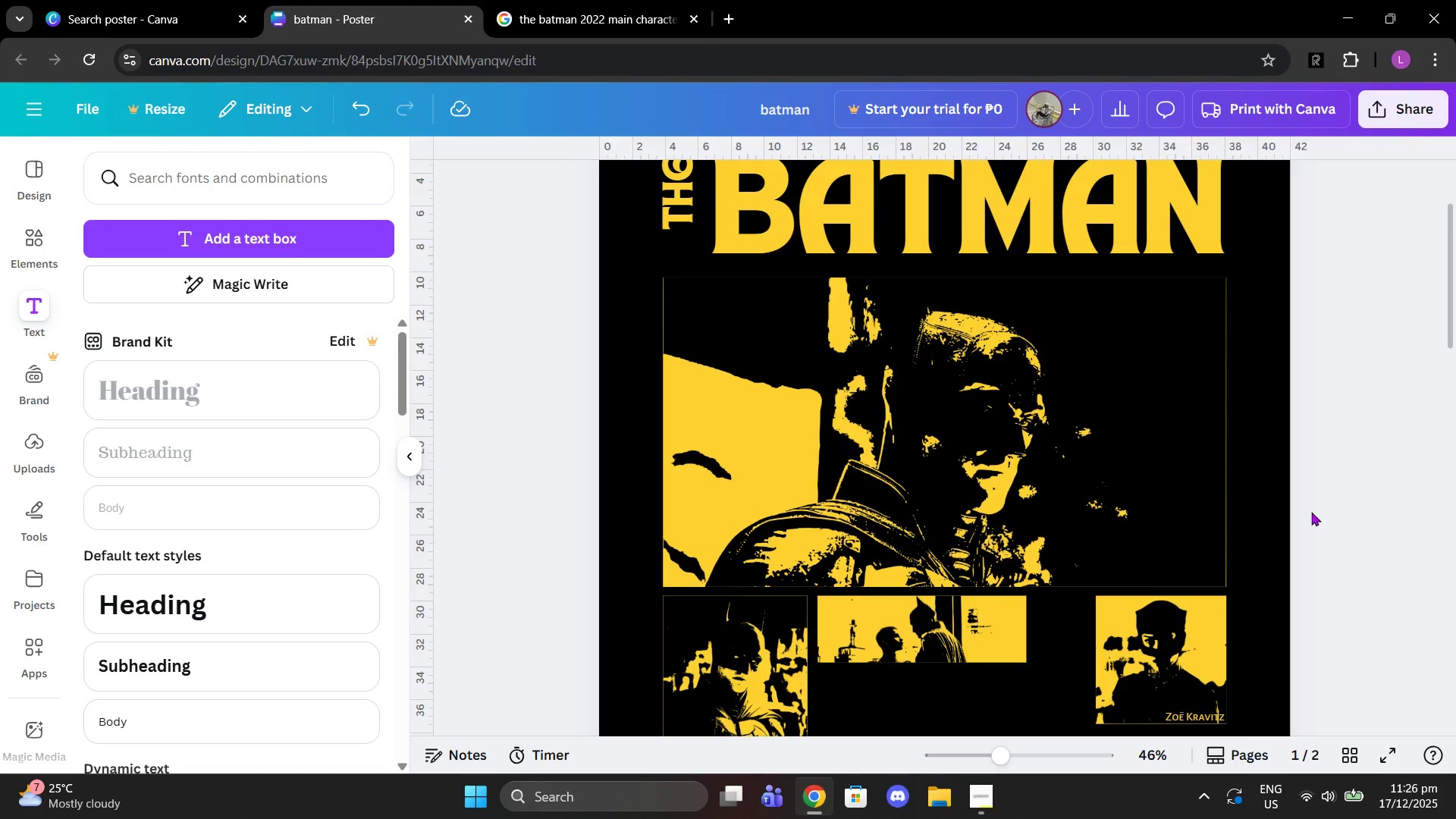 
scroll: coordinate [1004, 618], scroll_direction: down, amount: 10.0
 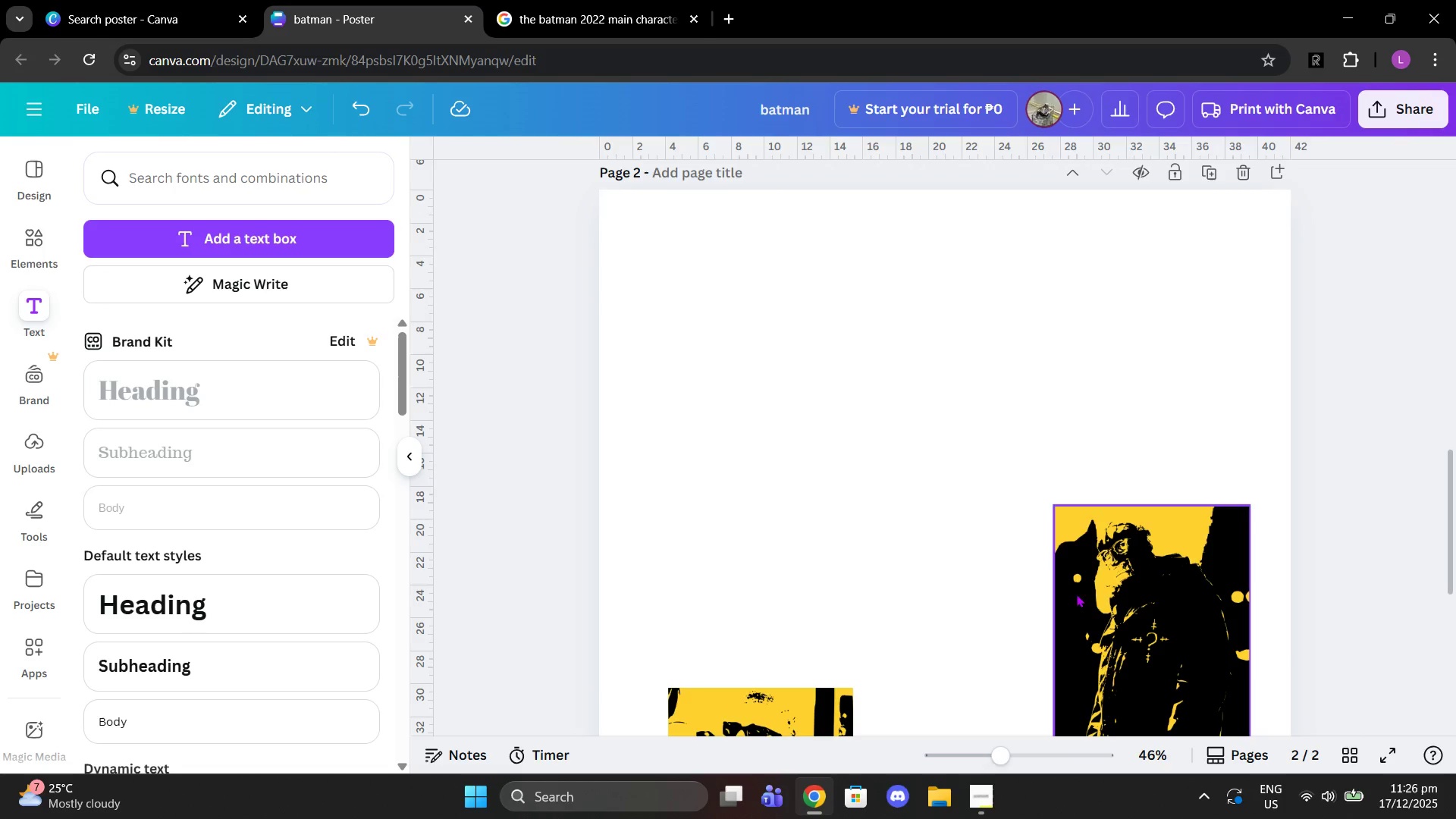 
left_click_drag(start_coordinate=[1136, 585], to_coordinate=[905, 380])
 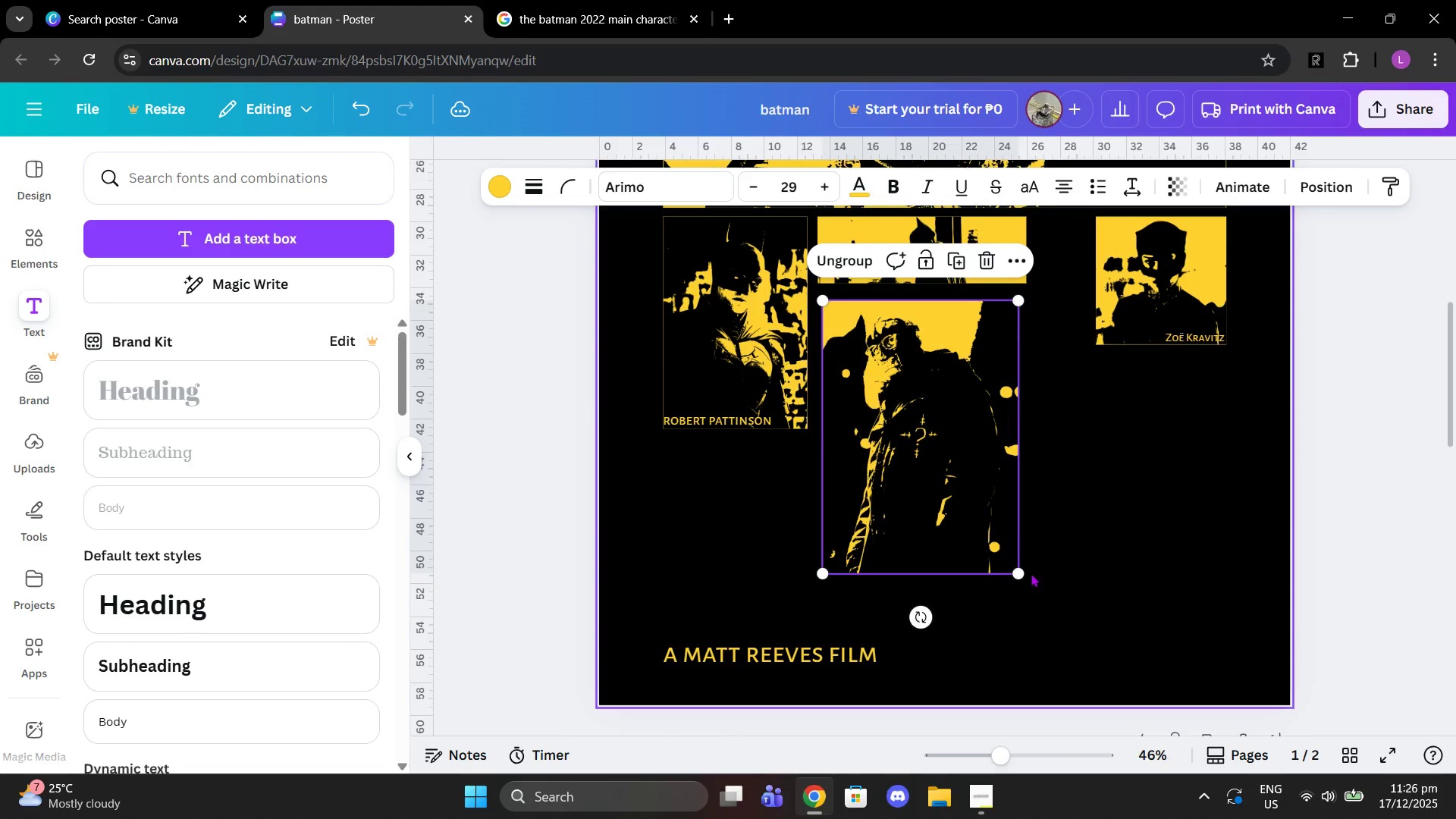 
scroll: coordinate [1036, 401], scroll_direction: up, amount: 3.0
 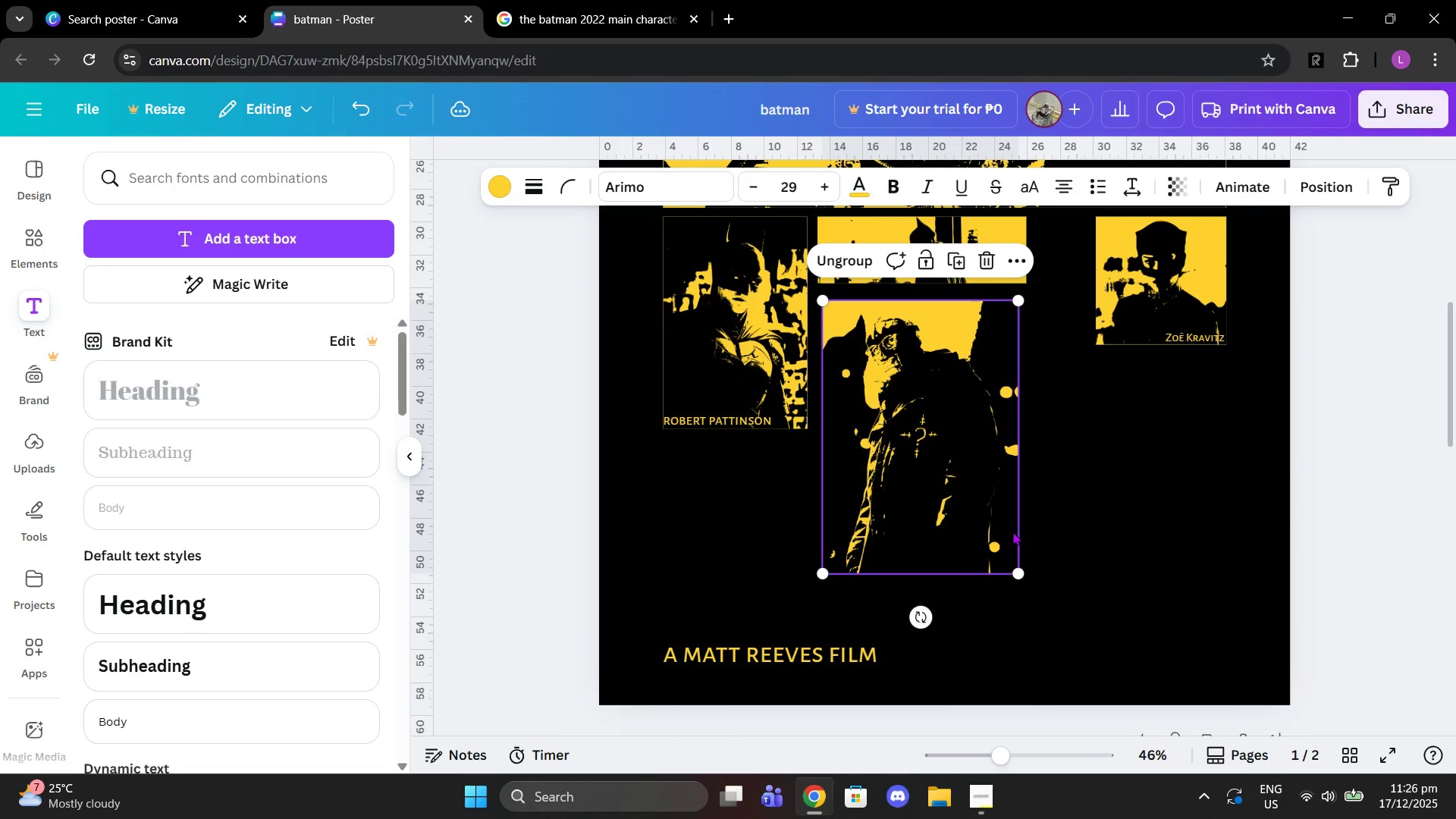 
left_click_drag(start_coordinate=[1018, 571], to_coordinate=[954, 485])
 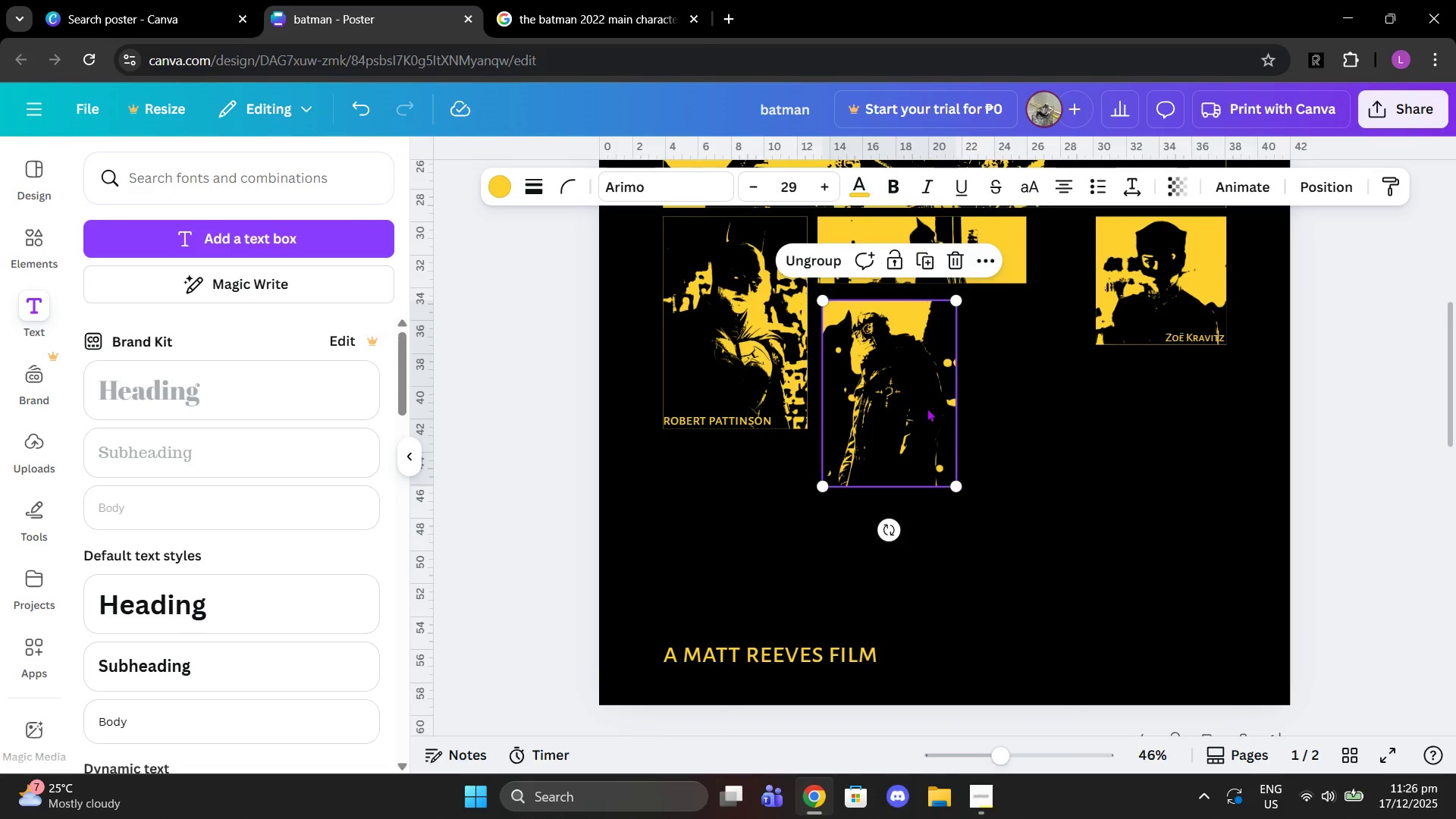 
left_click_drag(start_coordinate=[925, 406], to_coordinate=[1194, 468])
 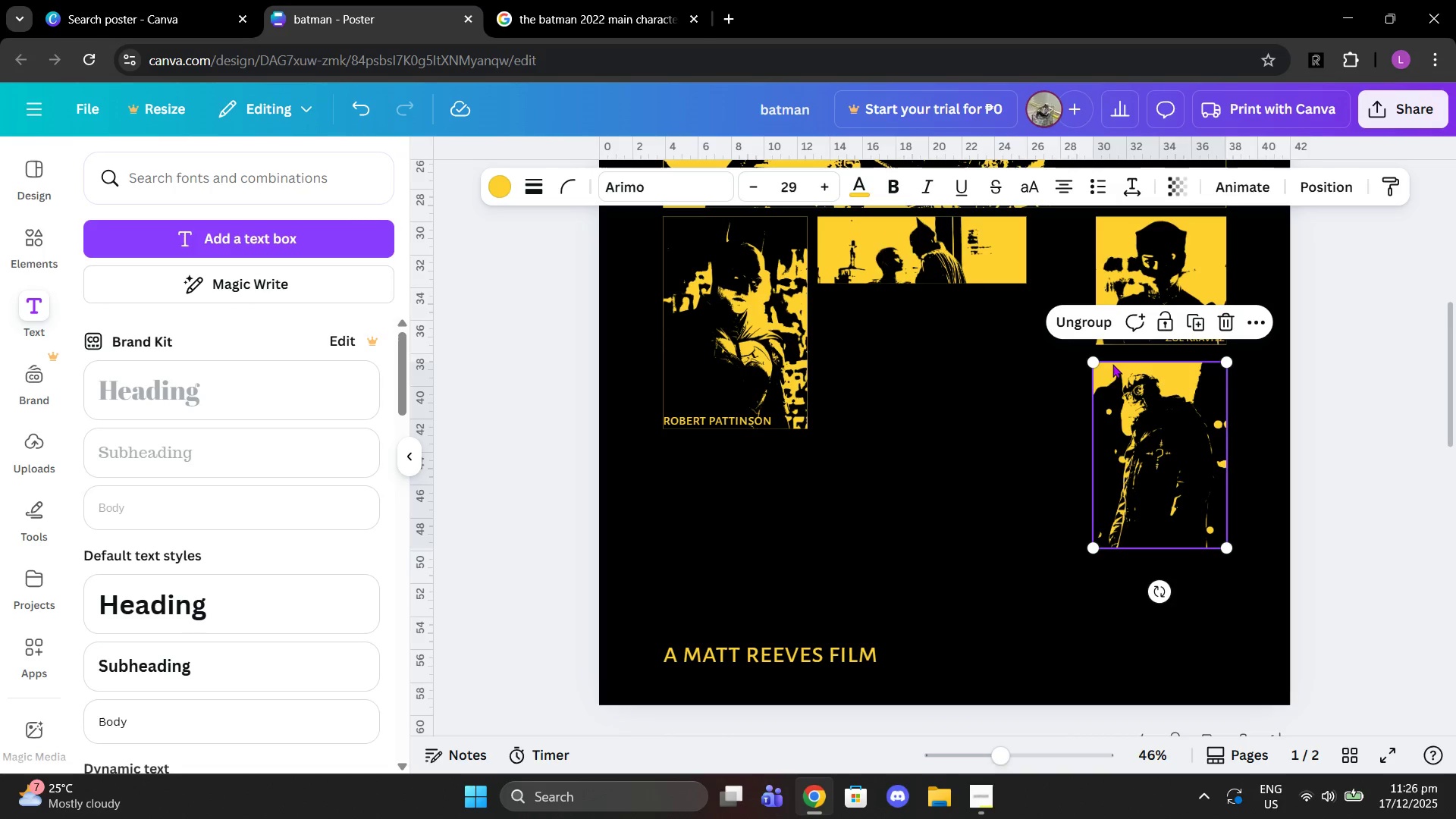 
left_click([1078, 336])
 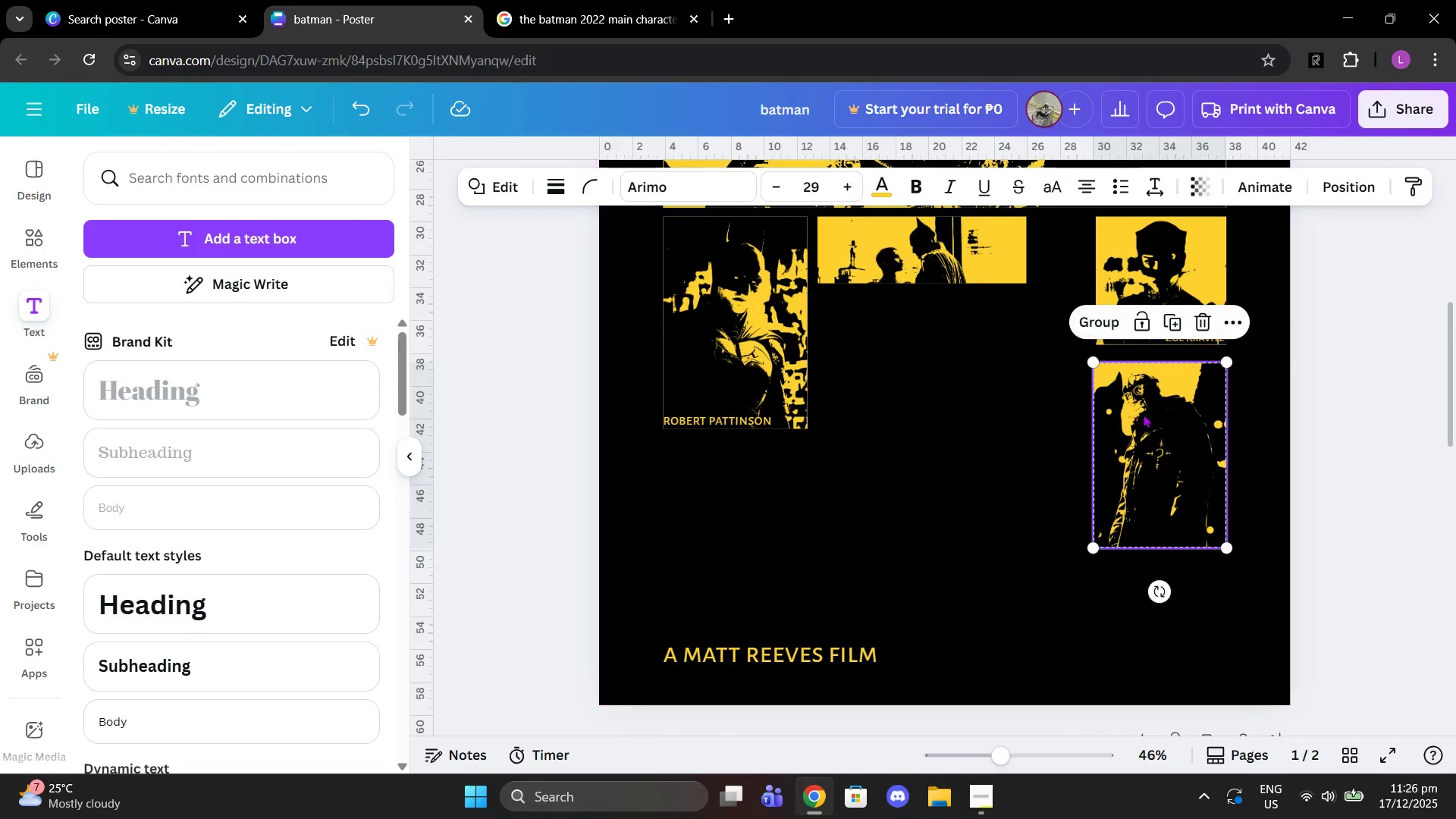 
left_click([1144, 415])
 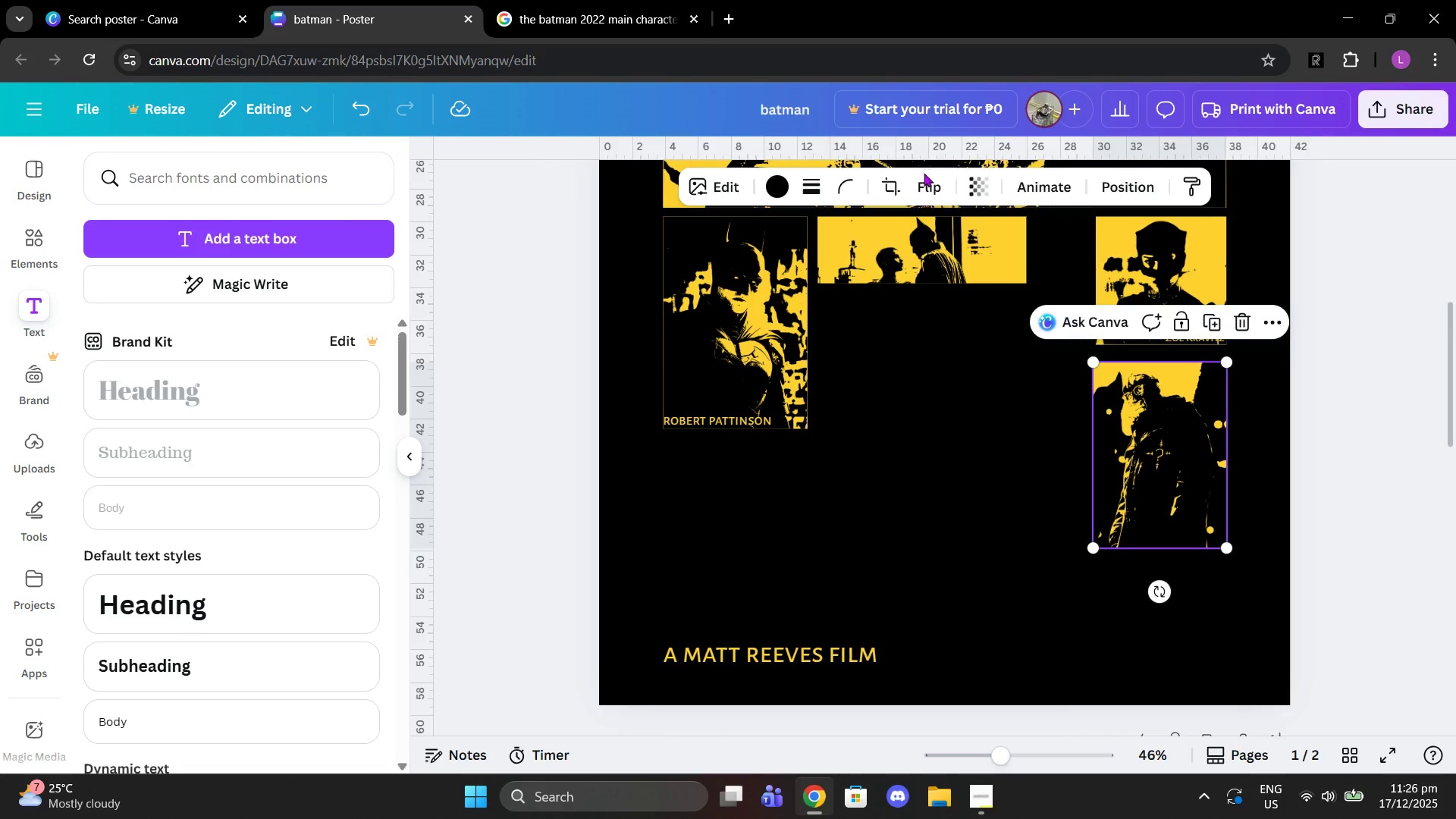 
left_click([900, 179])
 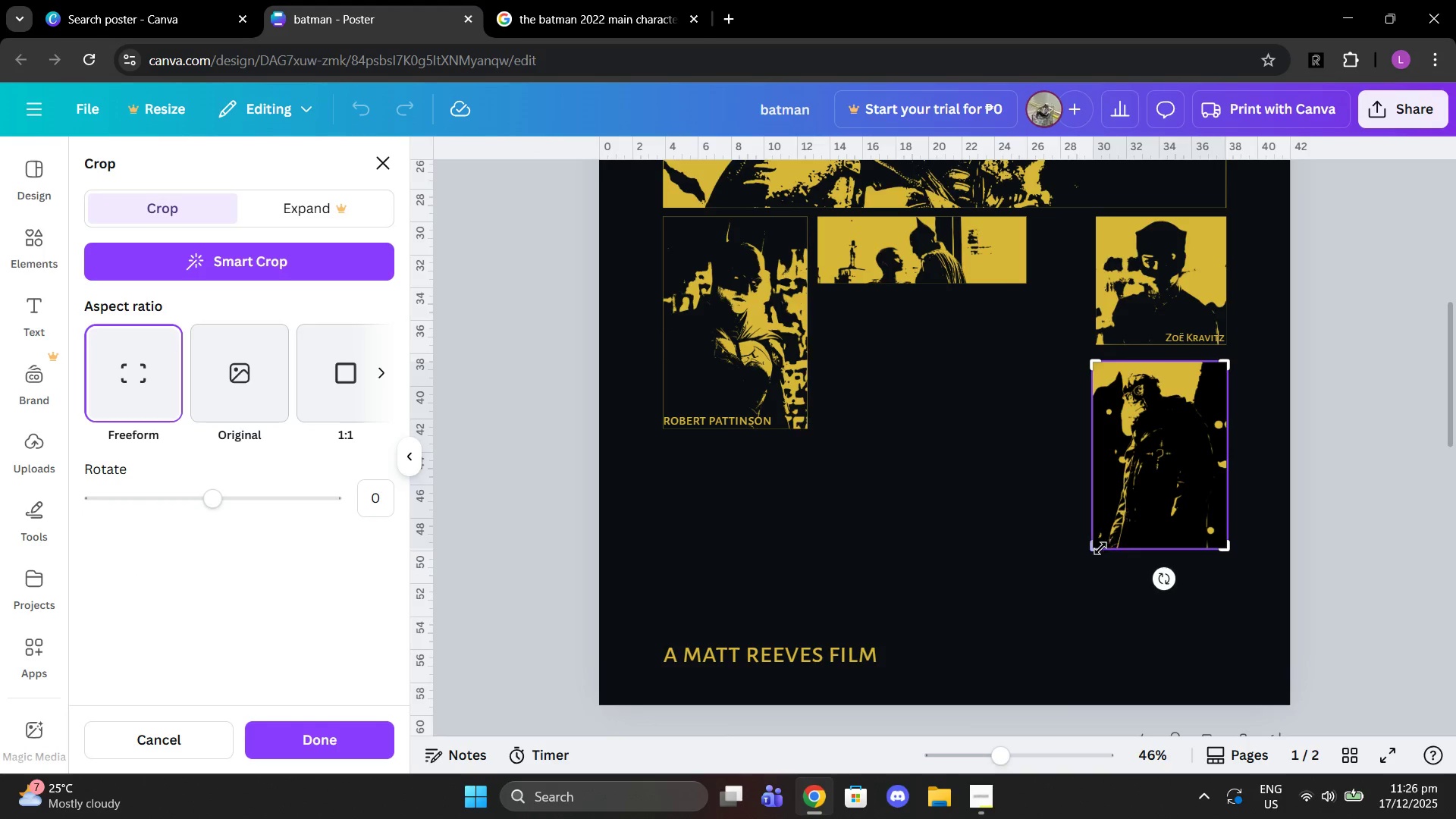 
left_click_drag(start_coordinate=[1099, 549], to_coordinate=[1092, 492])
 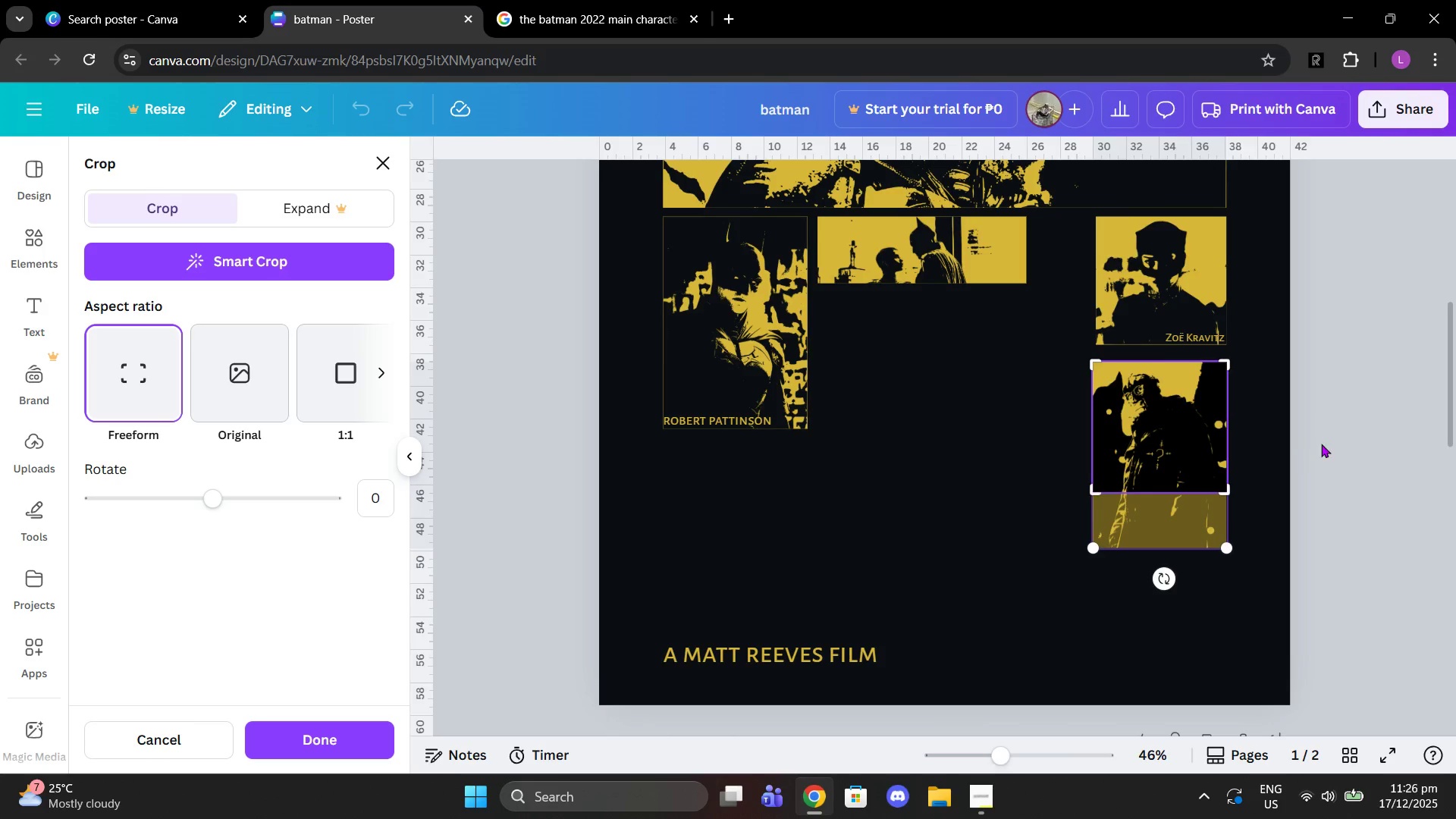 
left_click([1329, 438])
 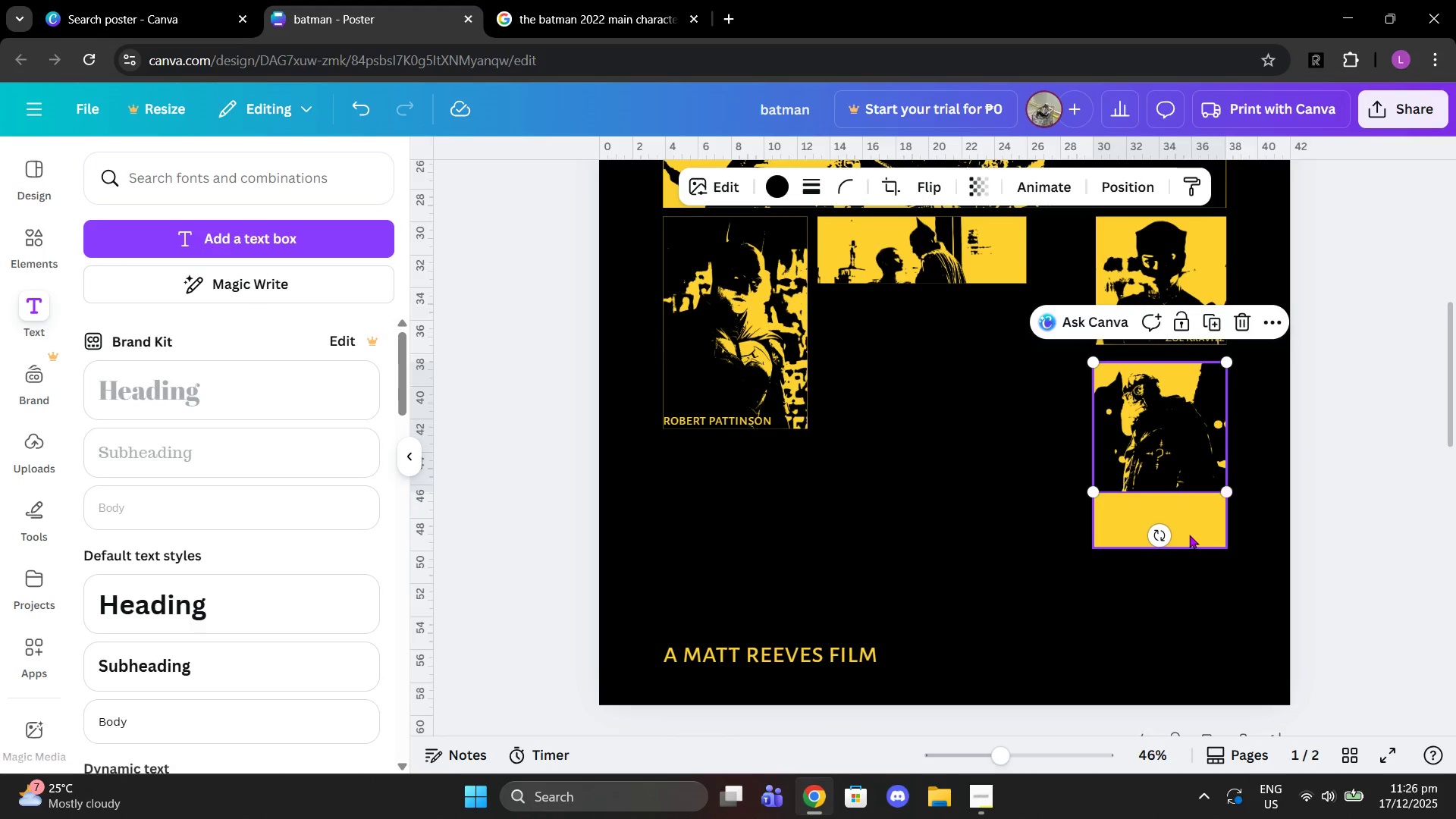 
left_click([1185, 541])
 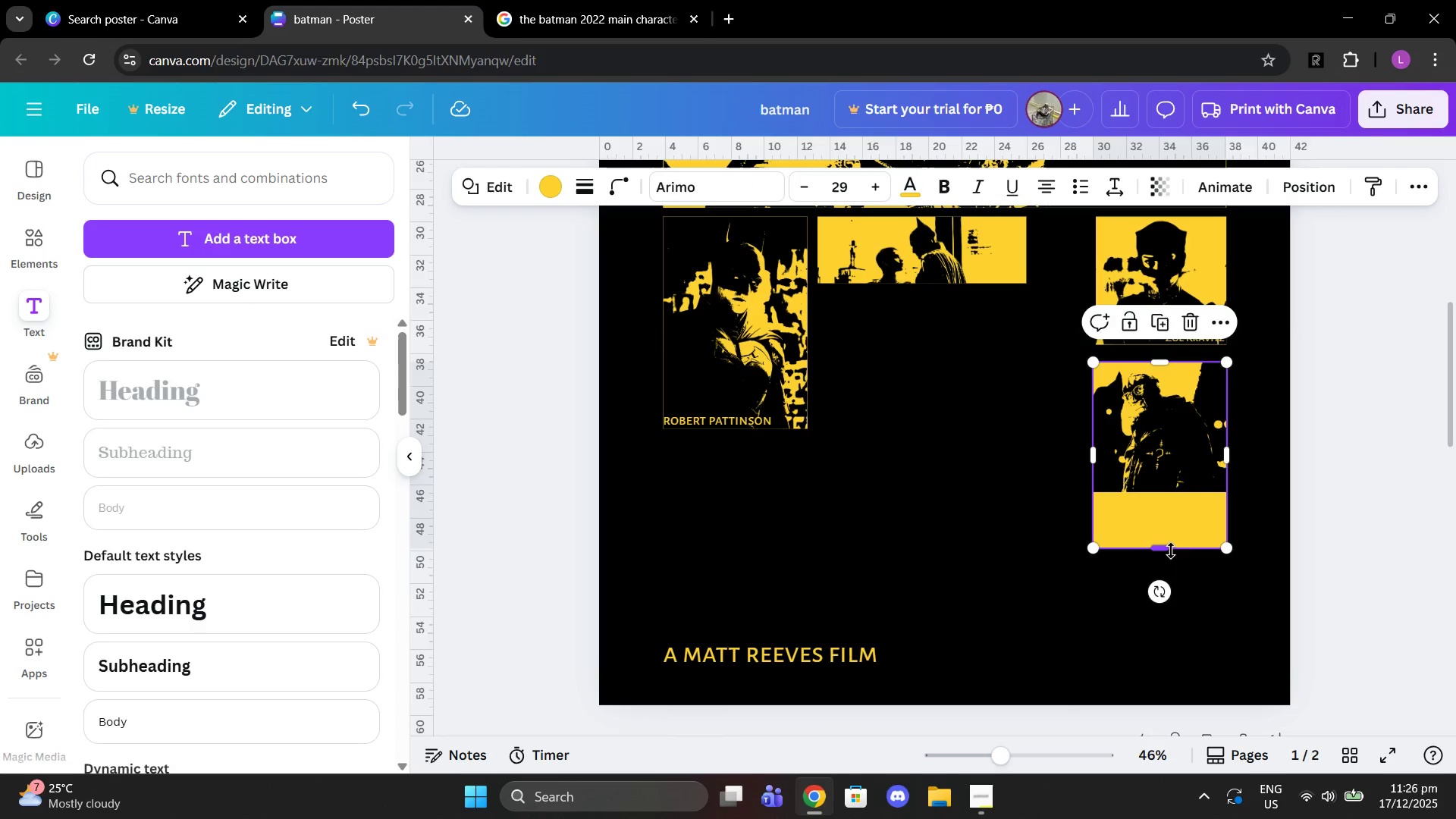 
left_click_drag(start_coordinate=[1171, 551], to_coordinate=[1169, 488])
 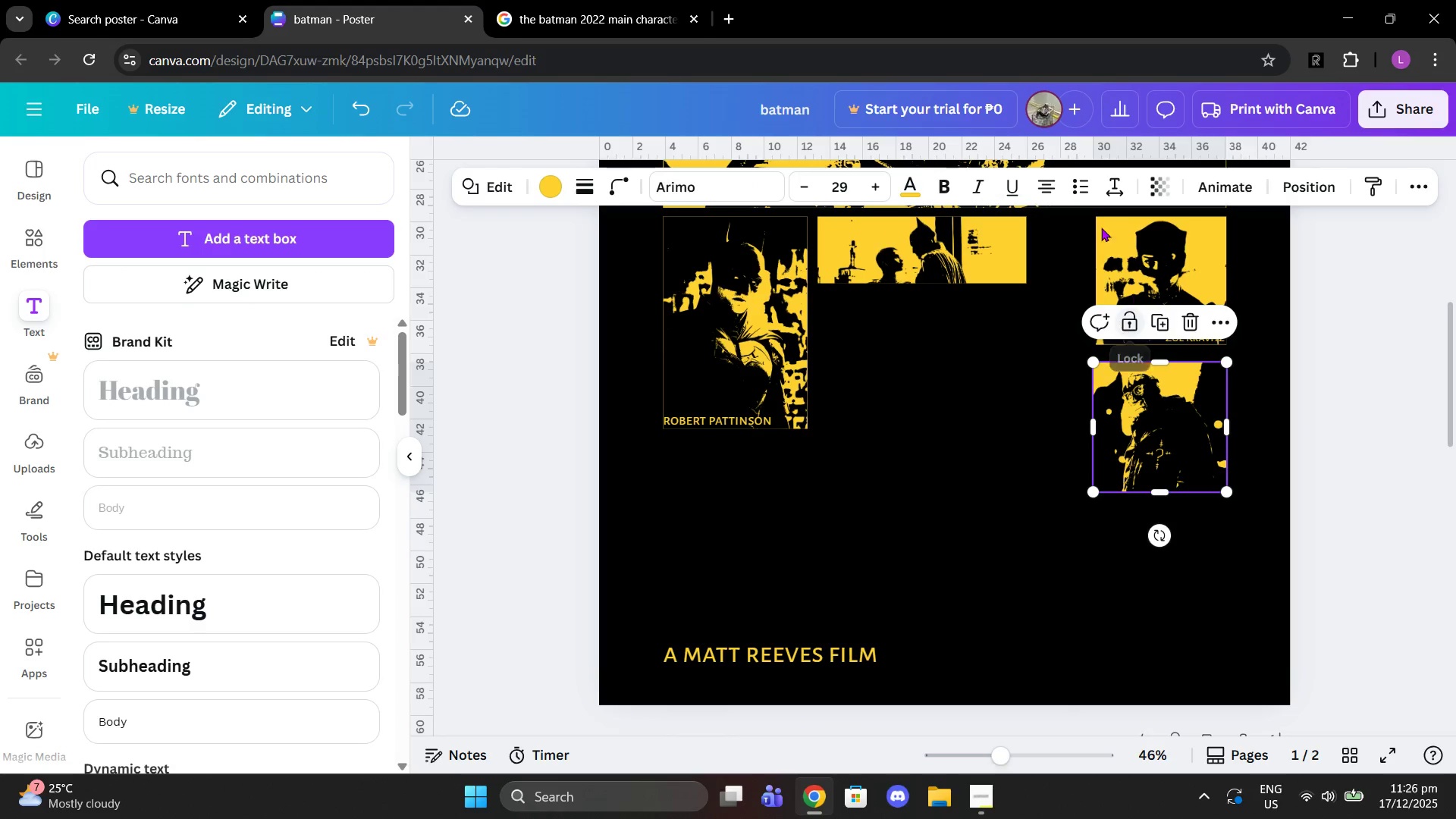 
left_click([1041, 464])
 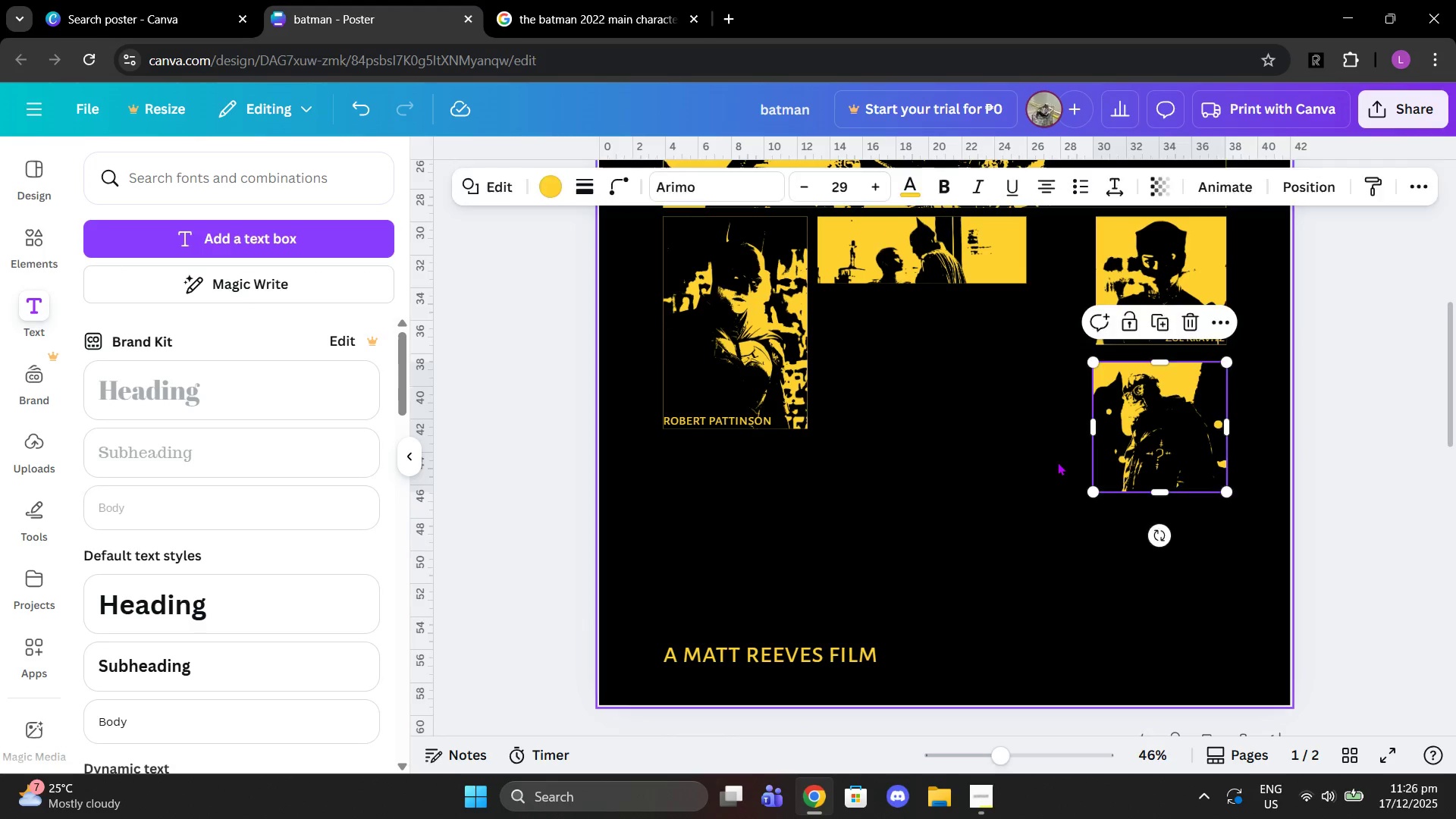 
left_click_drag(start_coordinate=[1057, 462], to_coordinate=[1172, 460])
 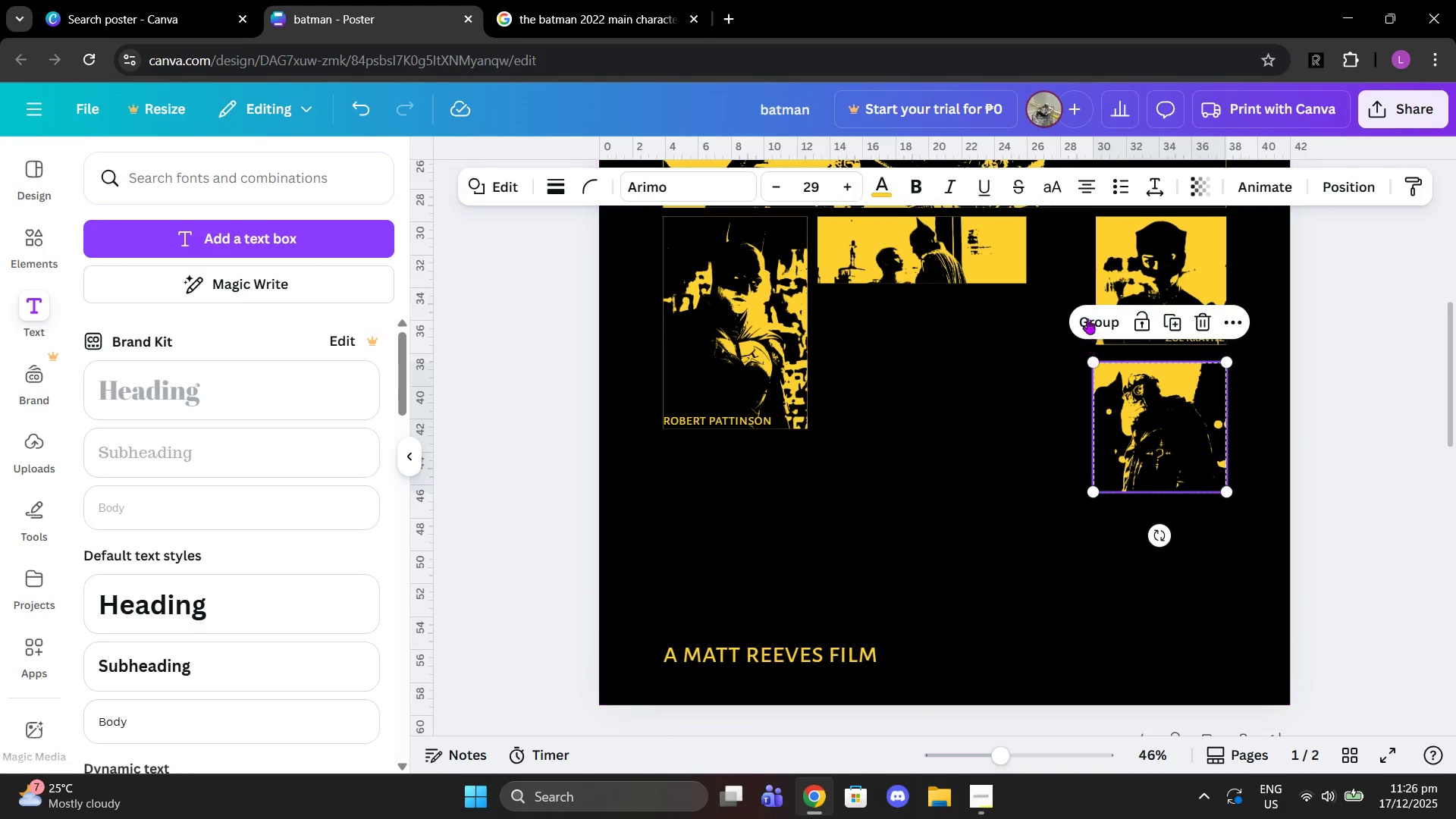 
left_click([1090, 312])
 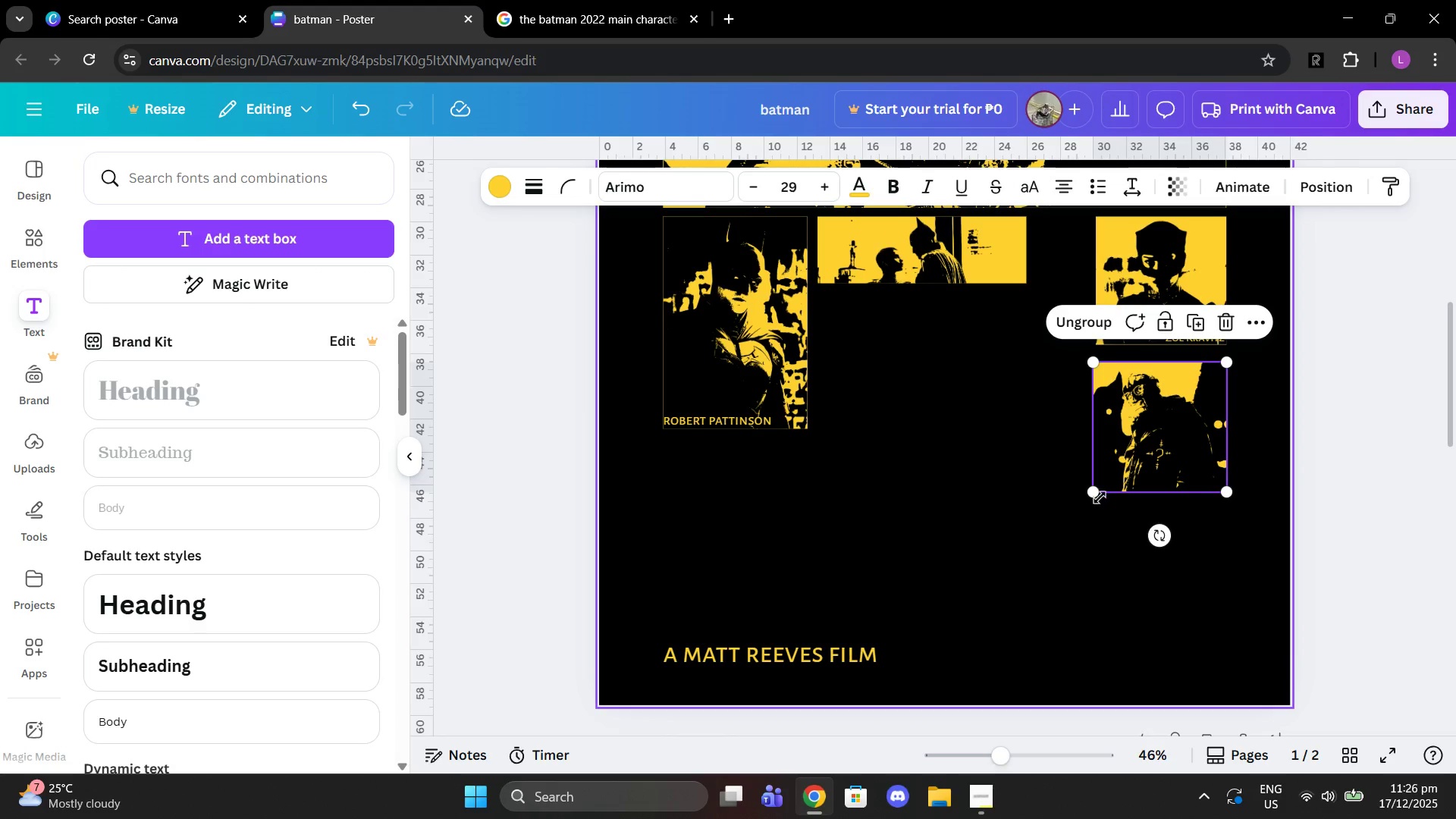 
left_click_drag(start_coordinate=[1097, 497], to_coordinate=[1038, 527])
 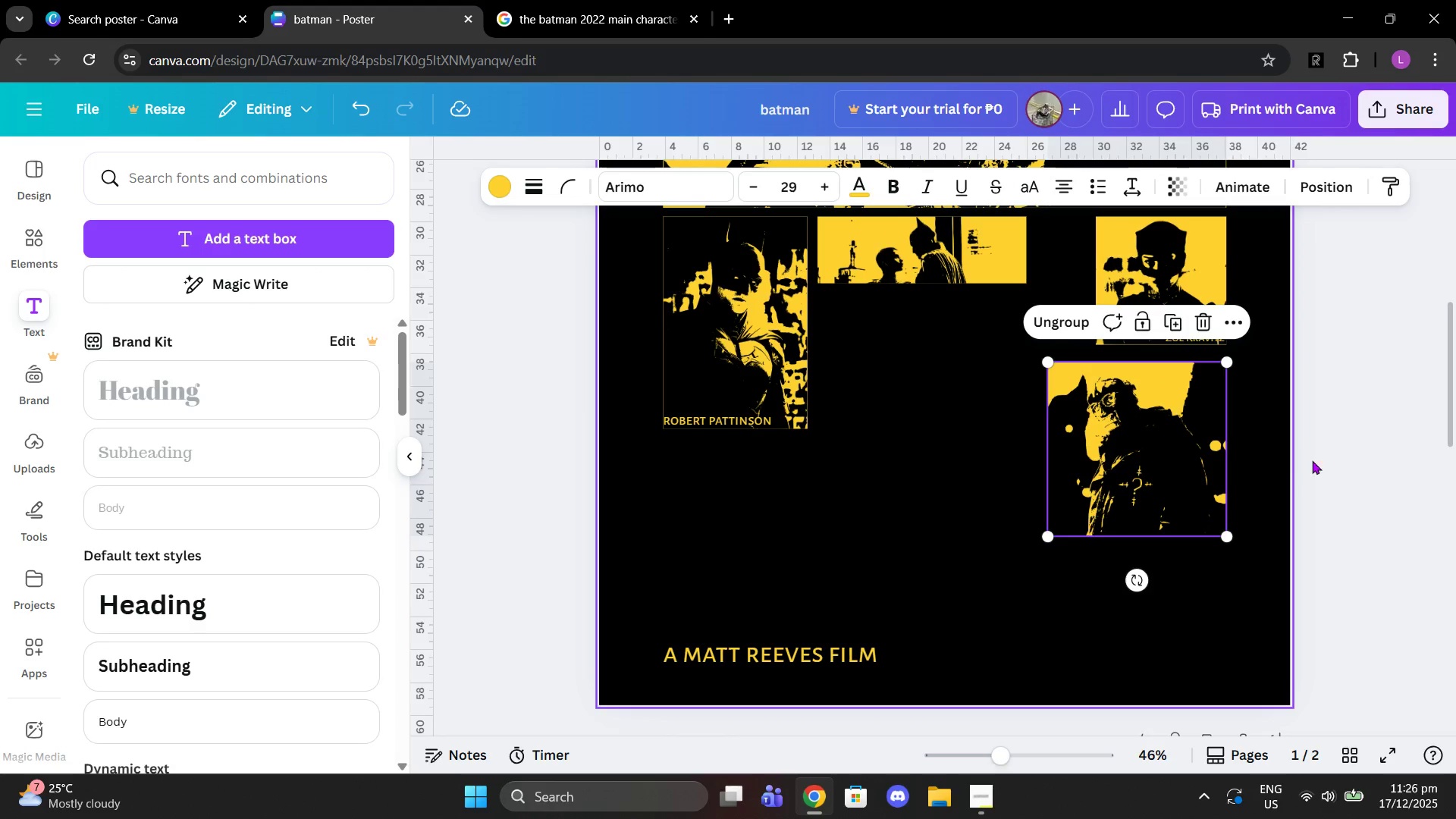 
left_click([1325, 456])
 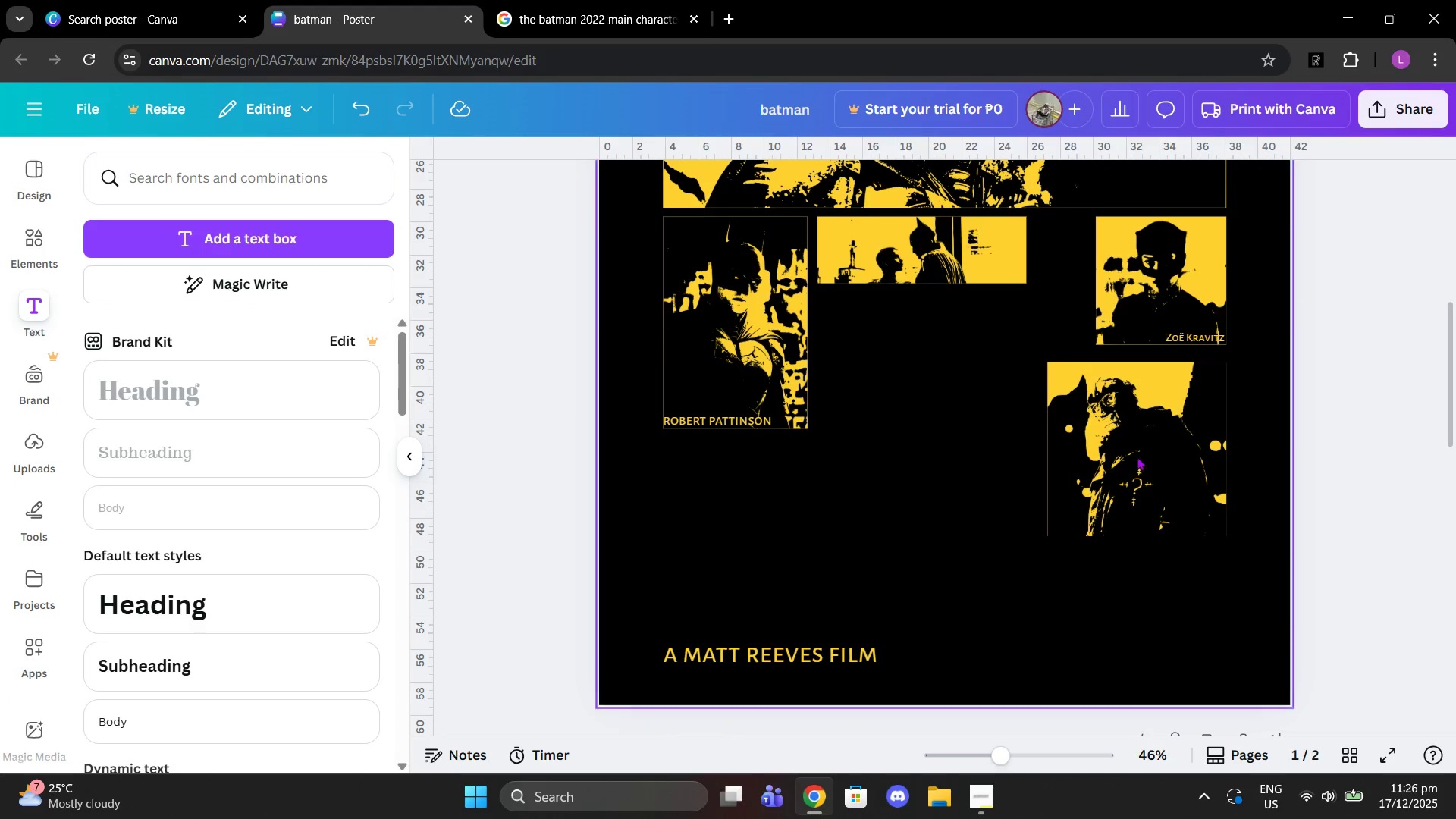 
left_click([1137, 457])
 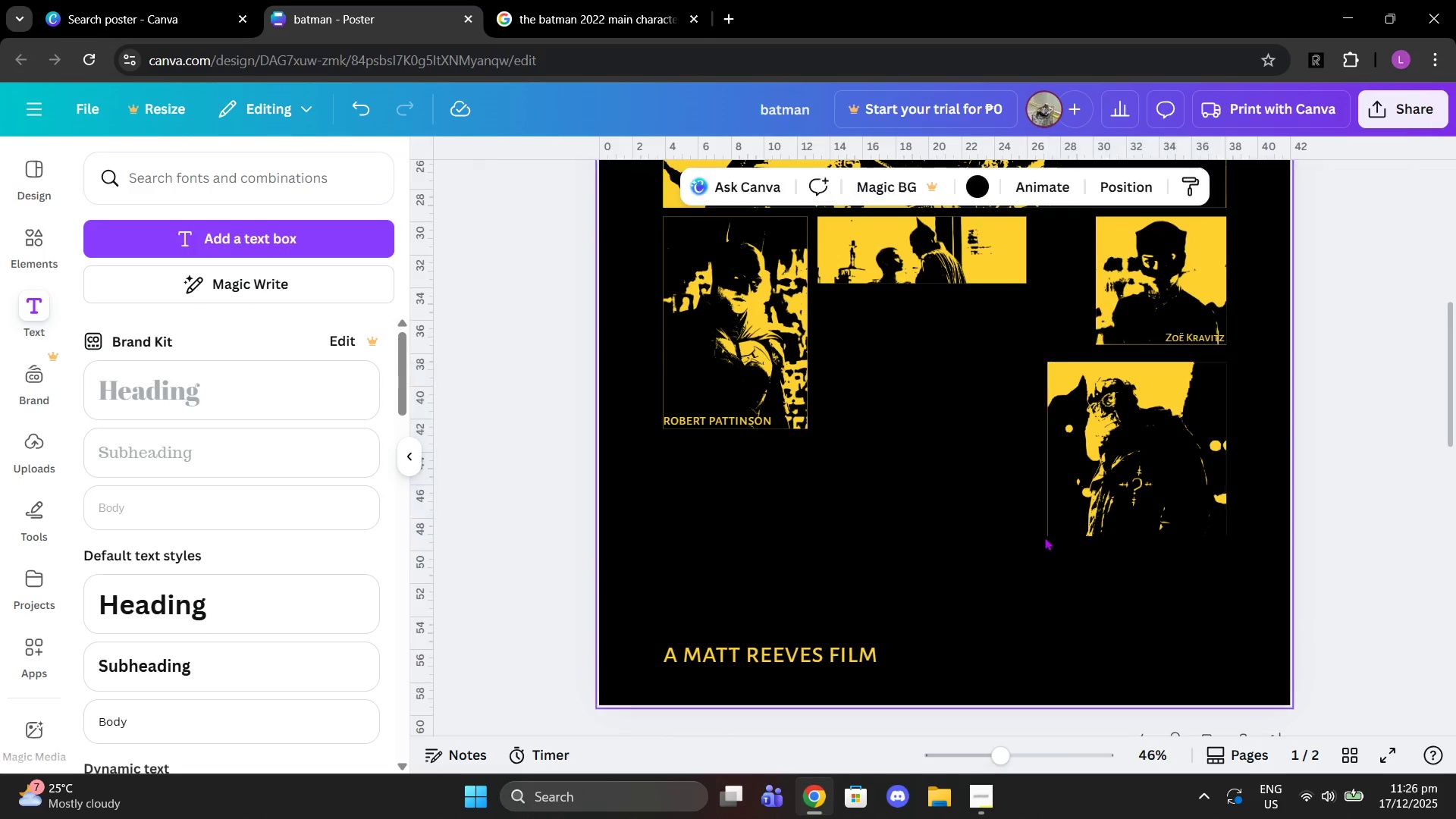 
left_click([1048, 534])
 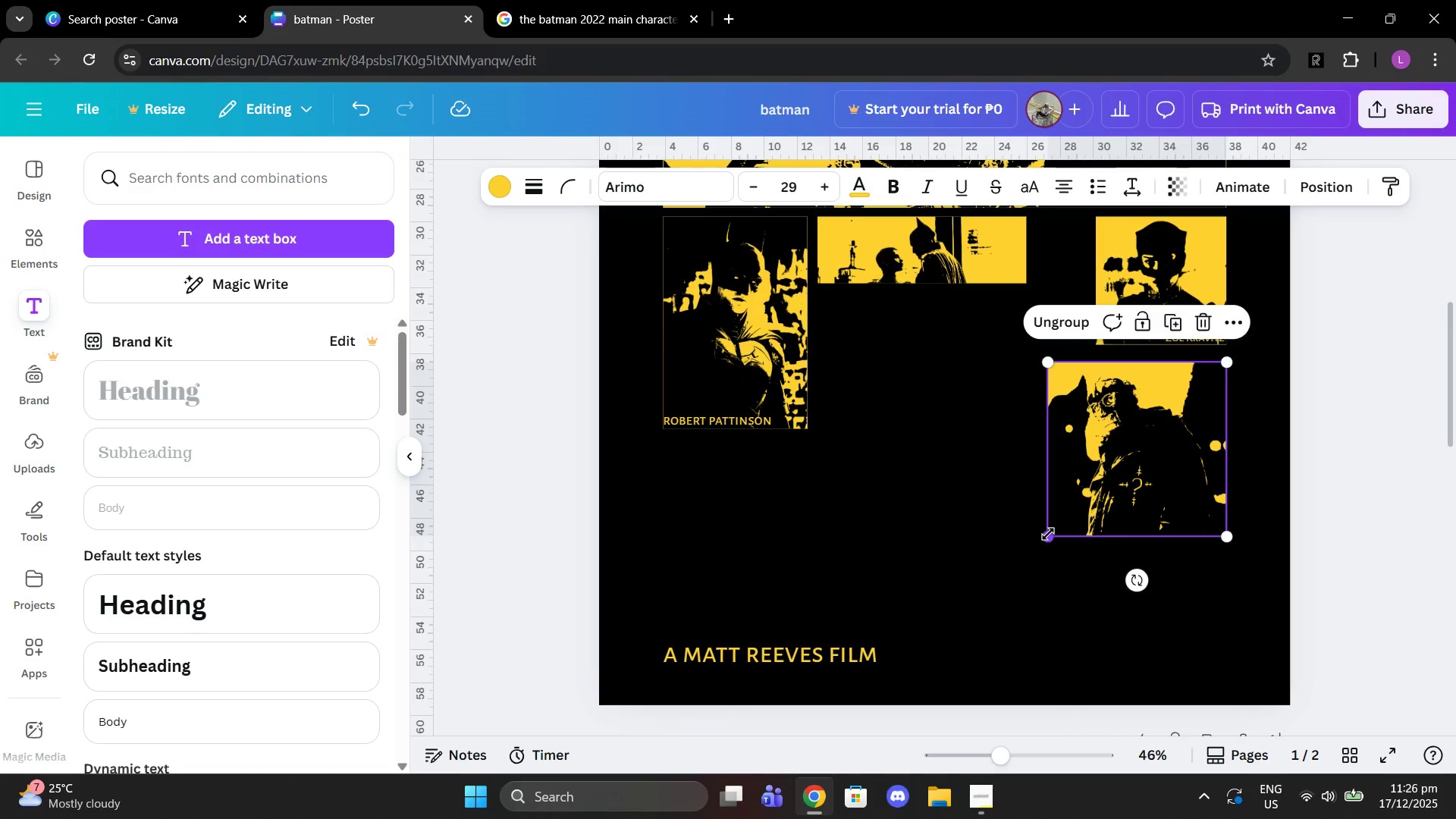 
left_click_drag(start_coordinate=[1048, 534], to_coordinate=[1068, 525])
 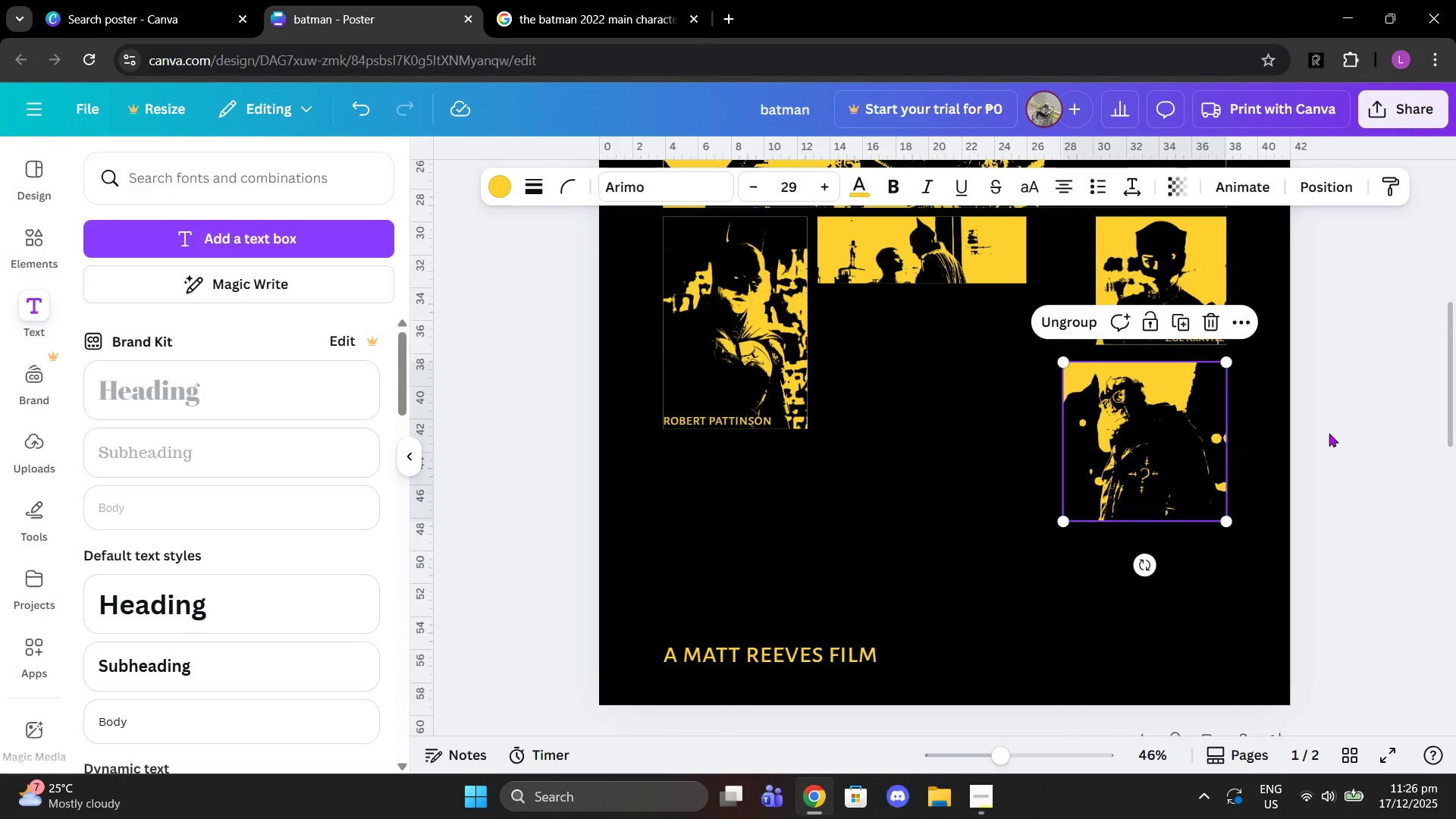 
left_click([1331, 432])
 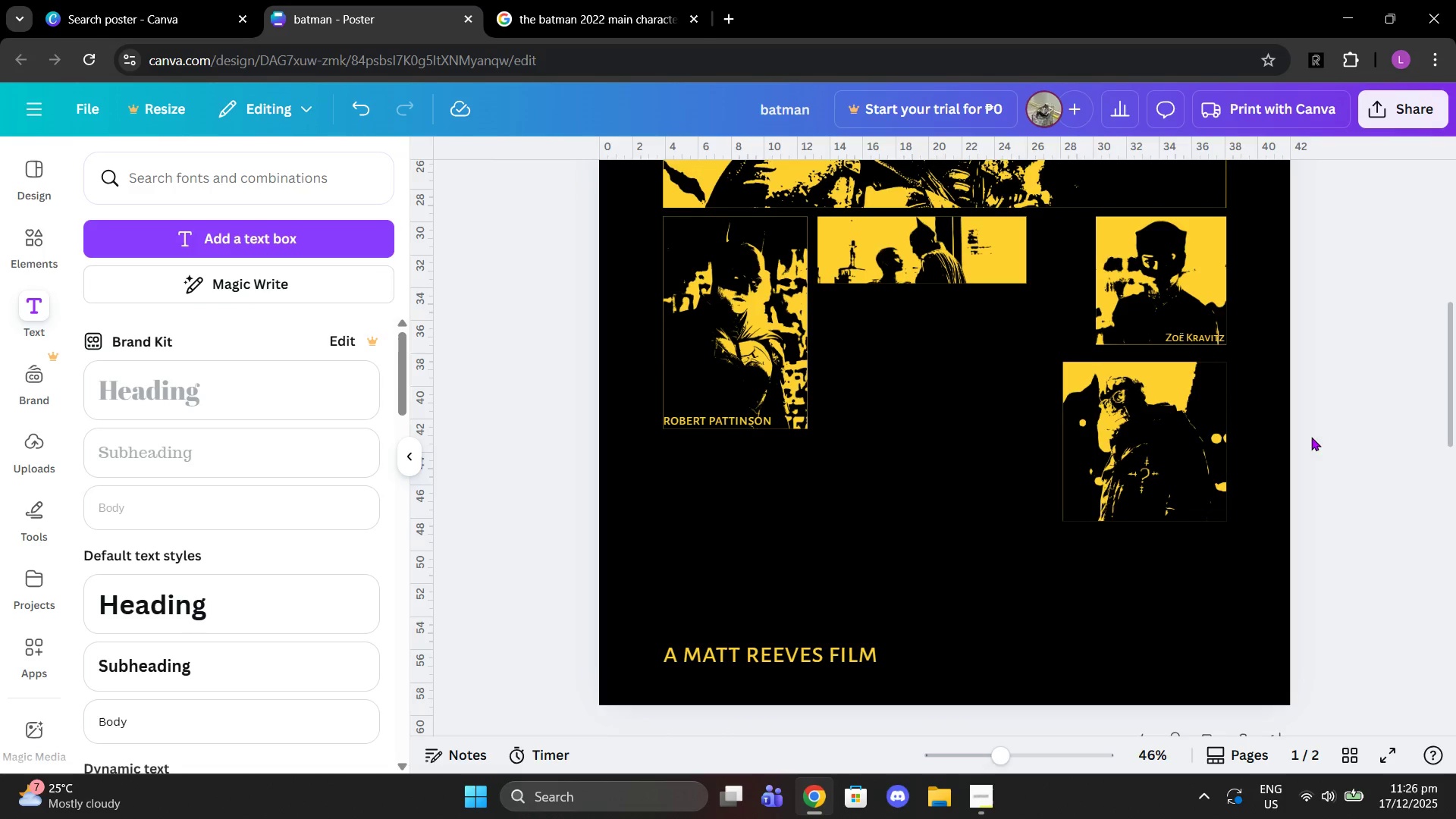 
scroll: coordinate [1221, 479], scroll_direction: down, amount: 9.0
 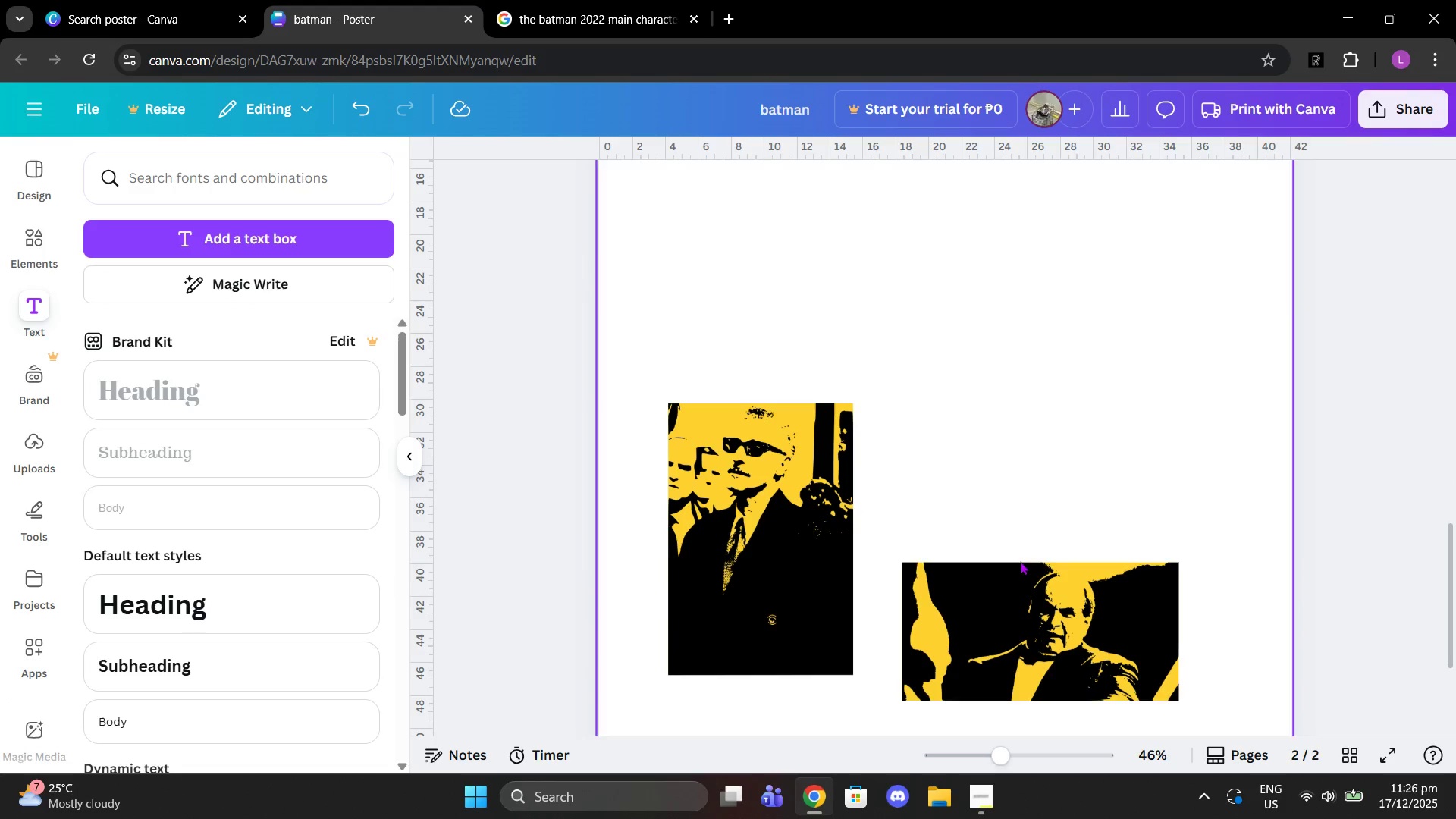 
left_click([1031, 570])
 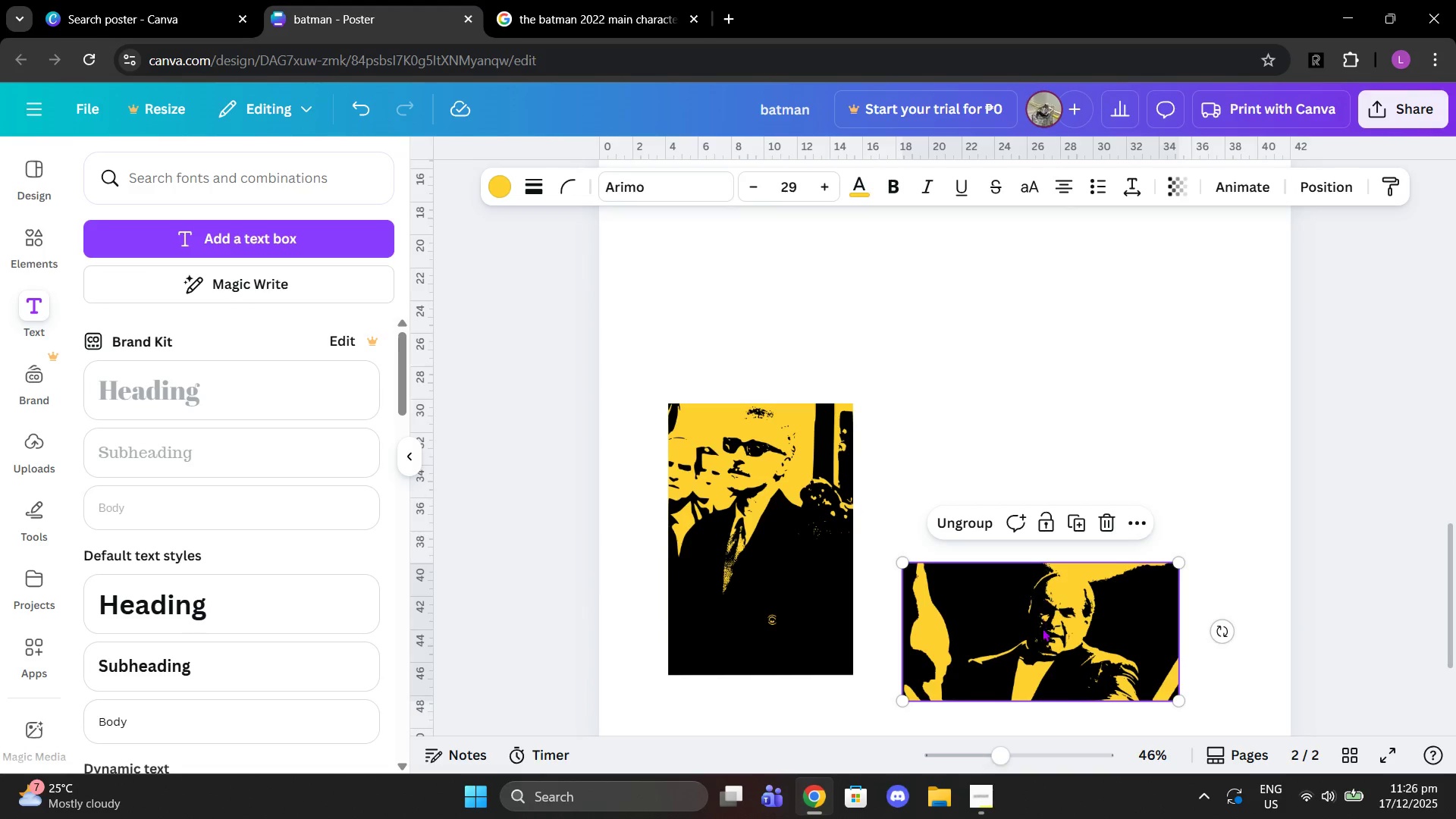 
left_click_drag(start_coordinate=[1040, 635], to_coordinate=[805, 623])
 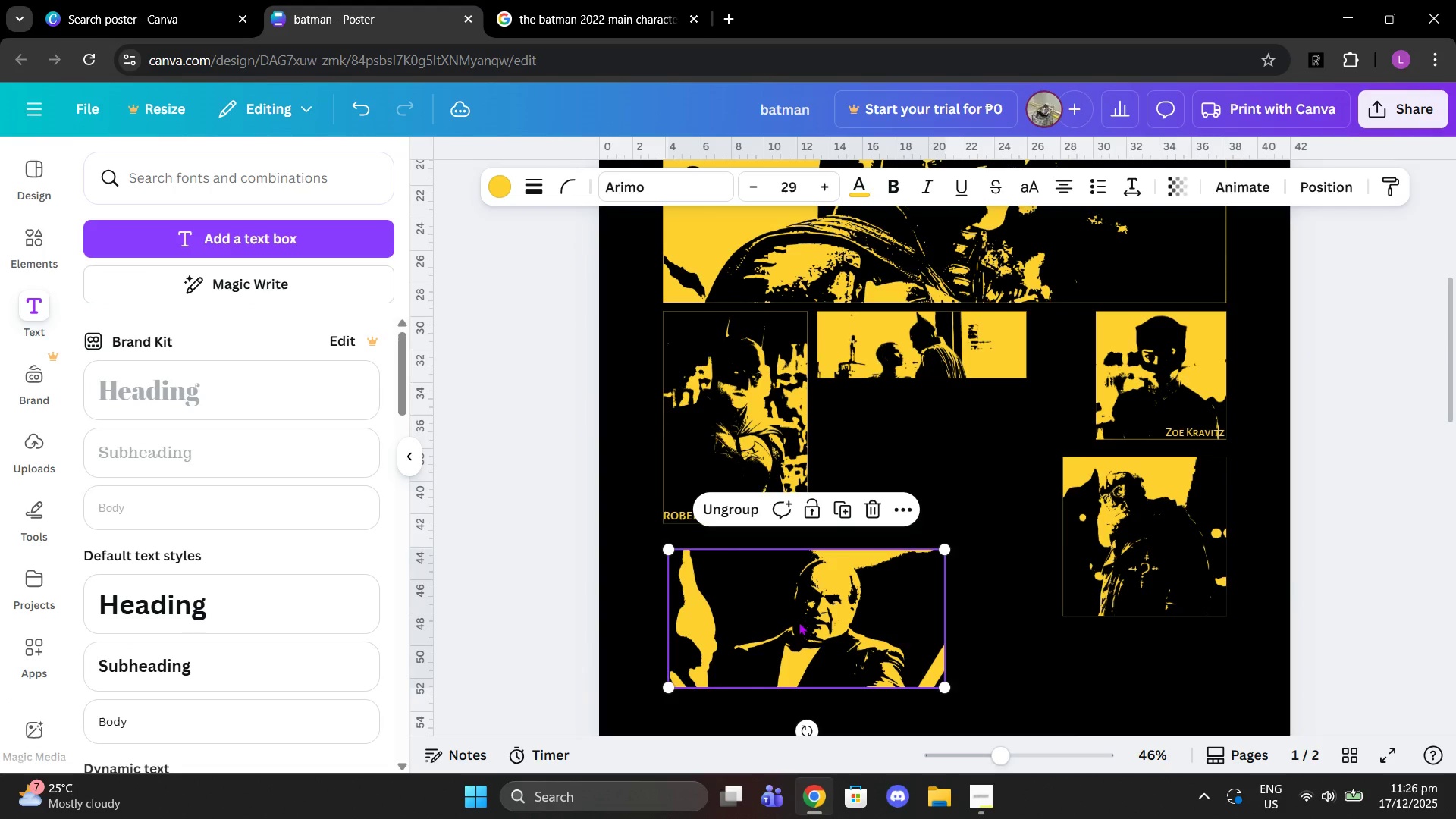 
scroll: coordinate [1029, 496], scroll_direction: up, amount: 5.0
 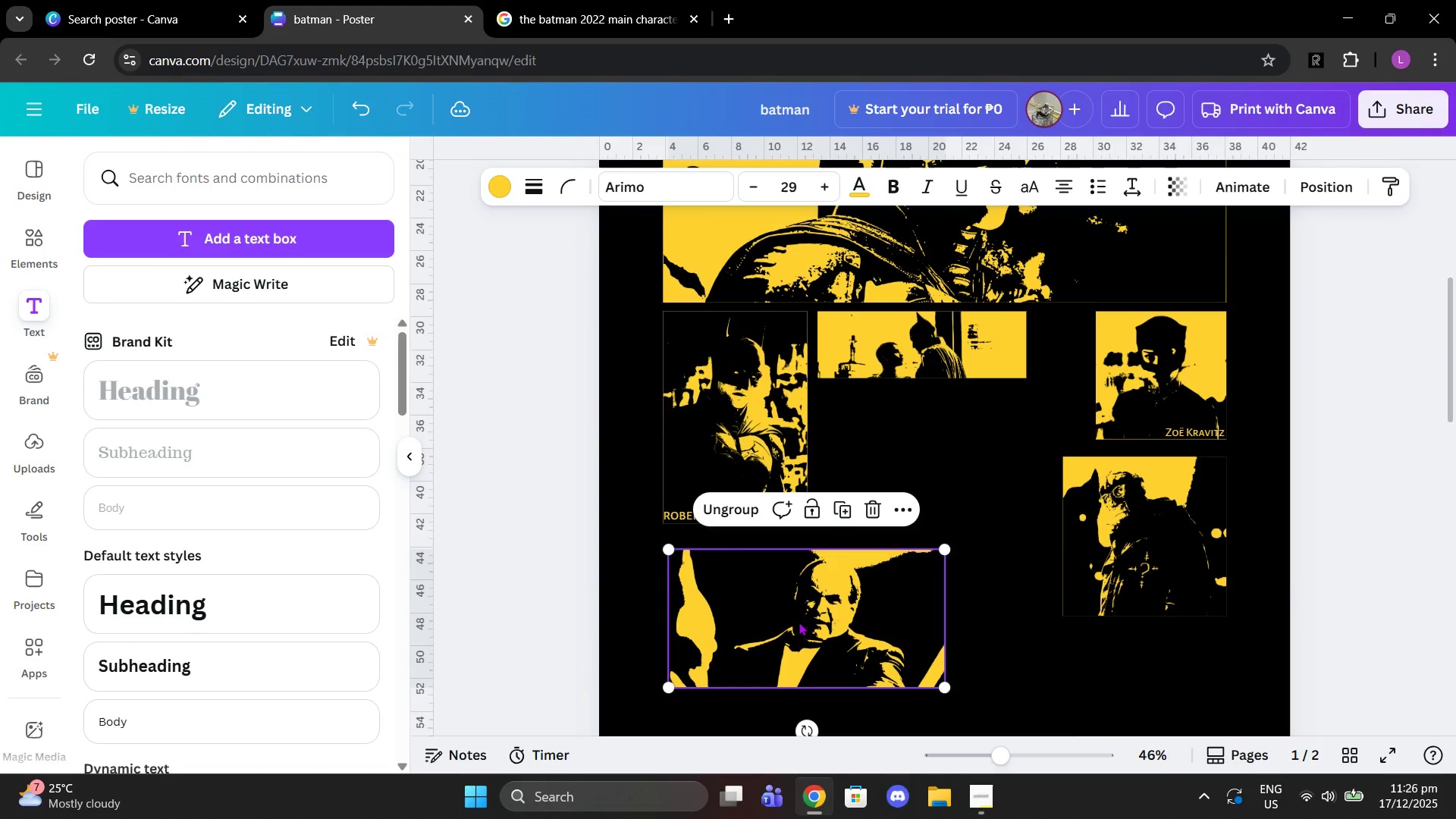 
left_click([747, 513])
 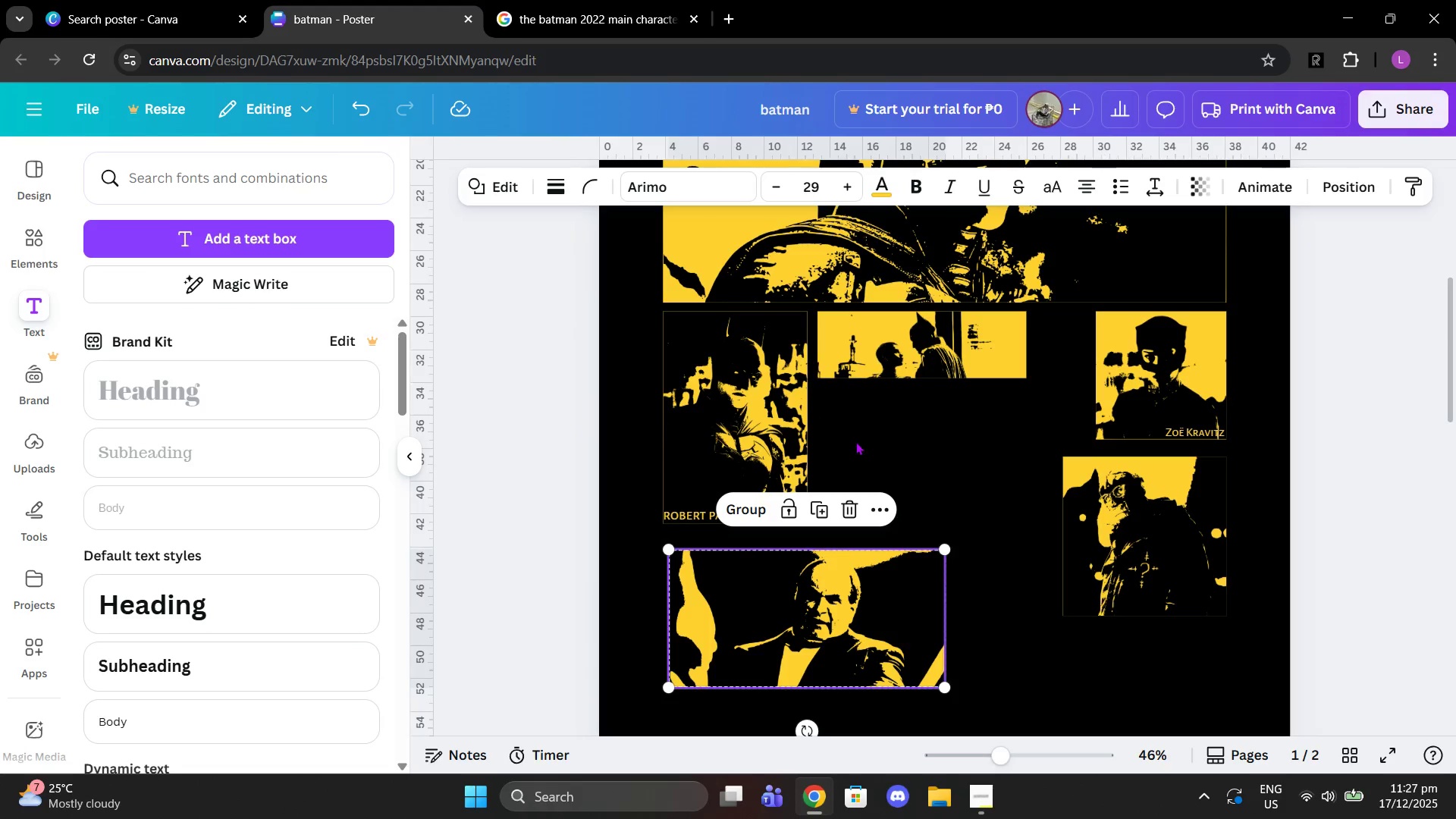 
left_click([907, 623])
 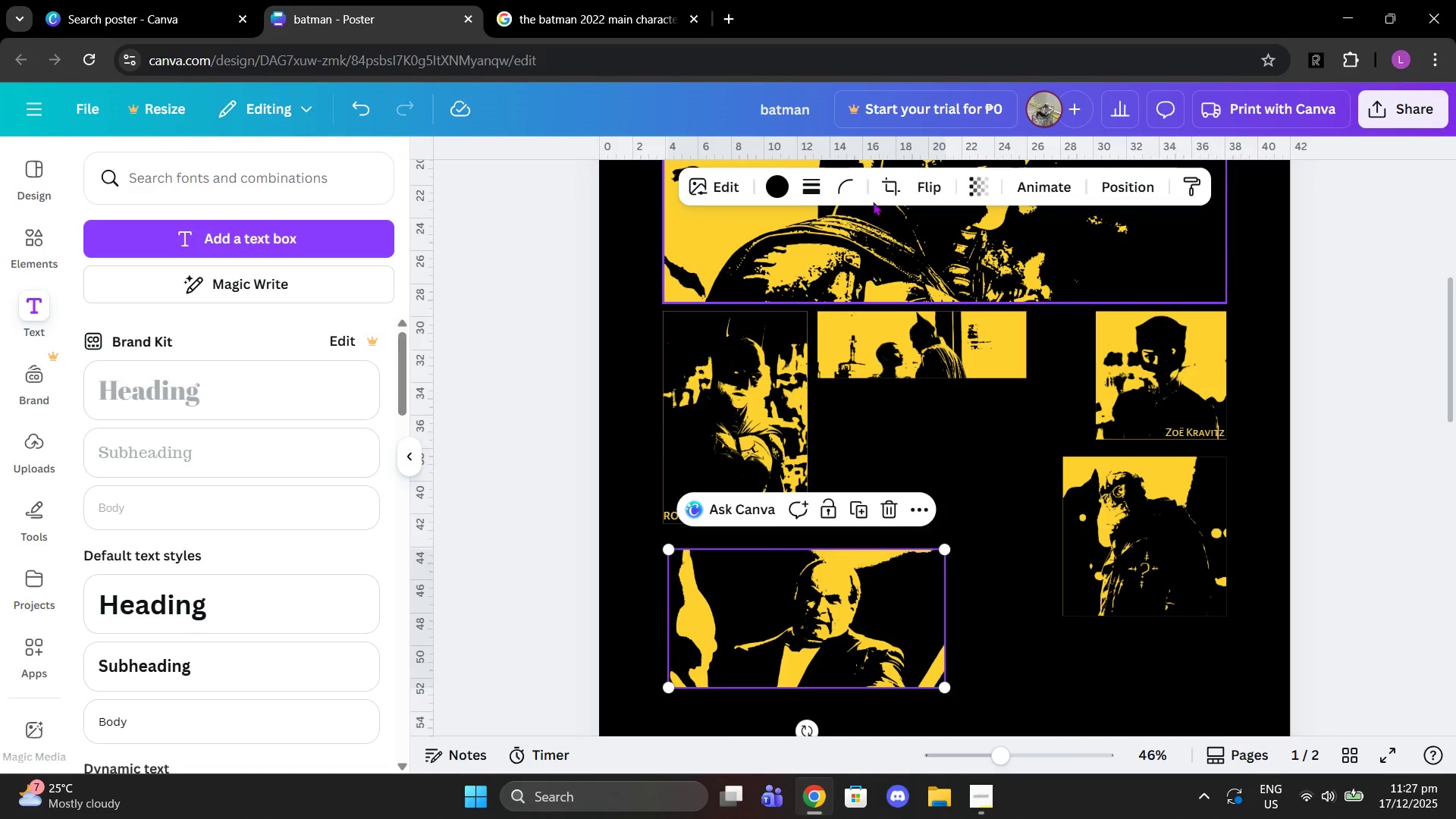 
left_click([882, 187])
 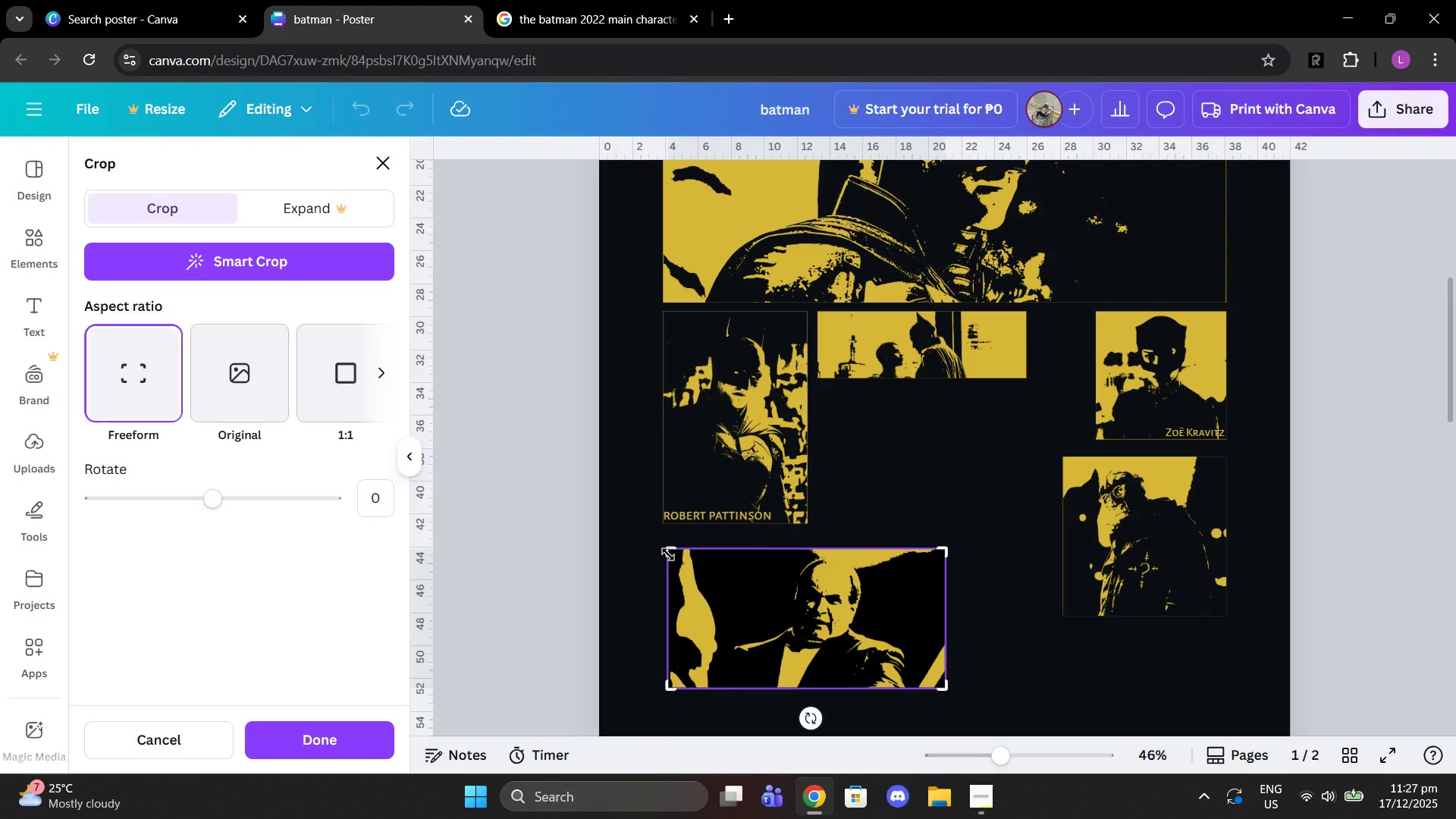 
left_click_drag(start_coordinate=[668, 554], to_coordinate=[754, 552])
 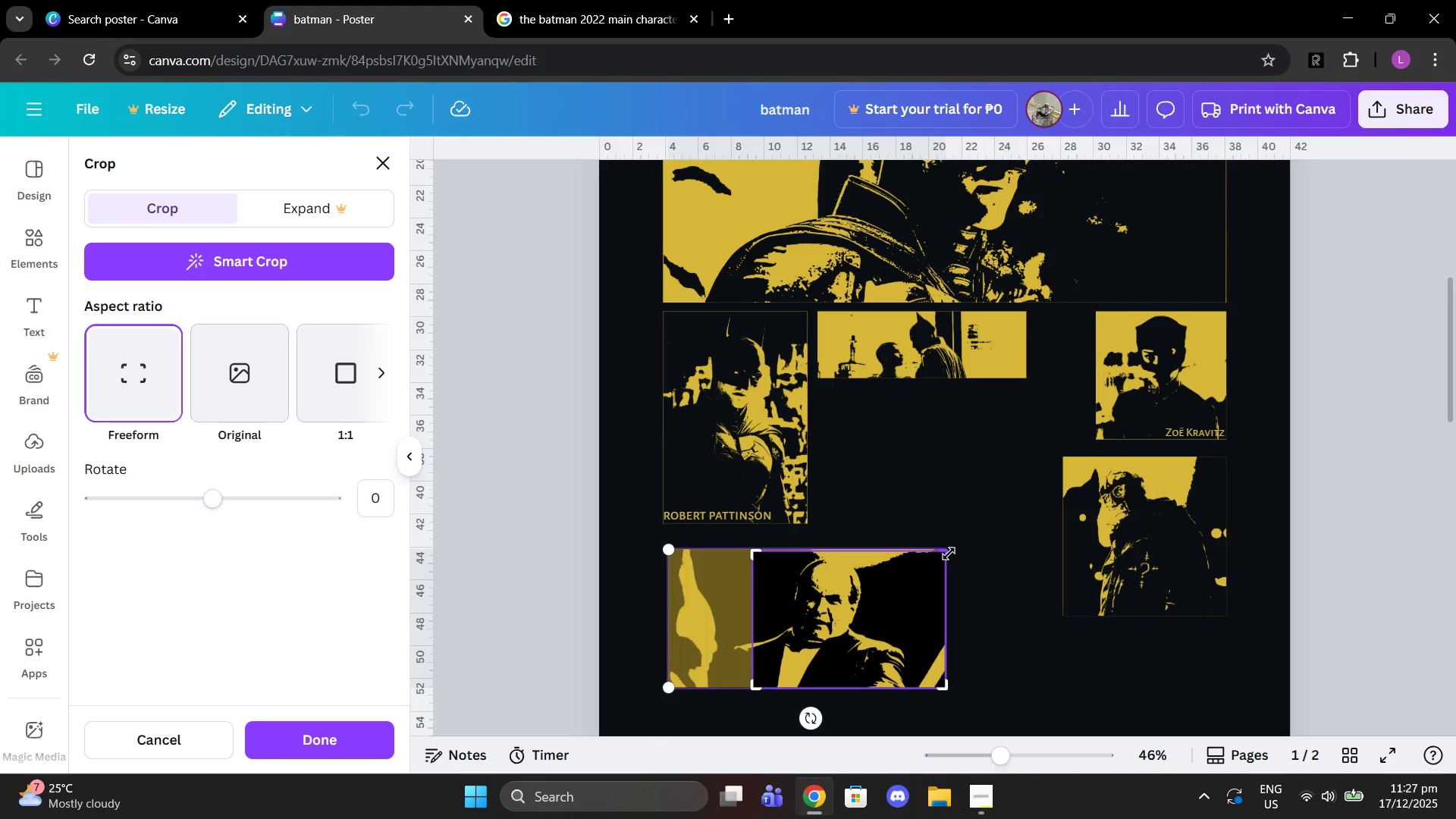 
left_click_drag(start_coordinate=[949, 553], to_coordinate=[901, 549])
 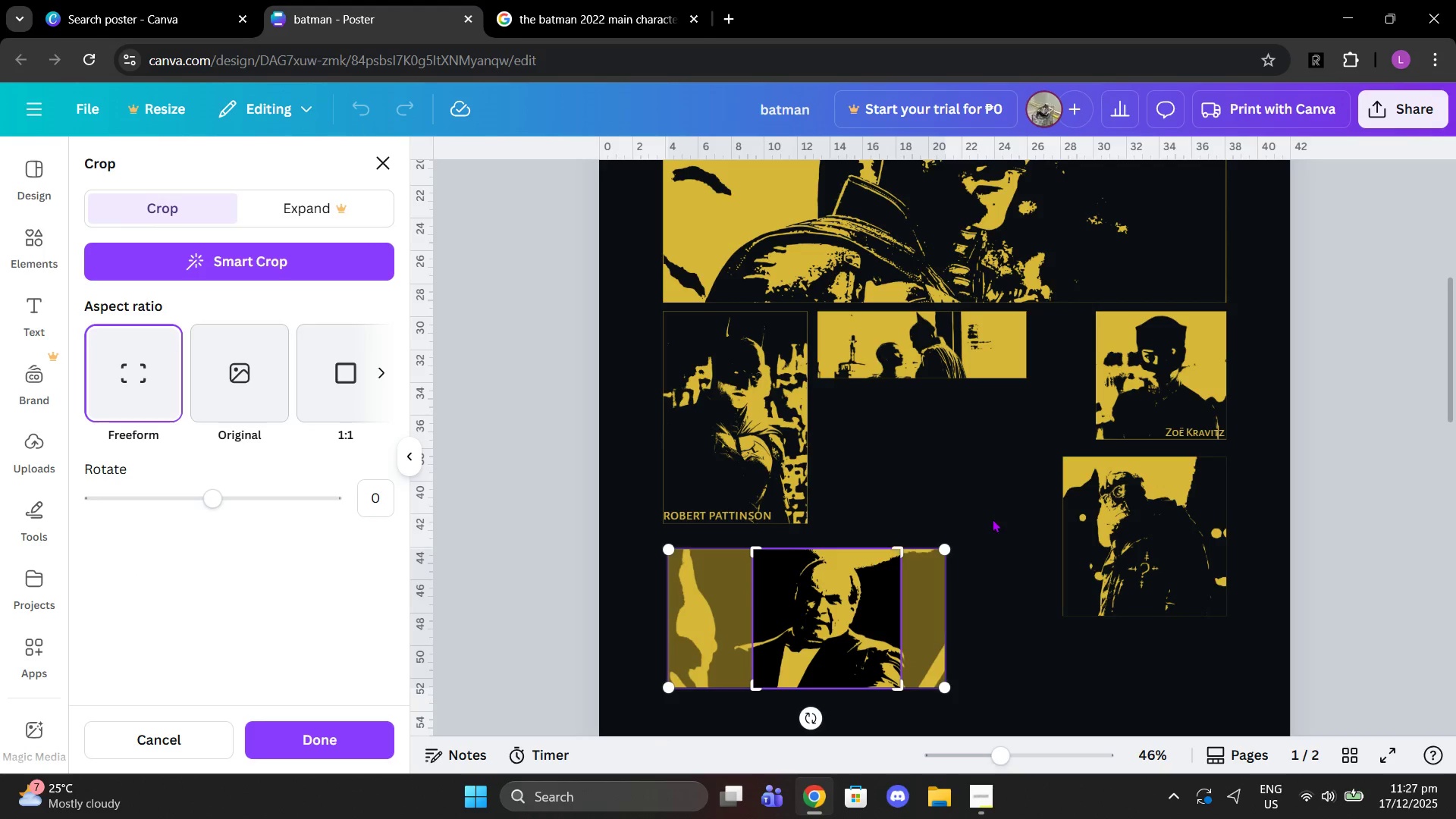 
left_click([992, 519])
 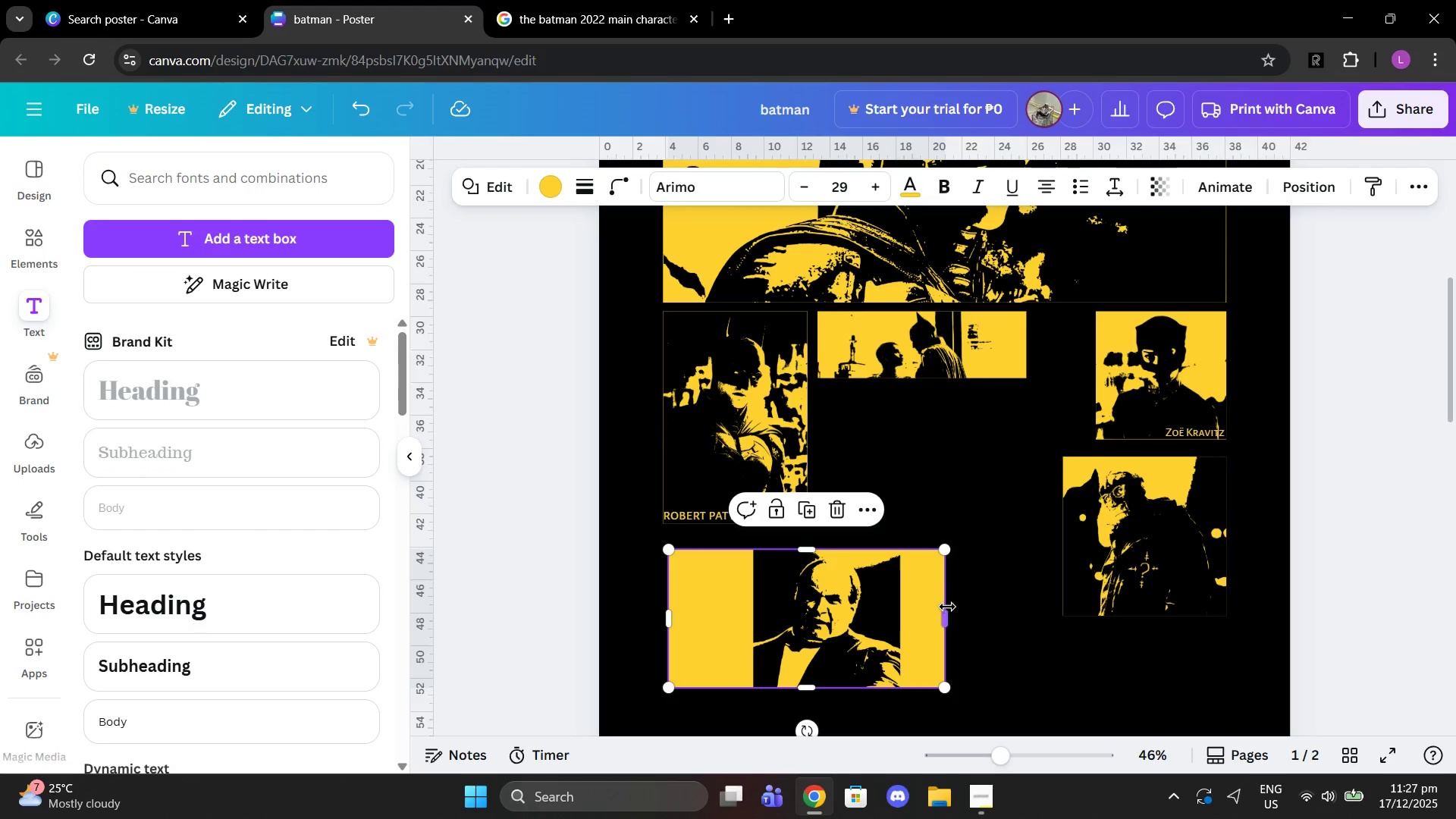 
left_click_drag(start_coordinate=[947, 607], to_coordinate=[903, 605])
 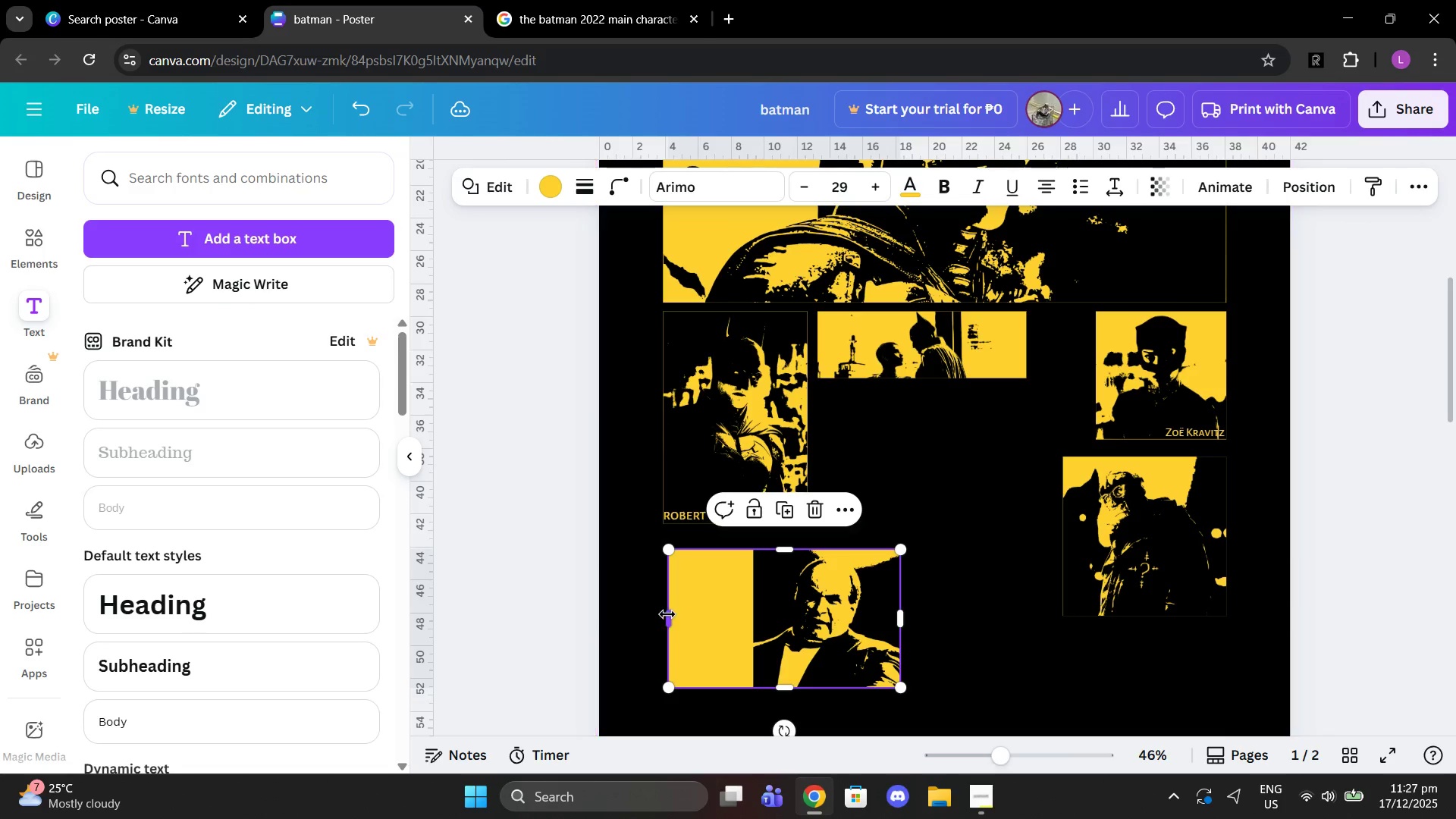 
left_click_drag(start_coordinate=[667, 614], to_coordinate=[752, 610])
 